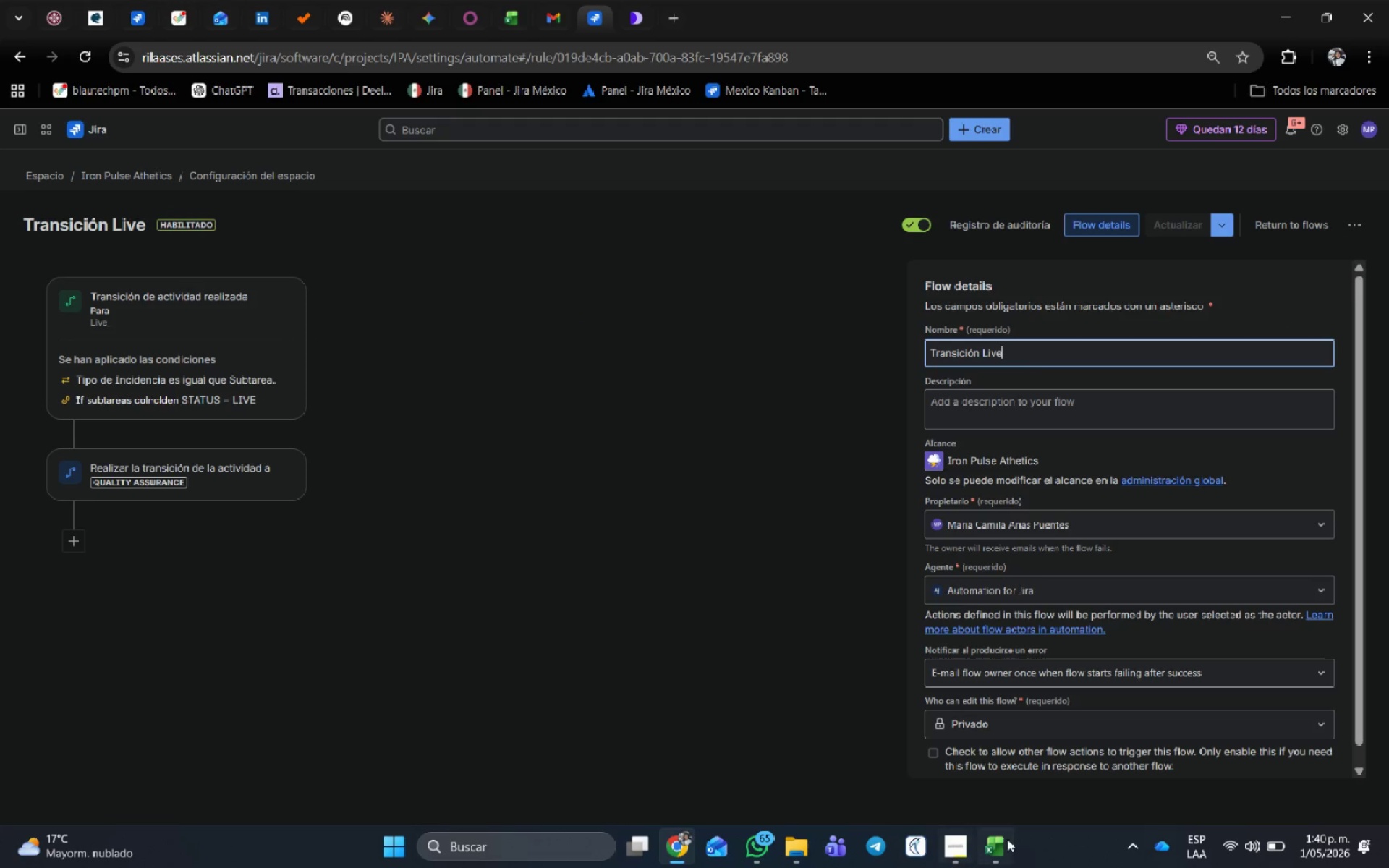 
left_click([1000, 854])
 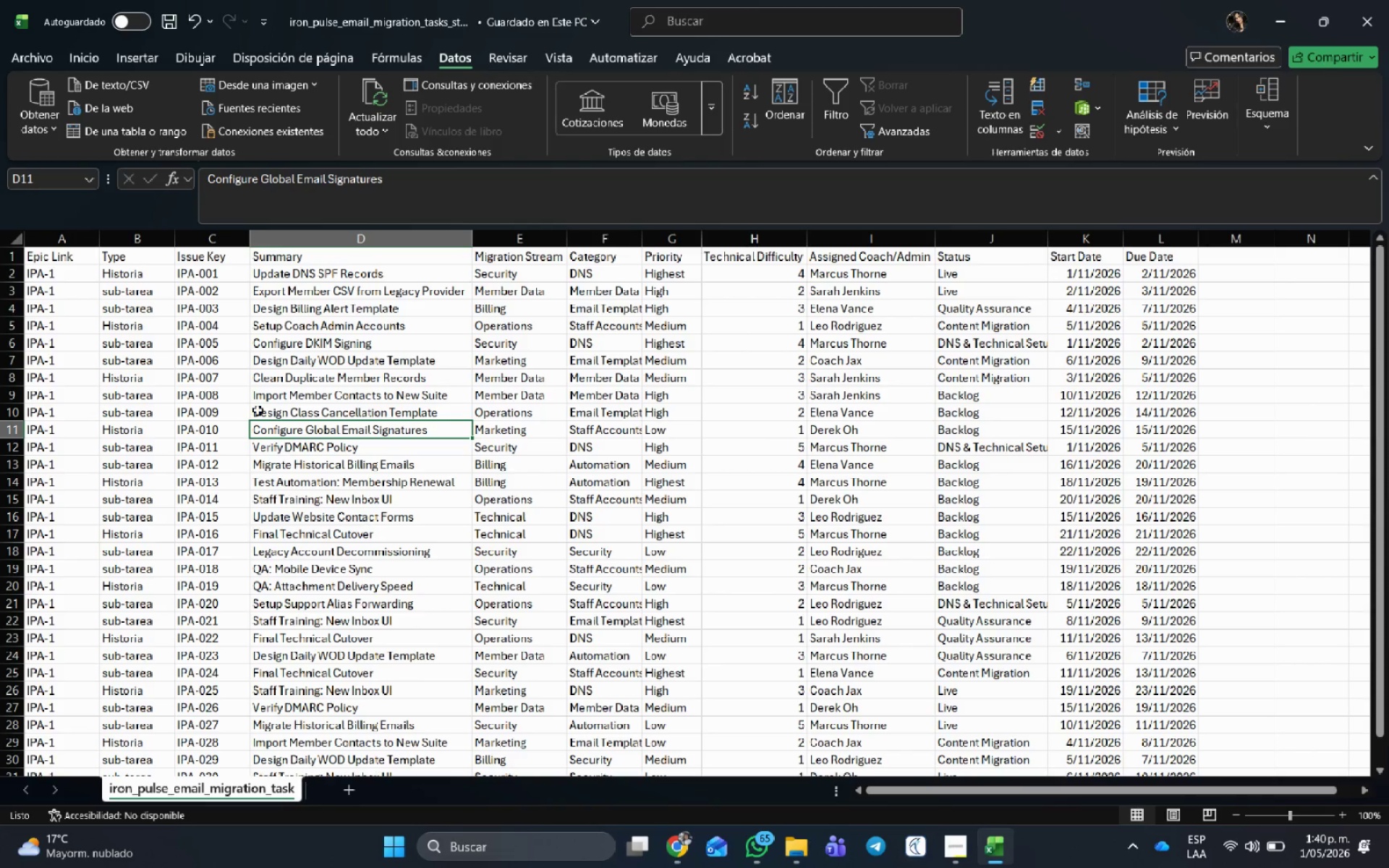 
left_click_drag(start_coordinate=[245, 395], to_coordinate=[246, 399])
 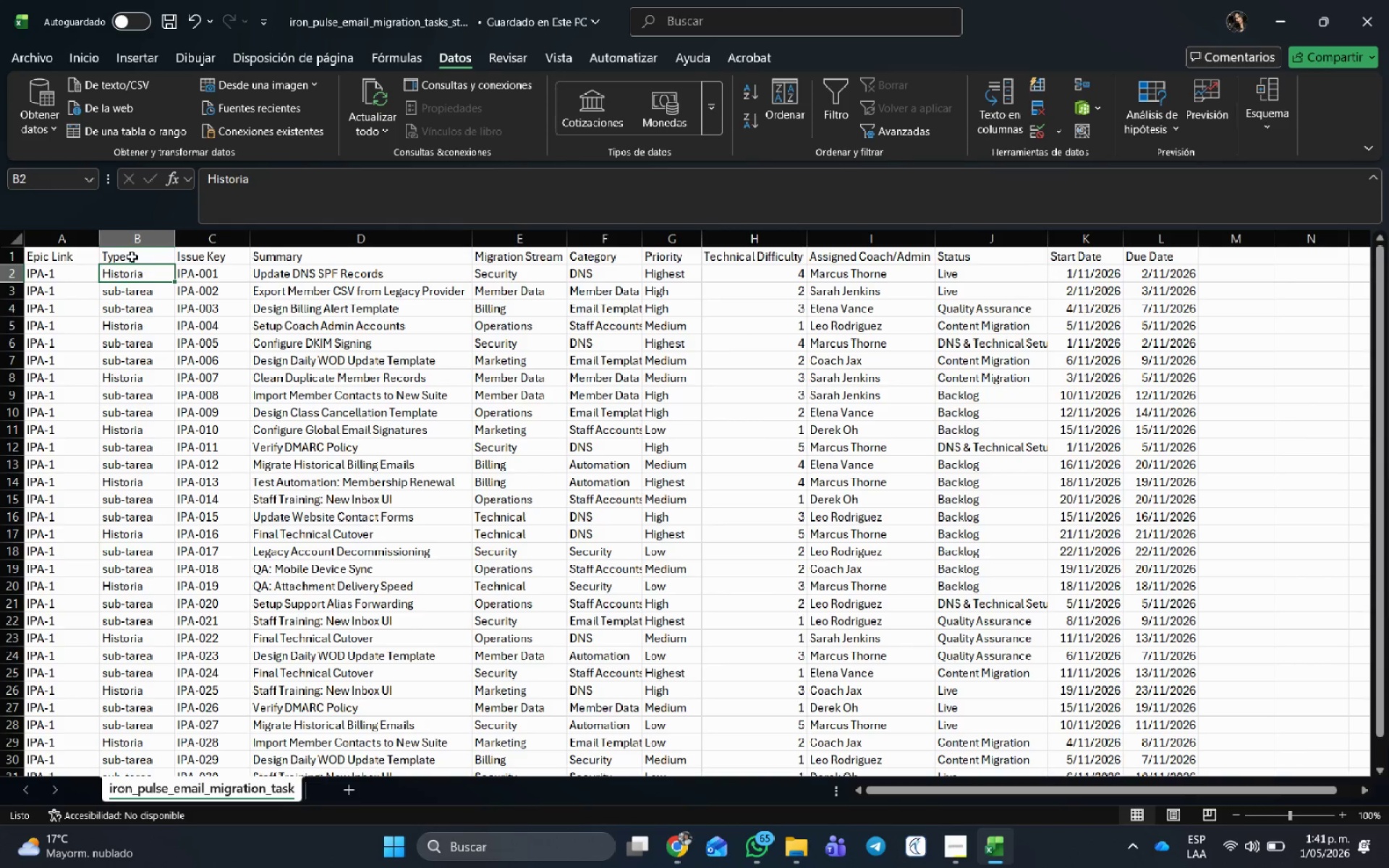 
wait(5.16)
 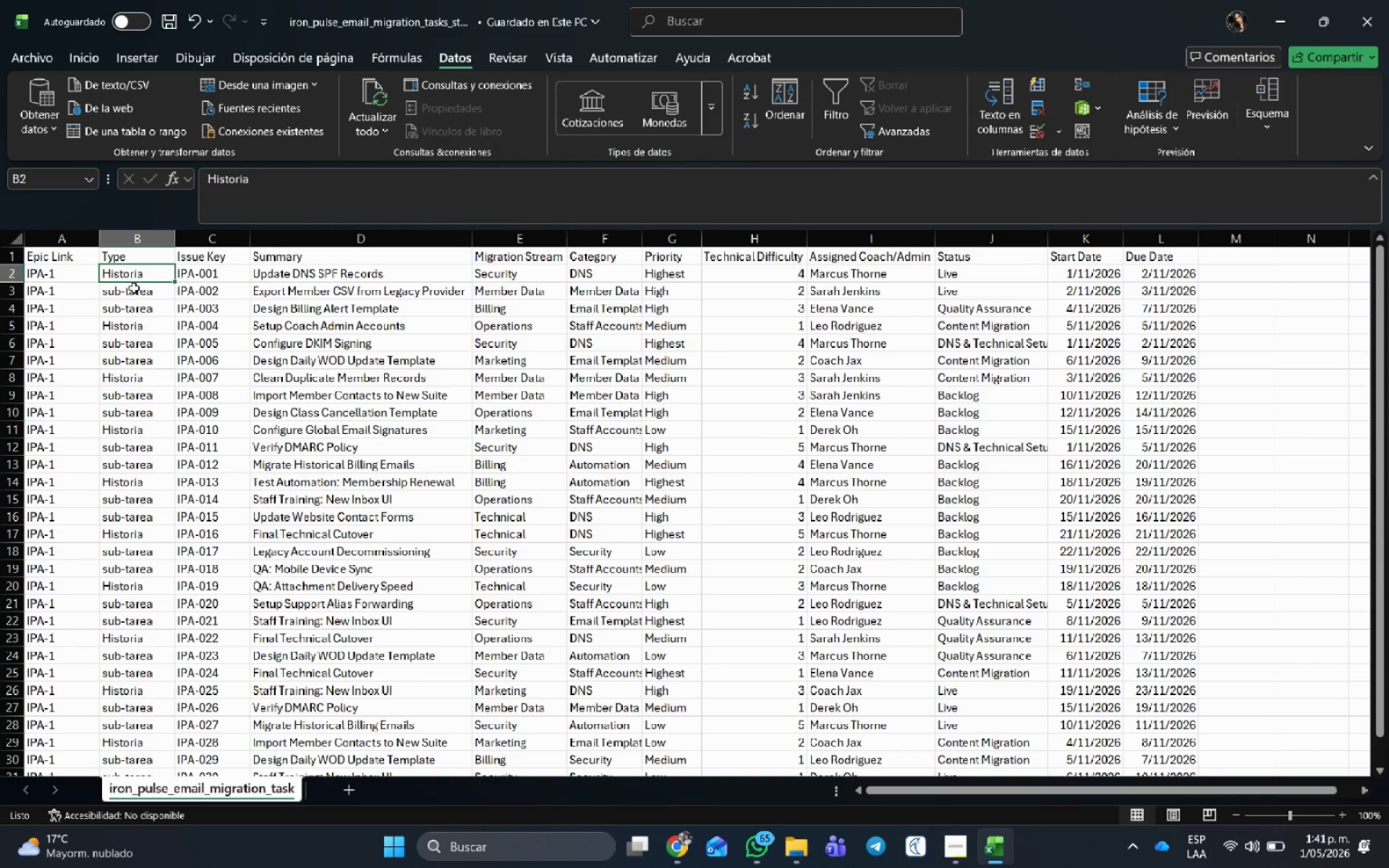 
left_click([271, 278])
 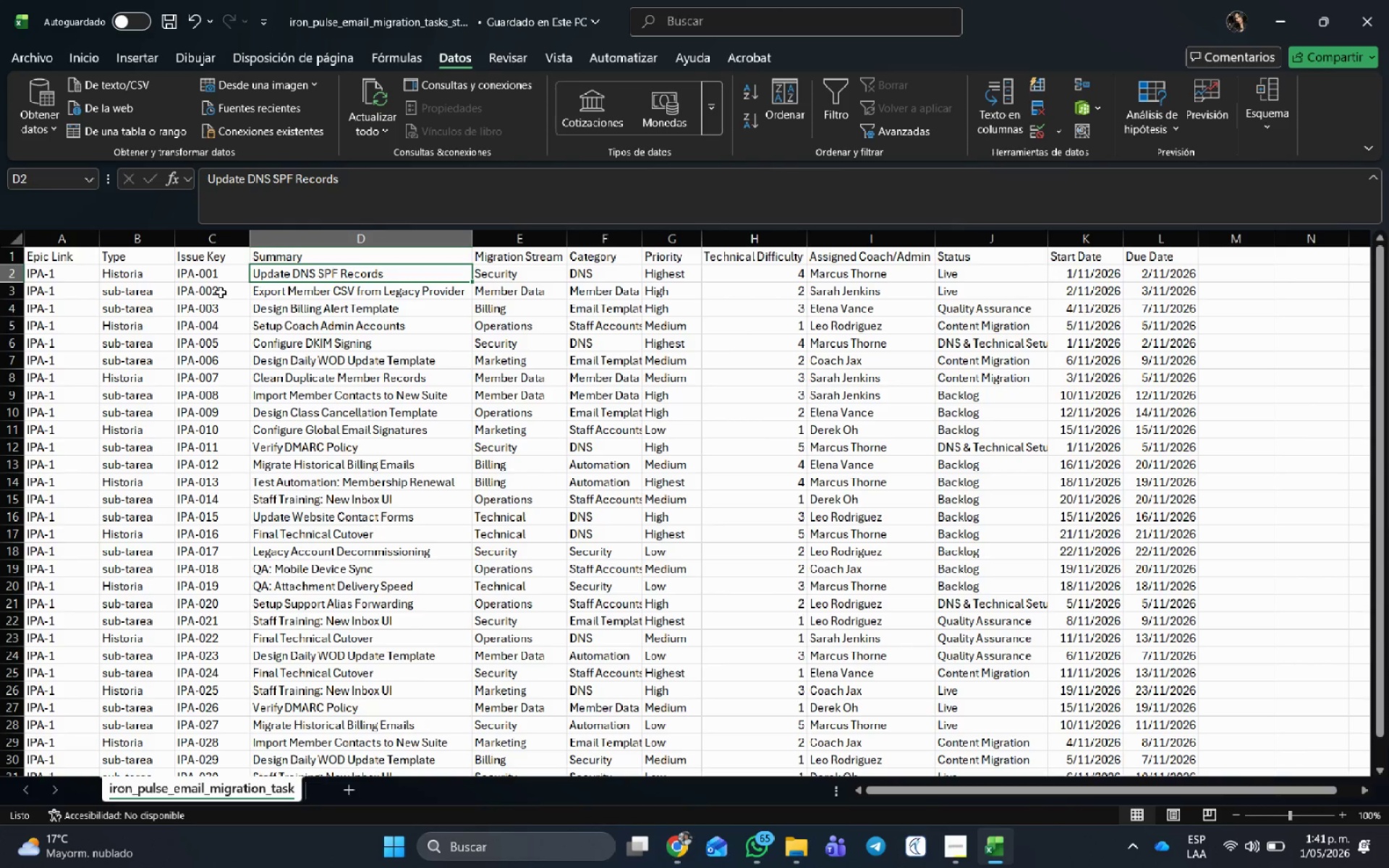 
left_click_drag(start_coordinate=[164, 293], to_coordinate=[164, 310])
 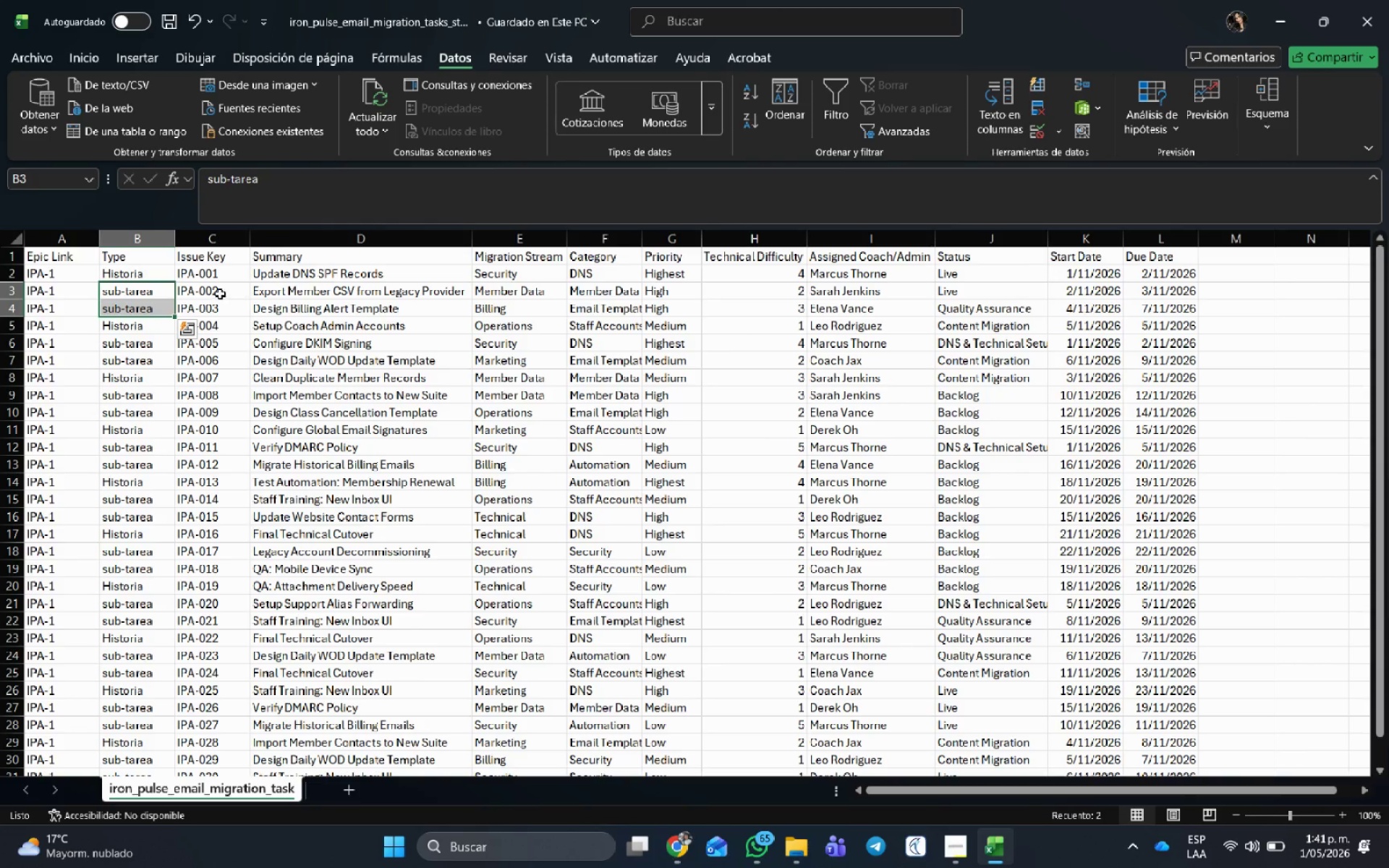 
left_click_drag(start_coordinate=[220, 292], to_coordinate=[220, 310])
 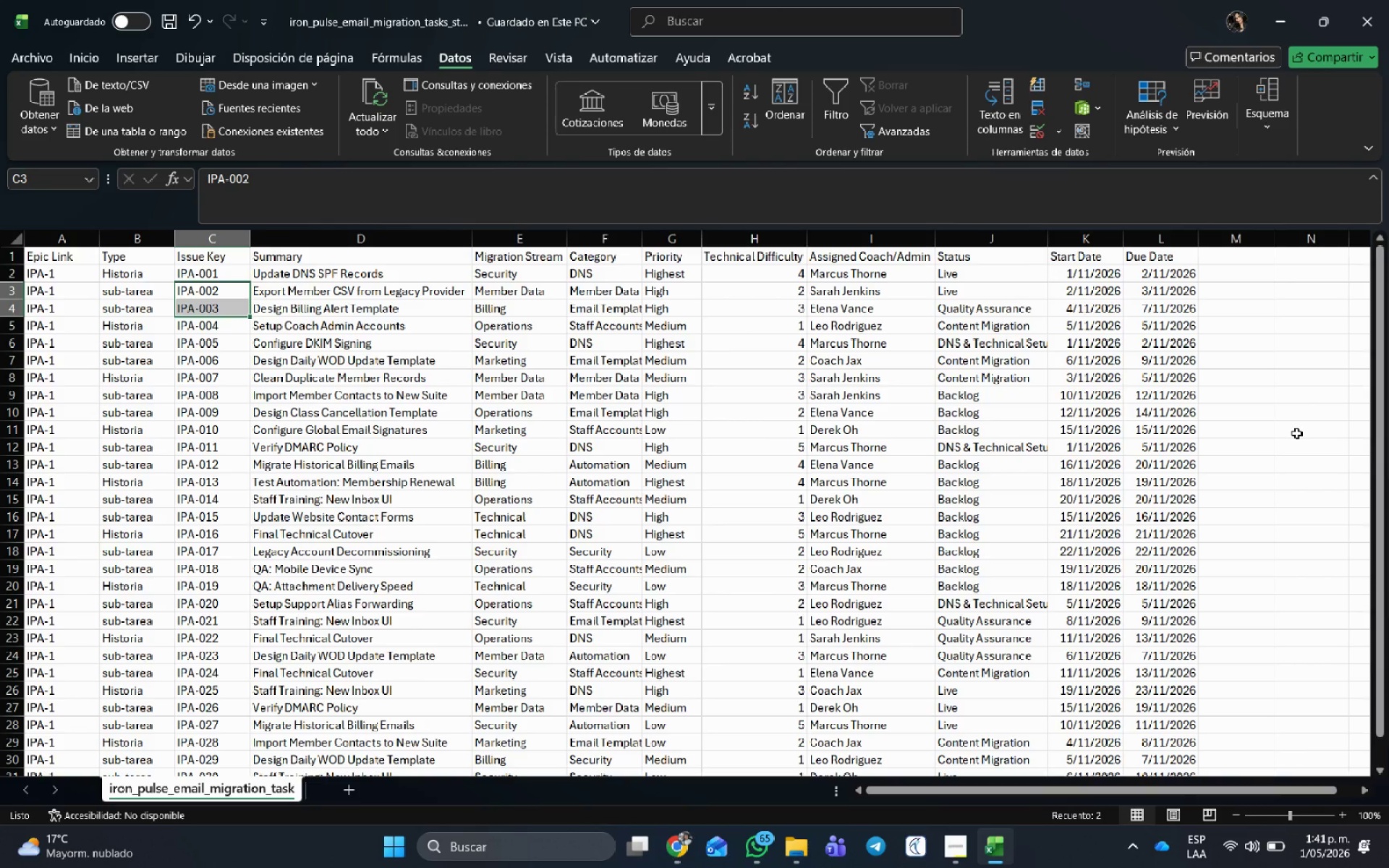 
key(Alt+AltLeft)
 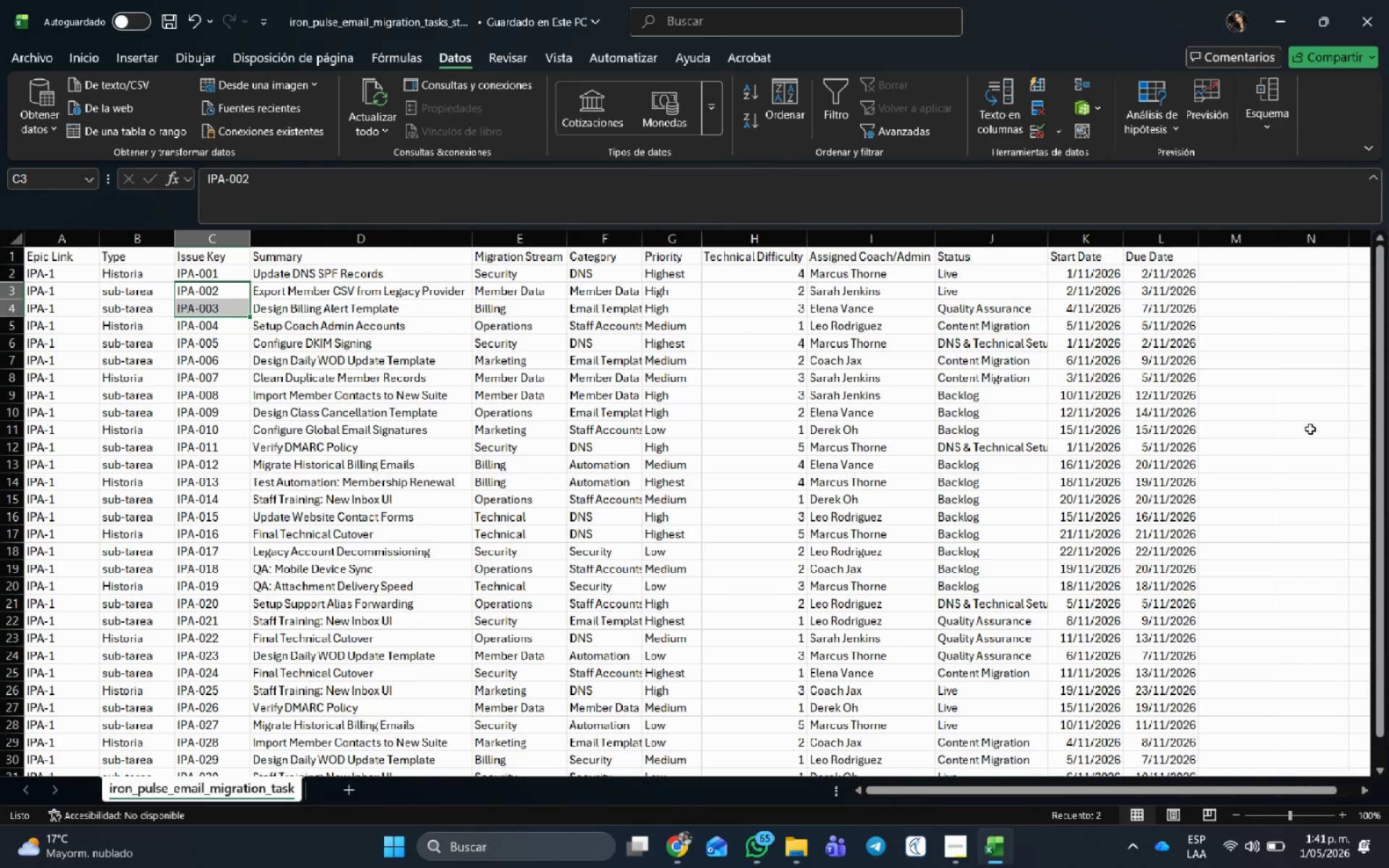 
key(Alt+Tab)
 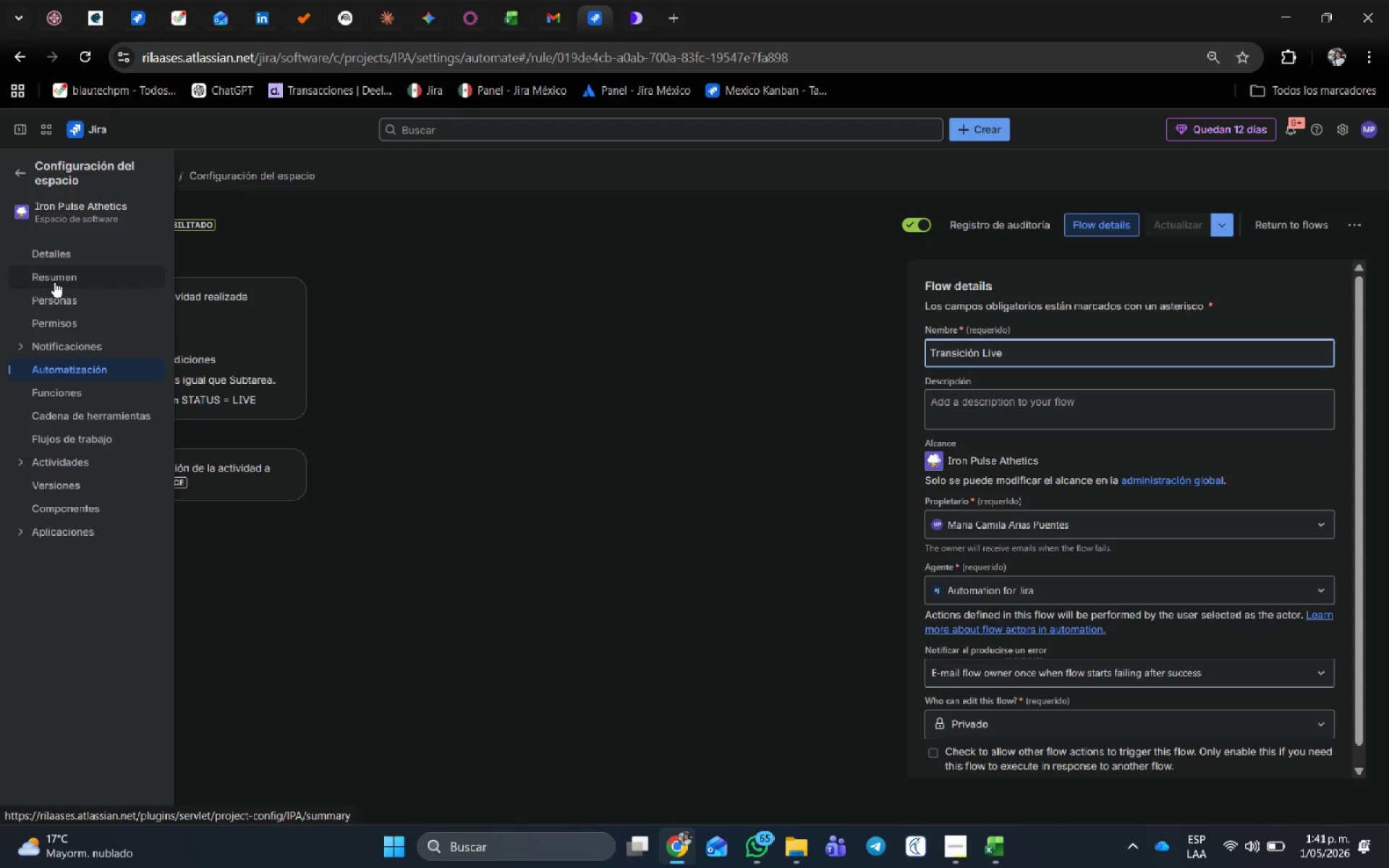 
wait(9.1)
 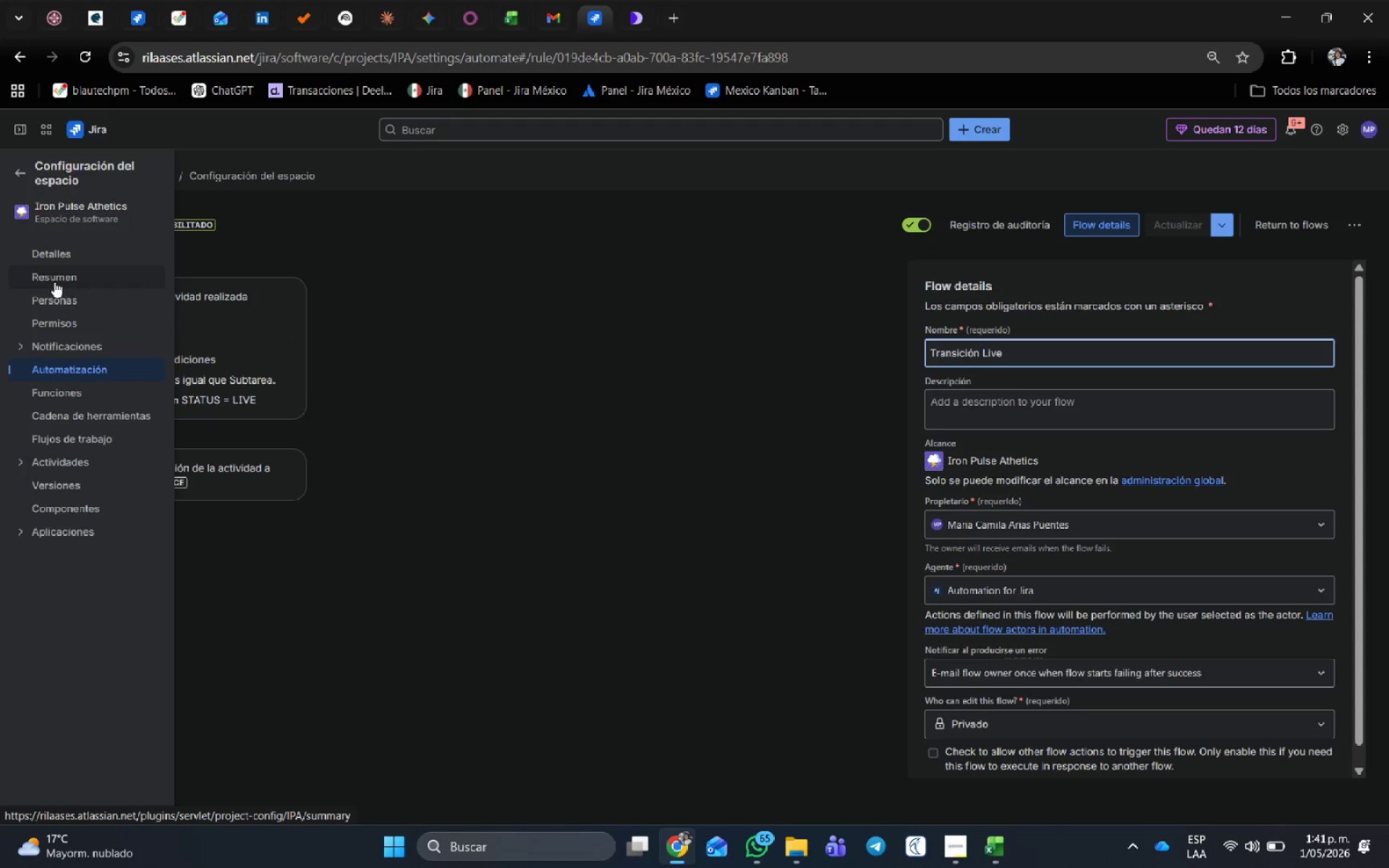 
mouse_move([23, 174])
 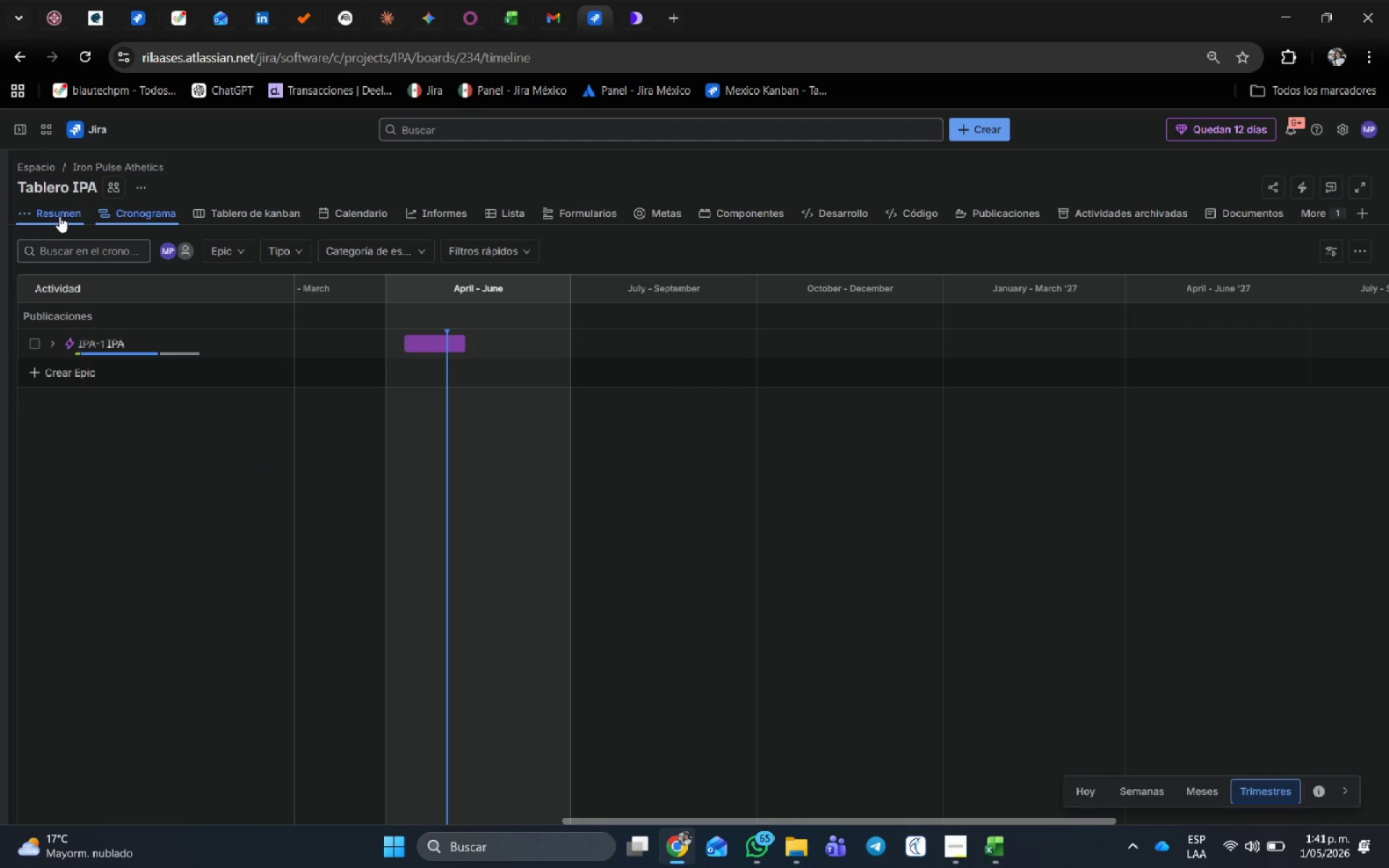 
left_click([260, 210])
 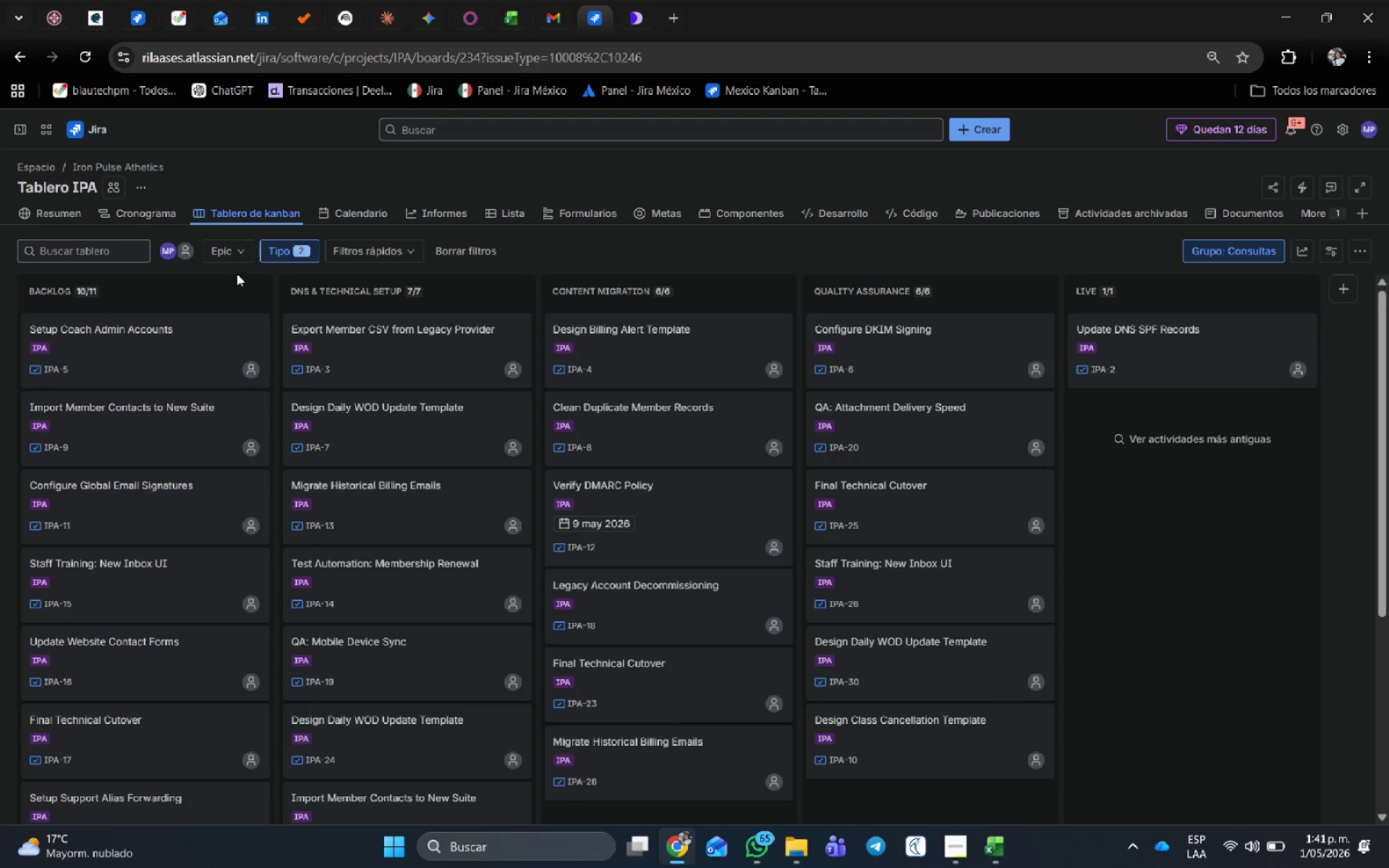 
wait(6.05)
 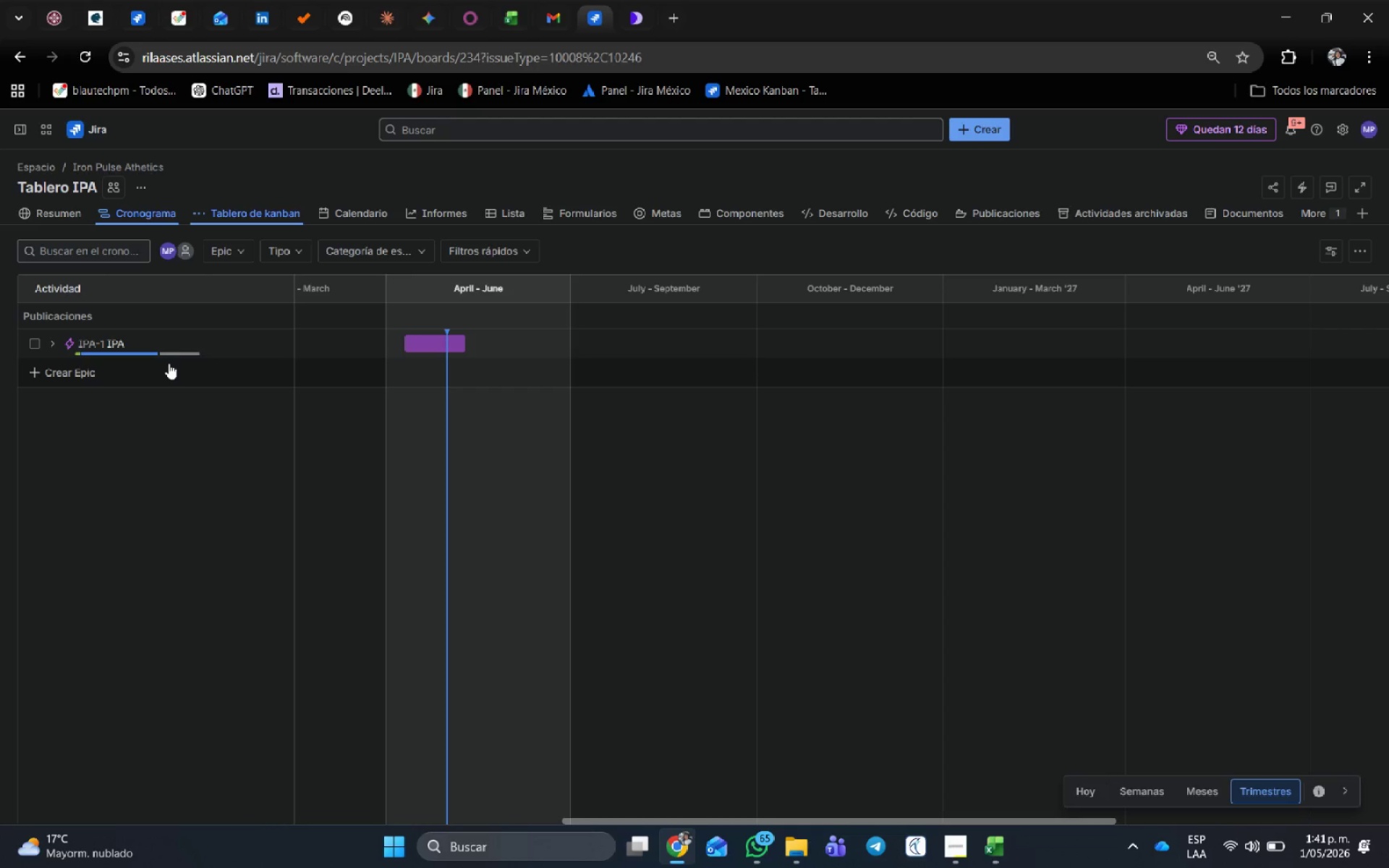 
left_click([236, 253])
 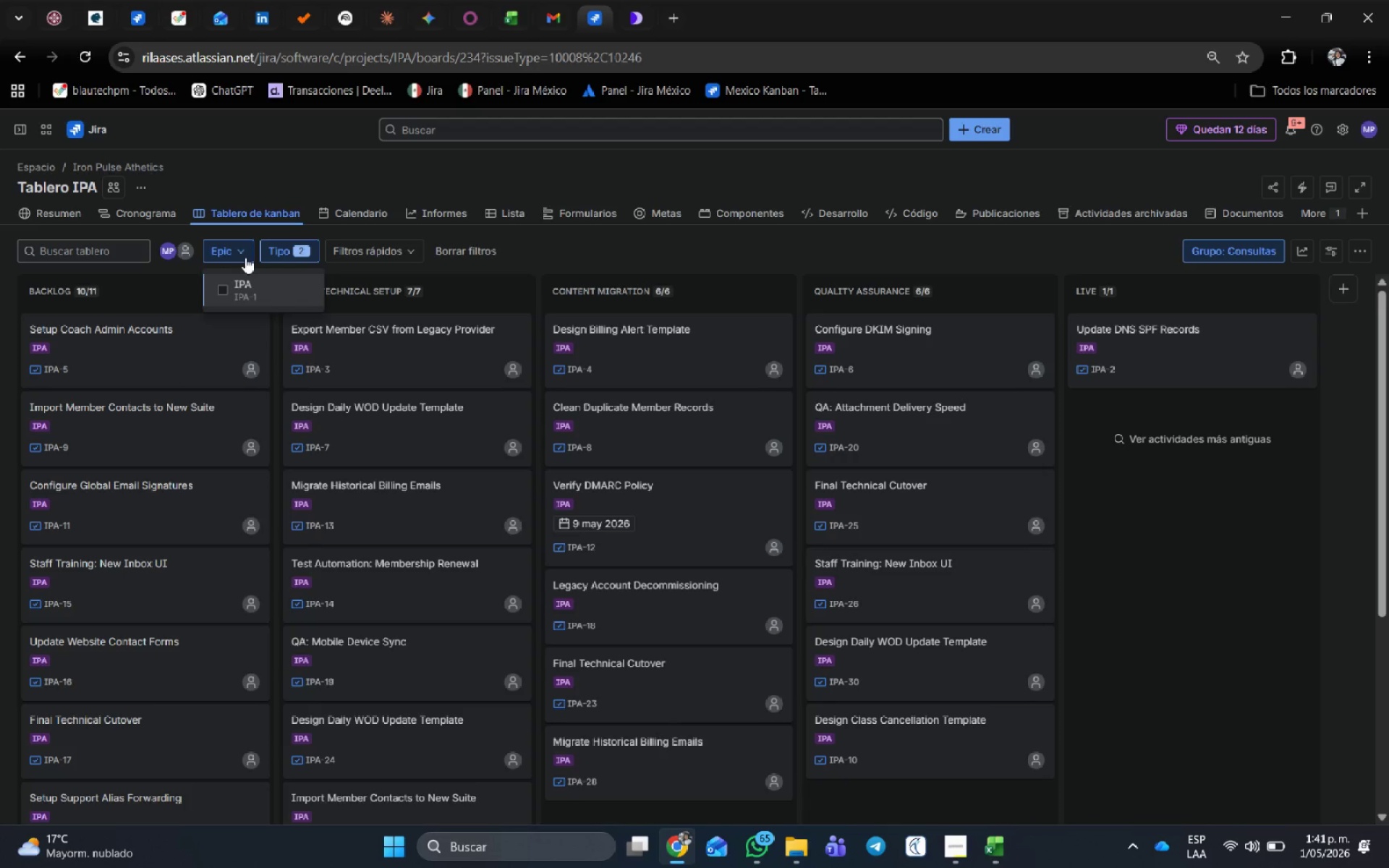 
left_click([245, 250])
 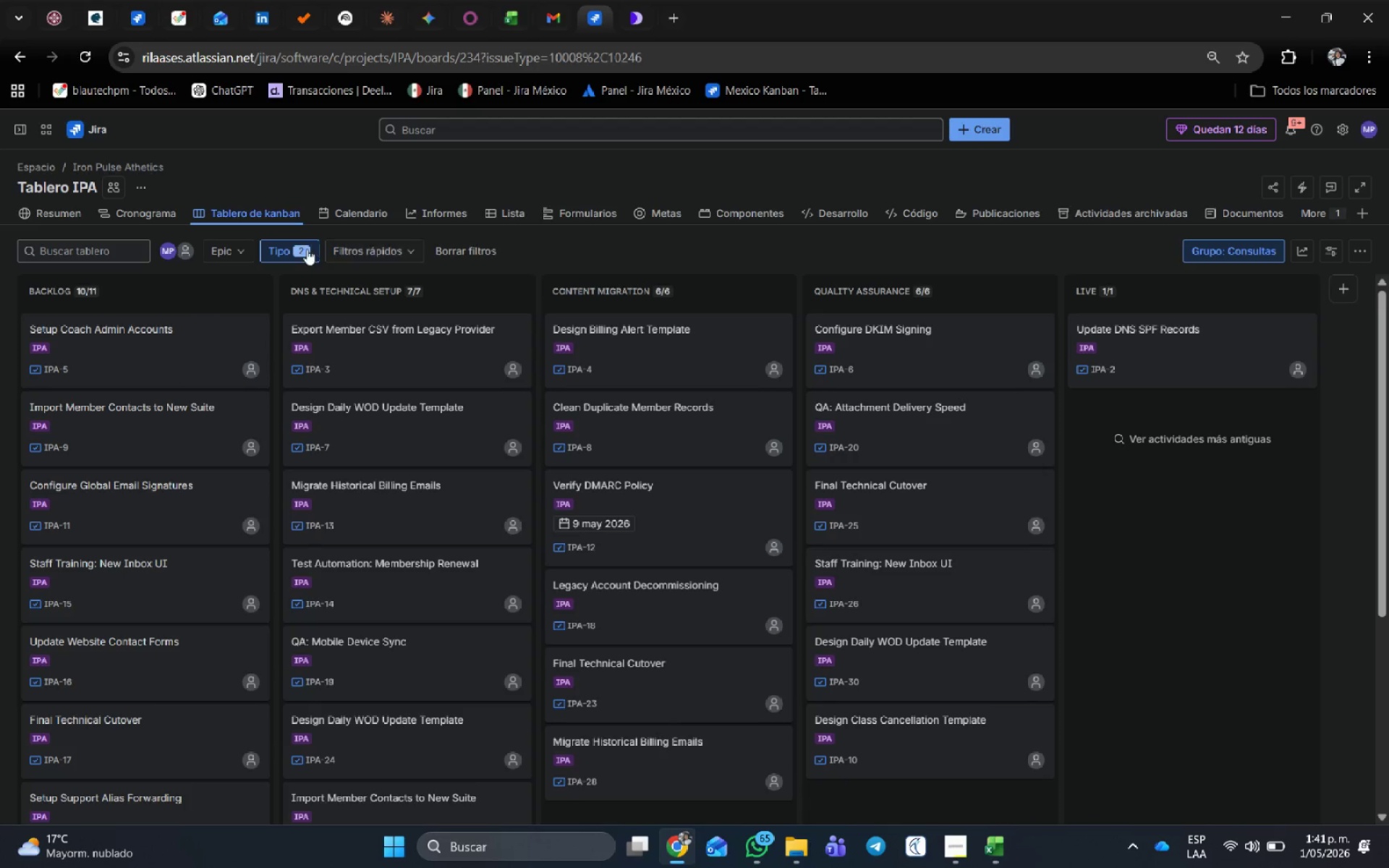 
left_click([307, 249])
 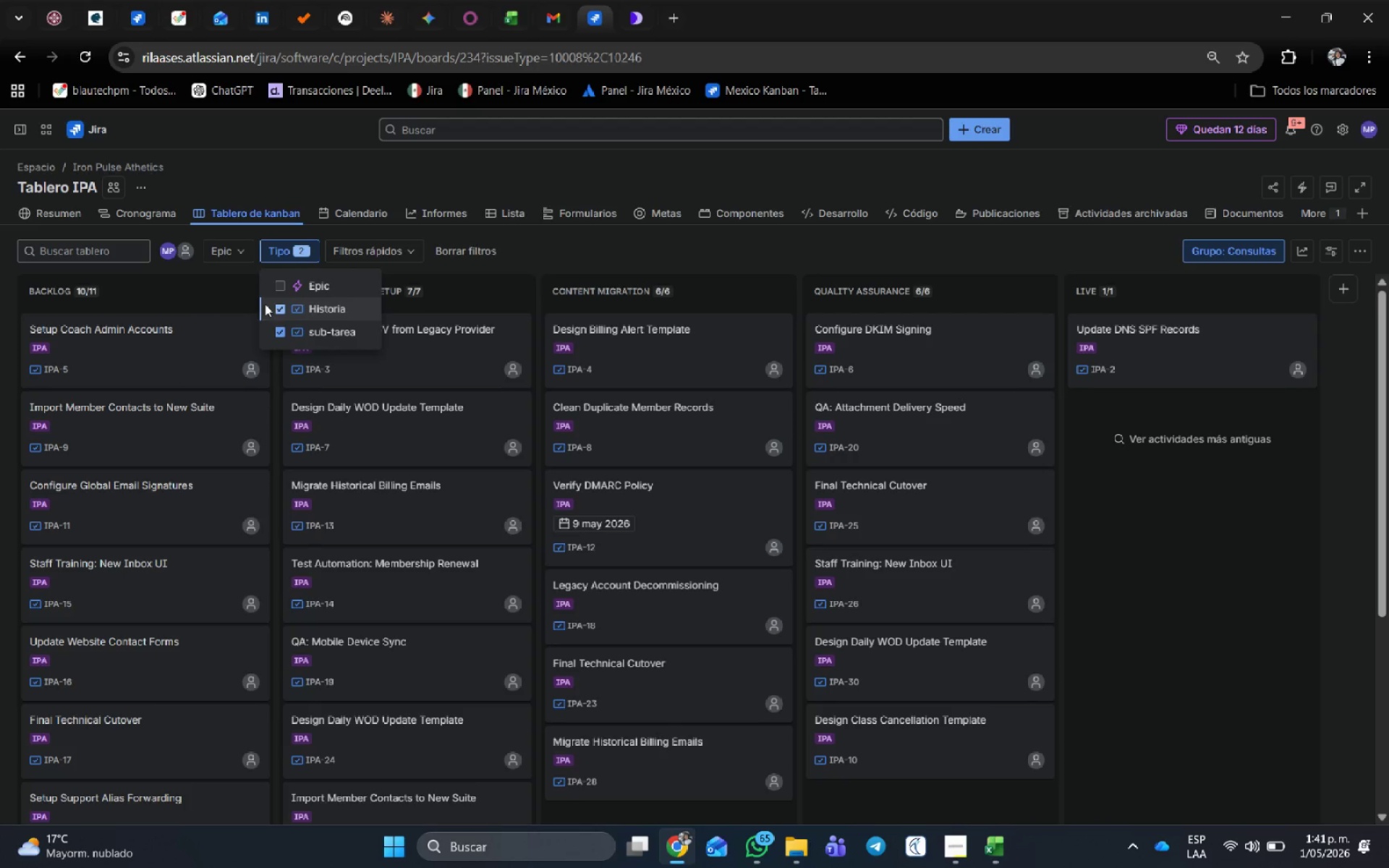 
left_click([278, 309])
 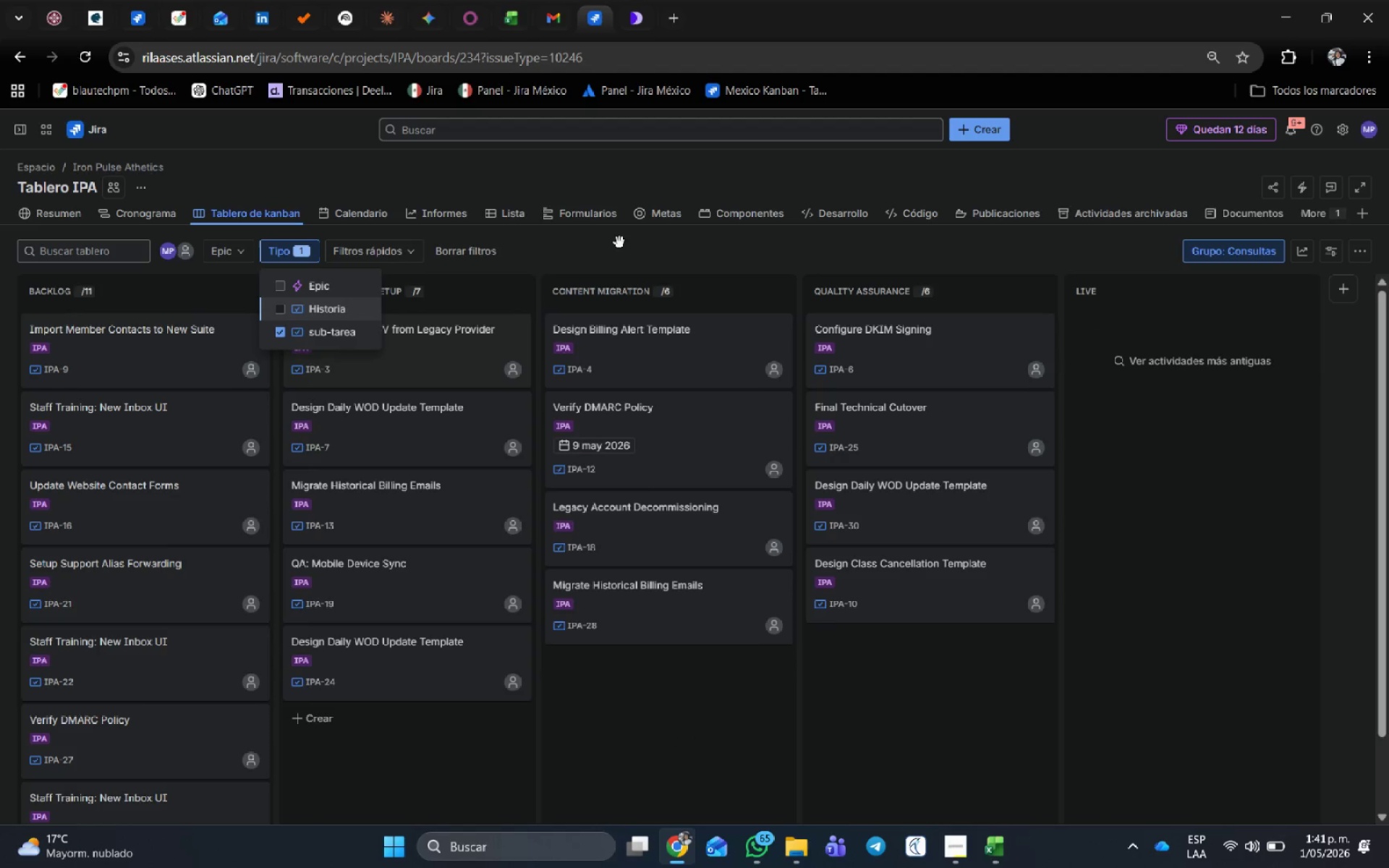 
left_click([622, 252])
 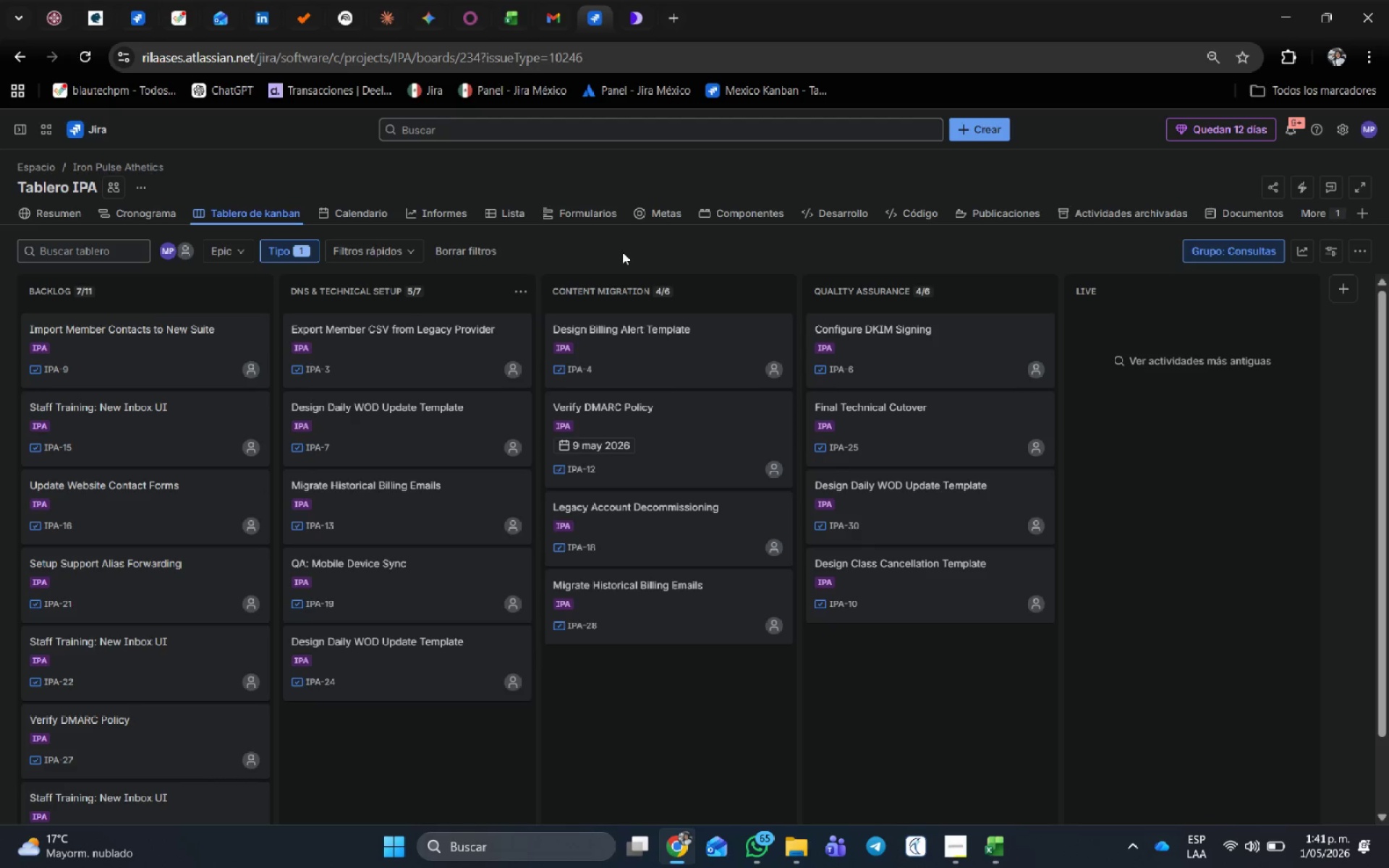 
left_click([399, 345])
 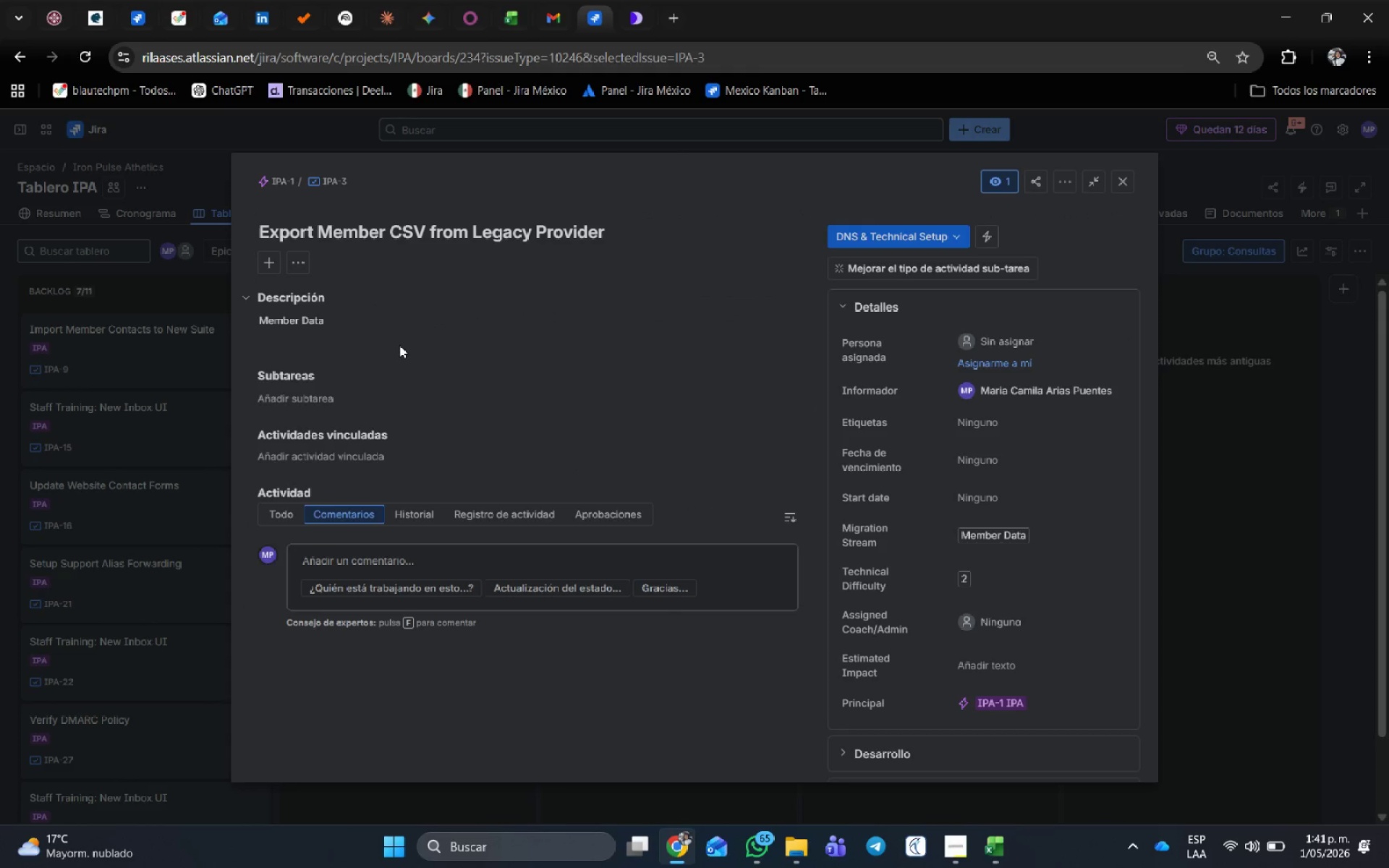 
wait(16.88)
 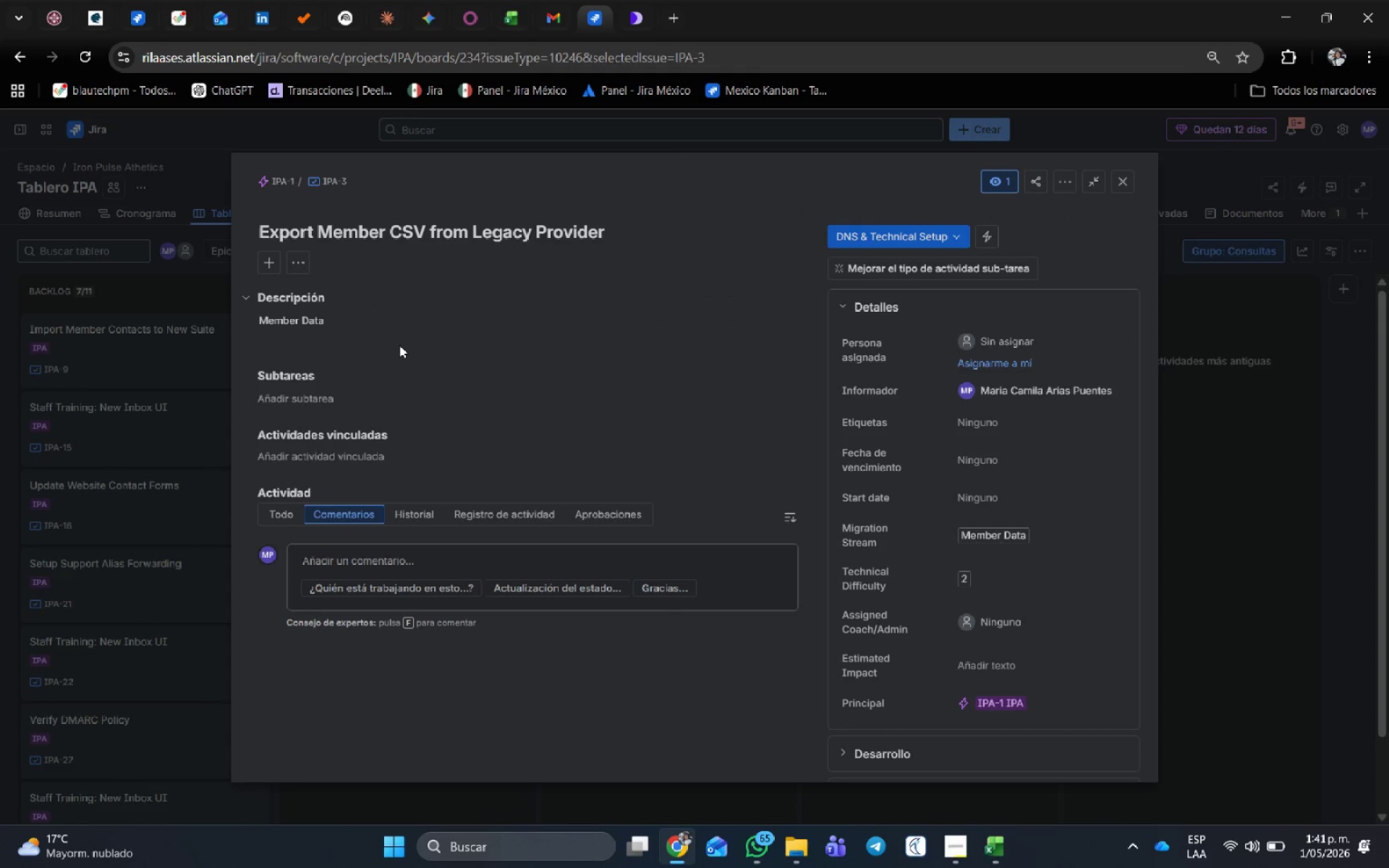 
left_click([1123, 182])
 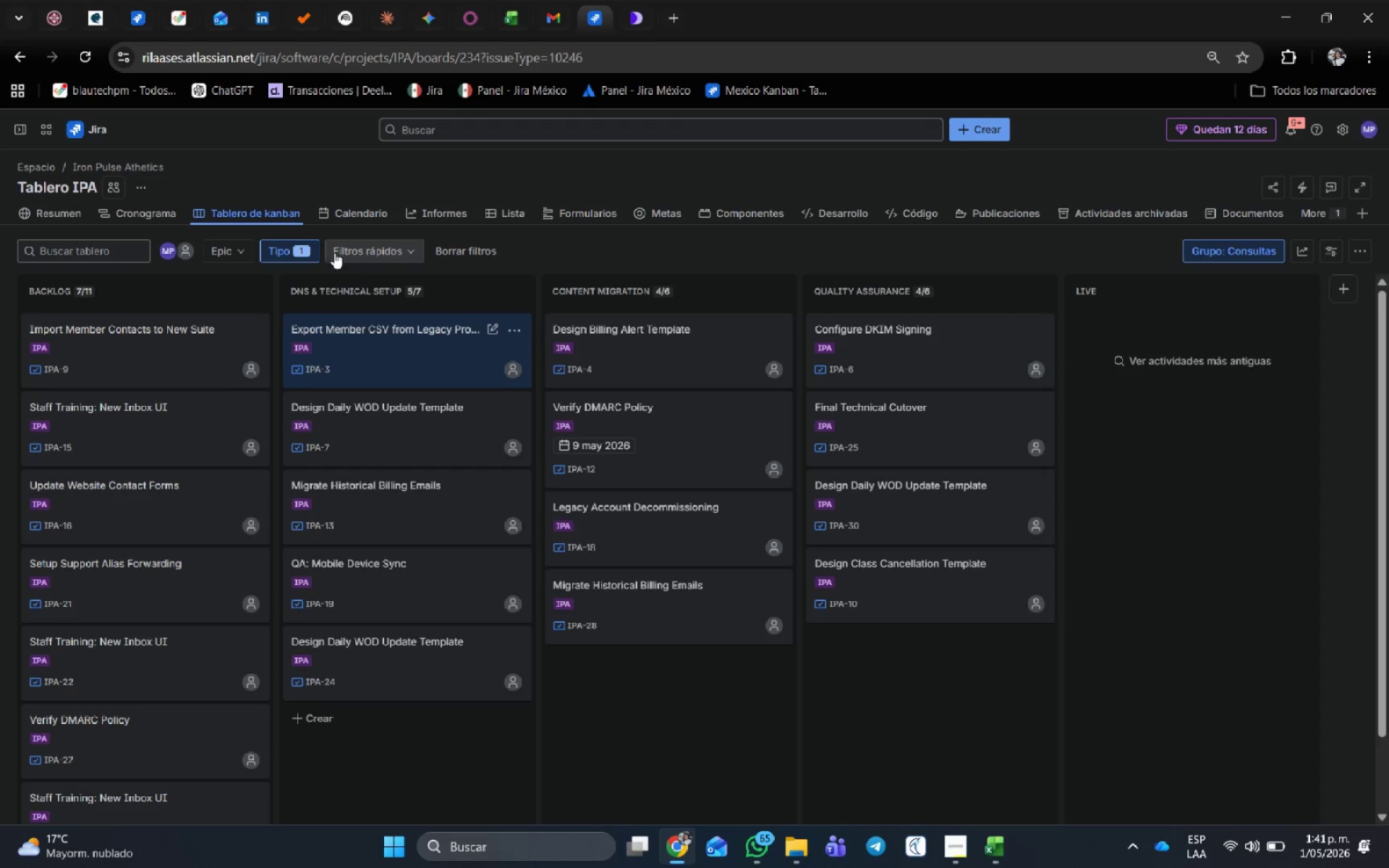 
left_click([505, 213])
 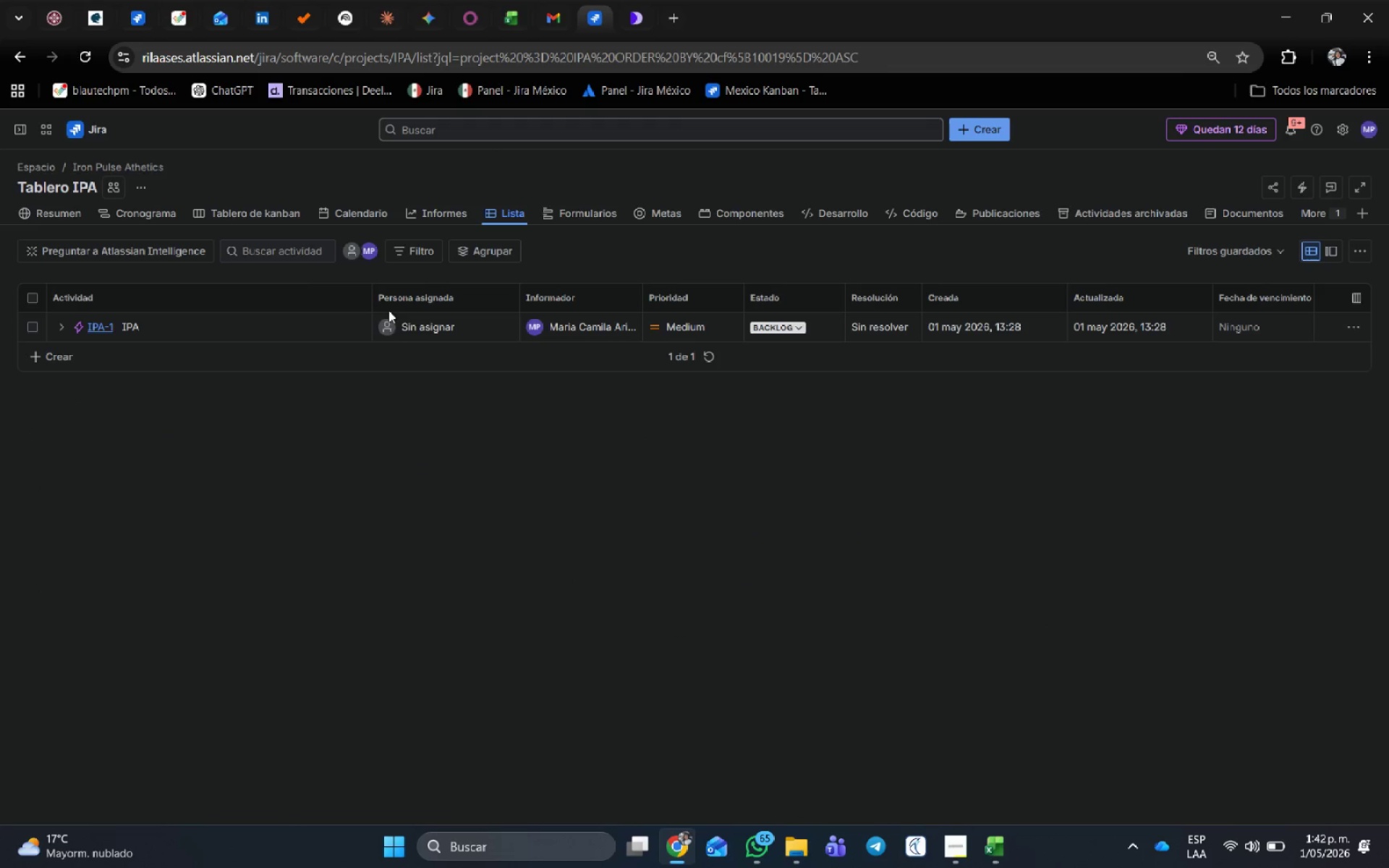 
mouse_move([431, 255])
 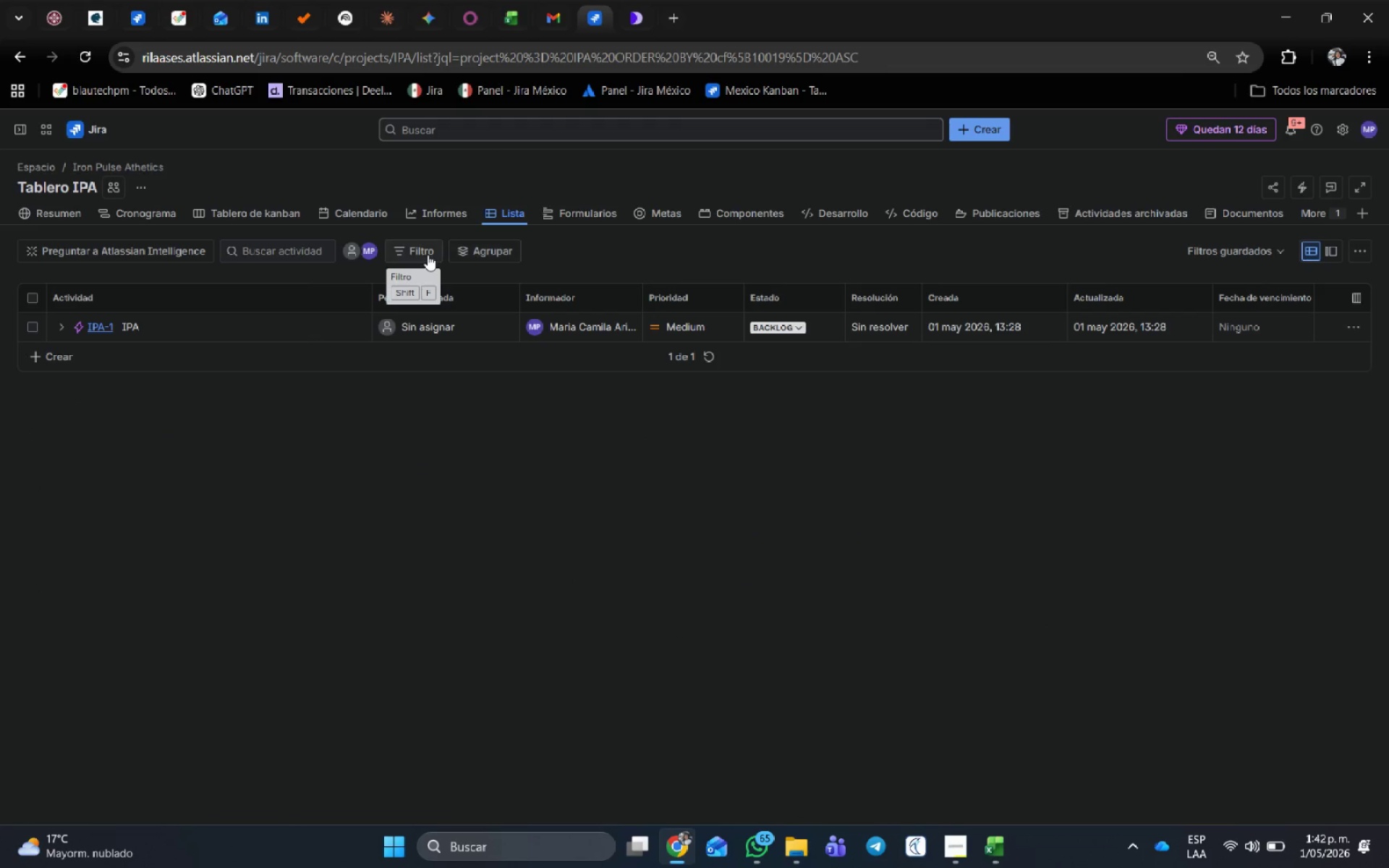 
left_click([428, 255])
 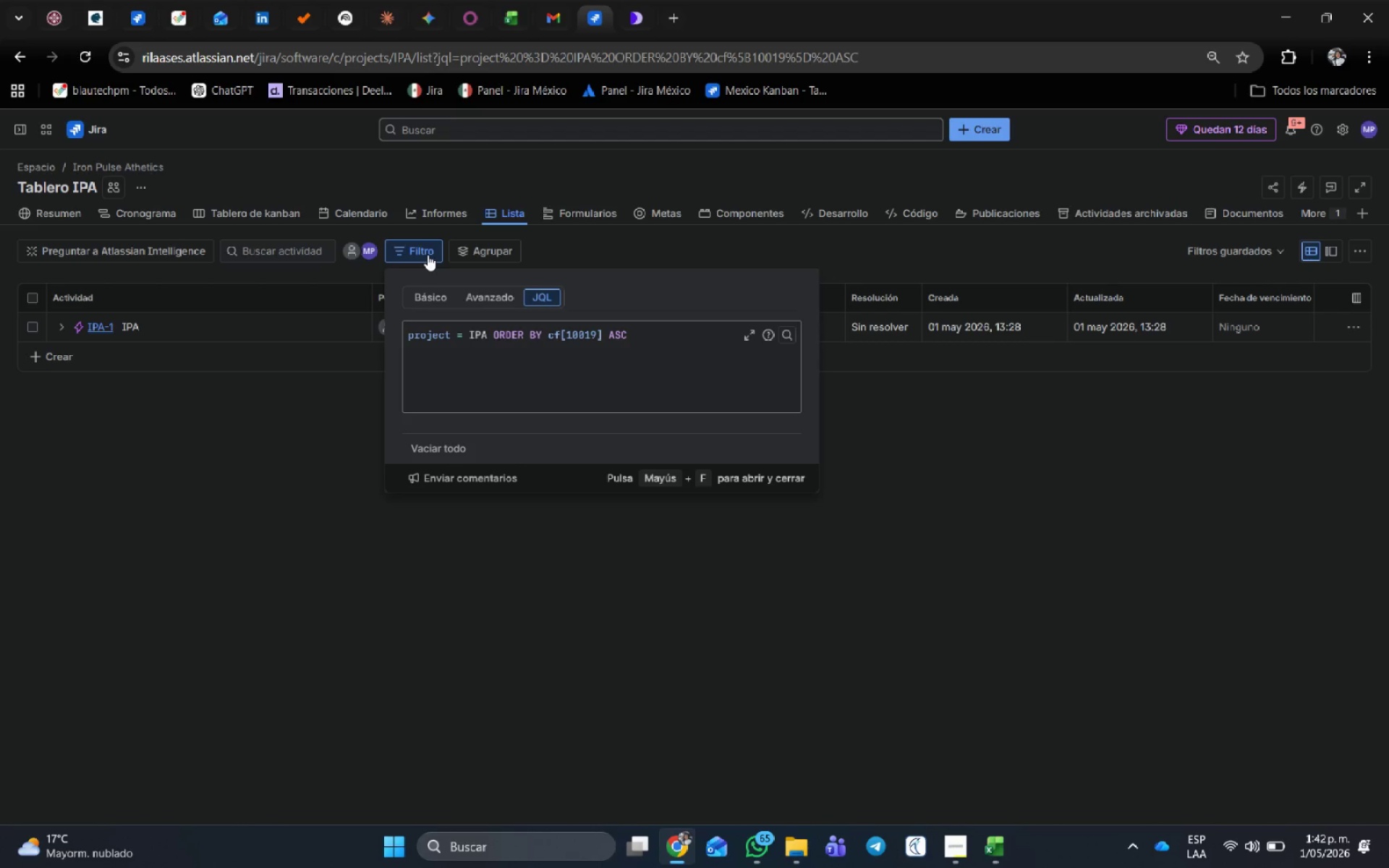 
left_click([428, 255])
 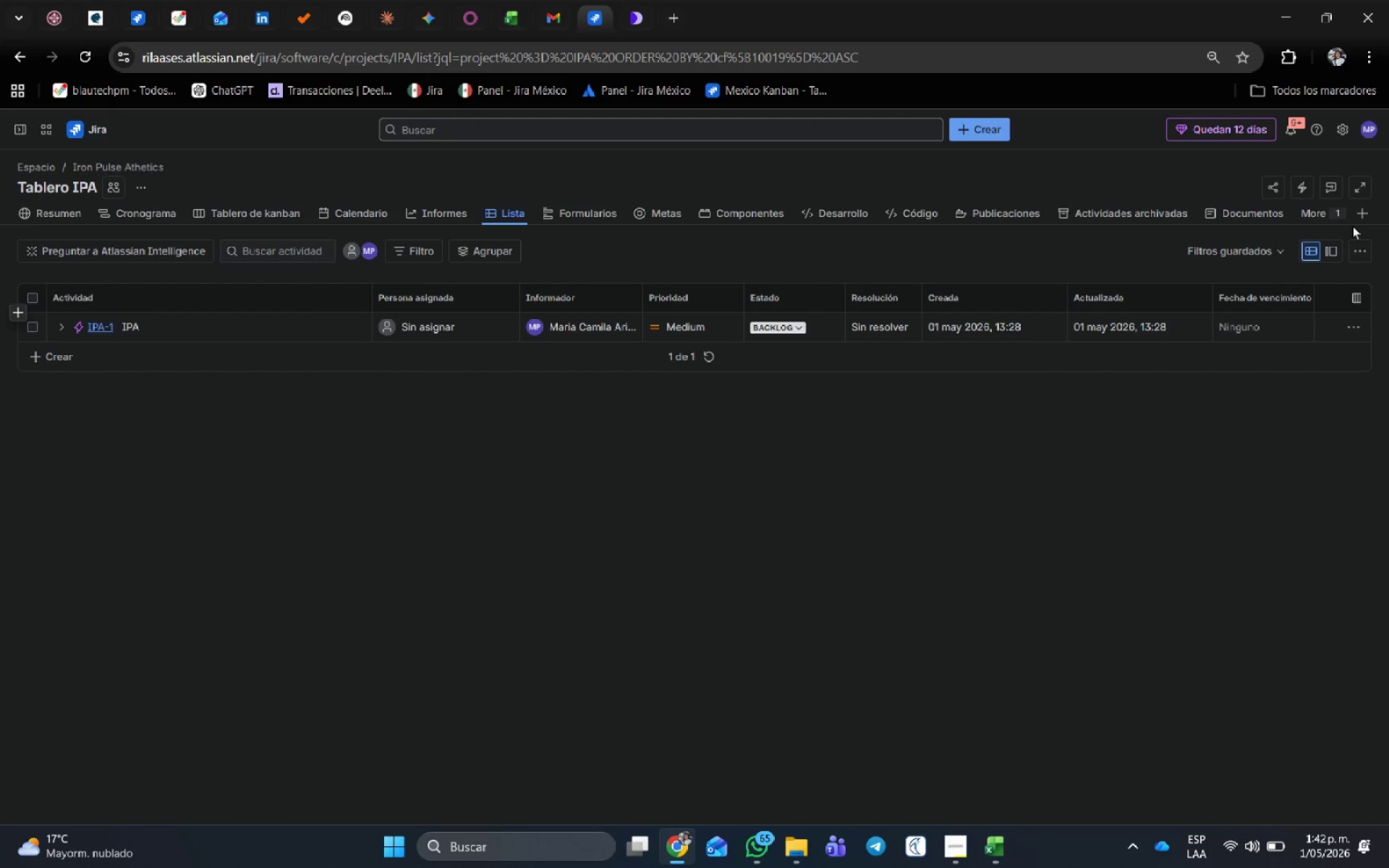 
left_click([1280, 251])
 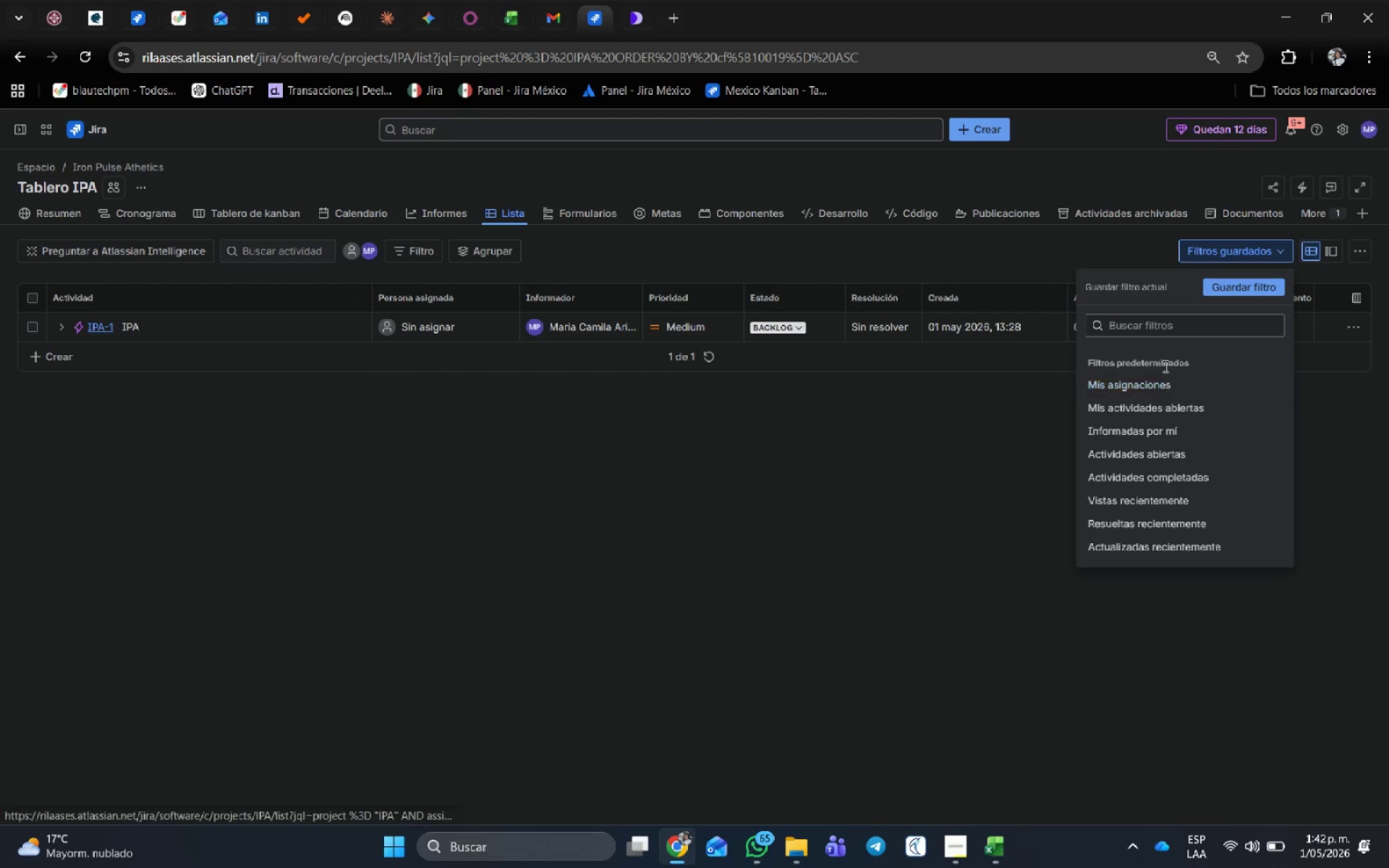 
scroll: coordinate [1187, 446], scroll_direction: down, amount: 2.0
 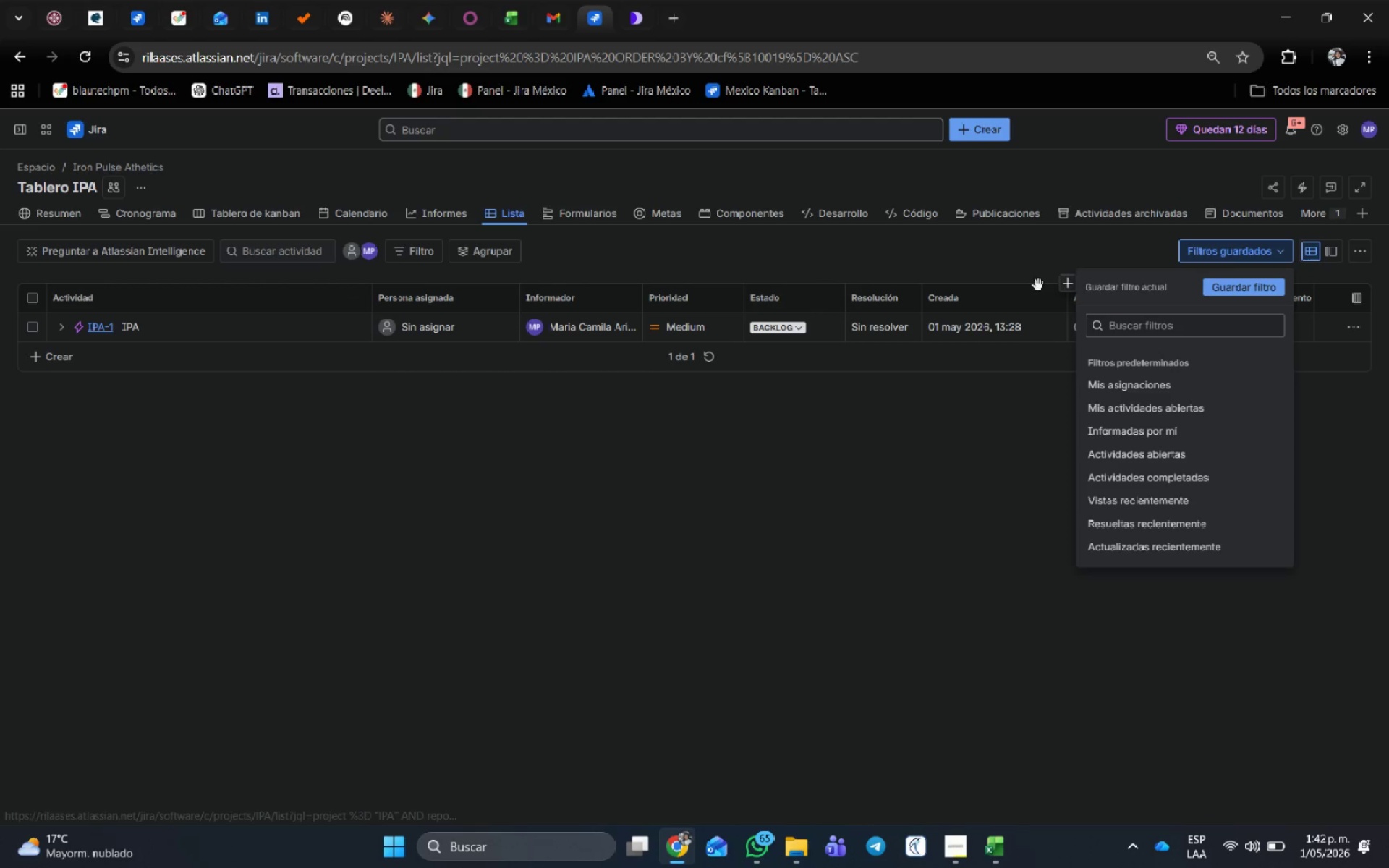 
left_click([1035, 271])
 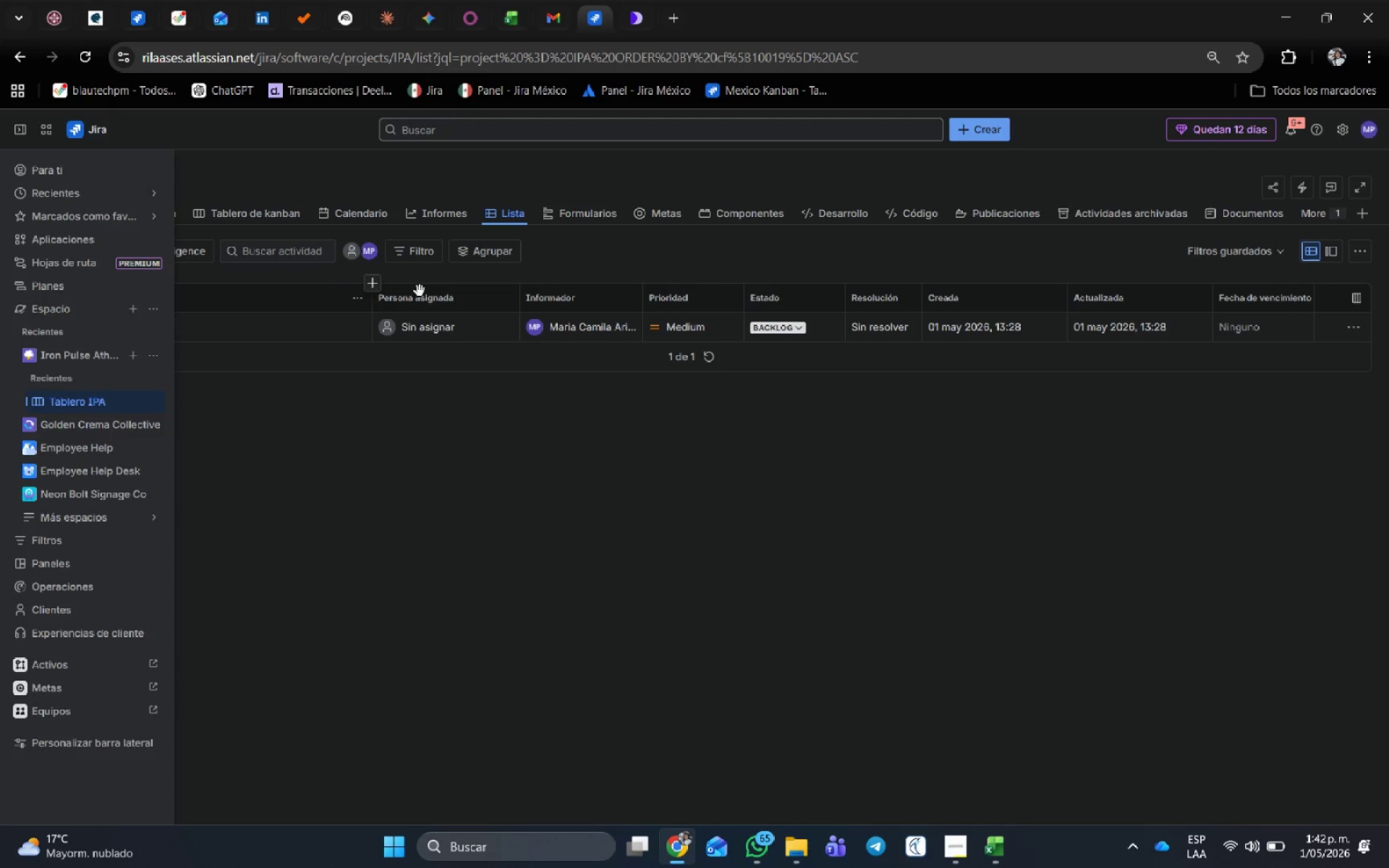 
left_click([691, 255])
 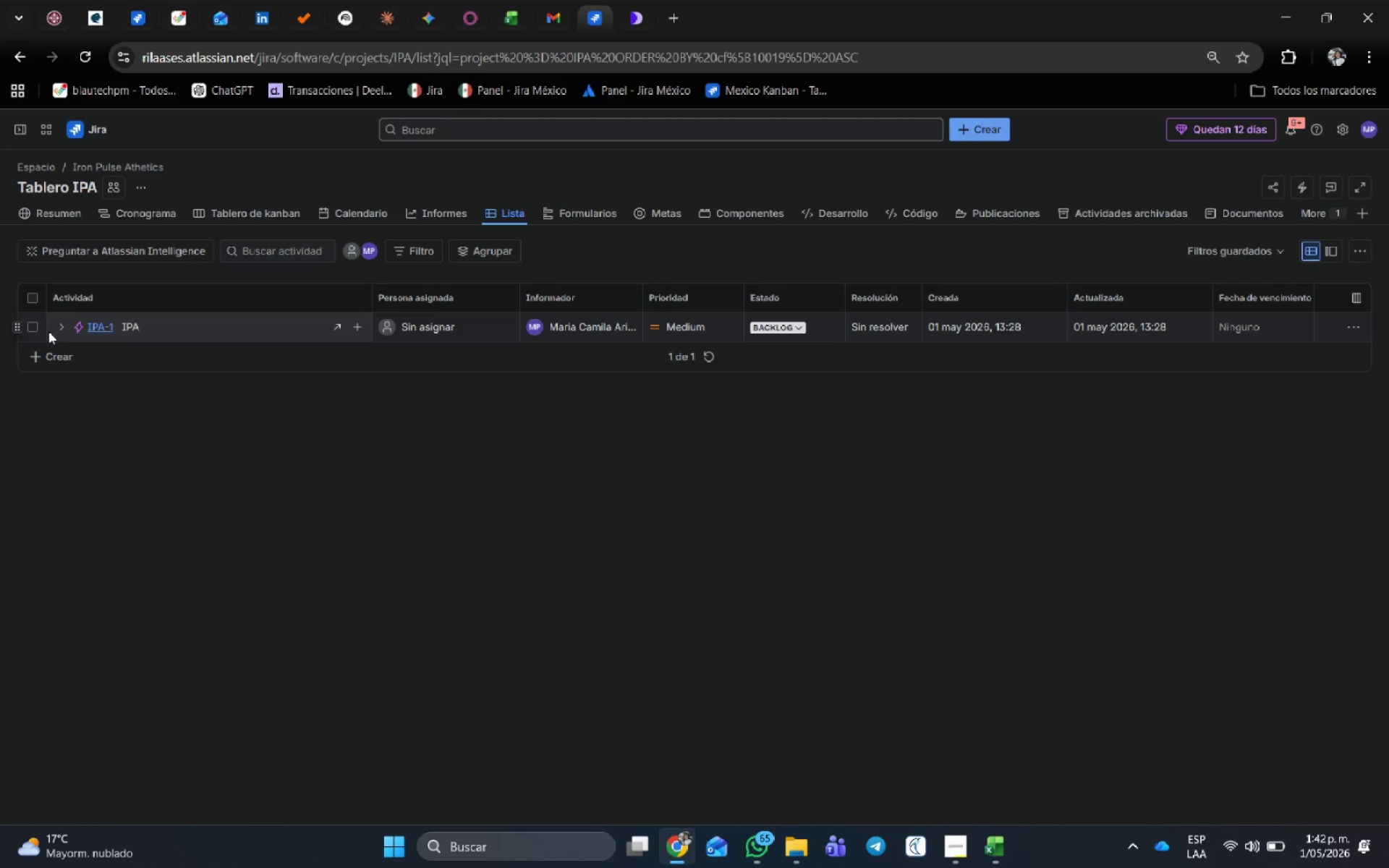 
left_click([58, 323])
 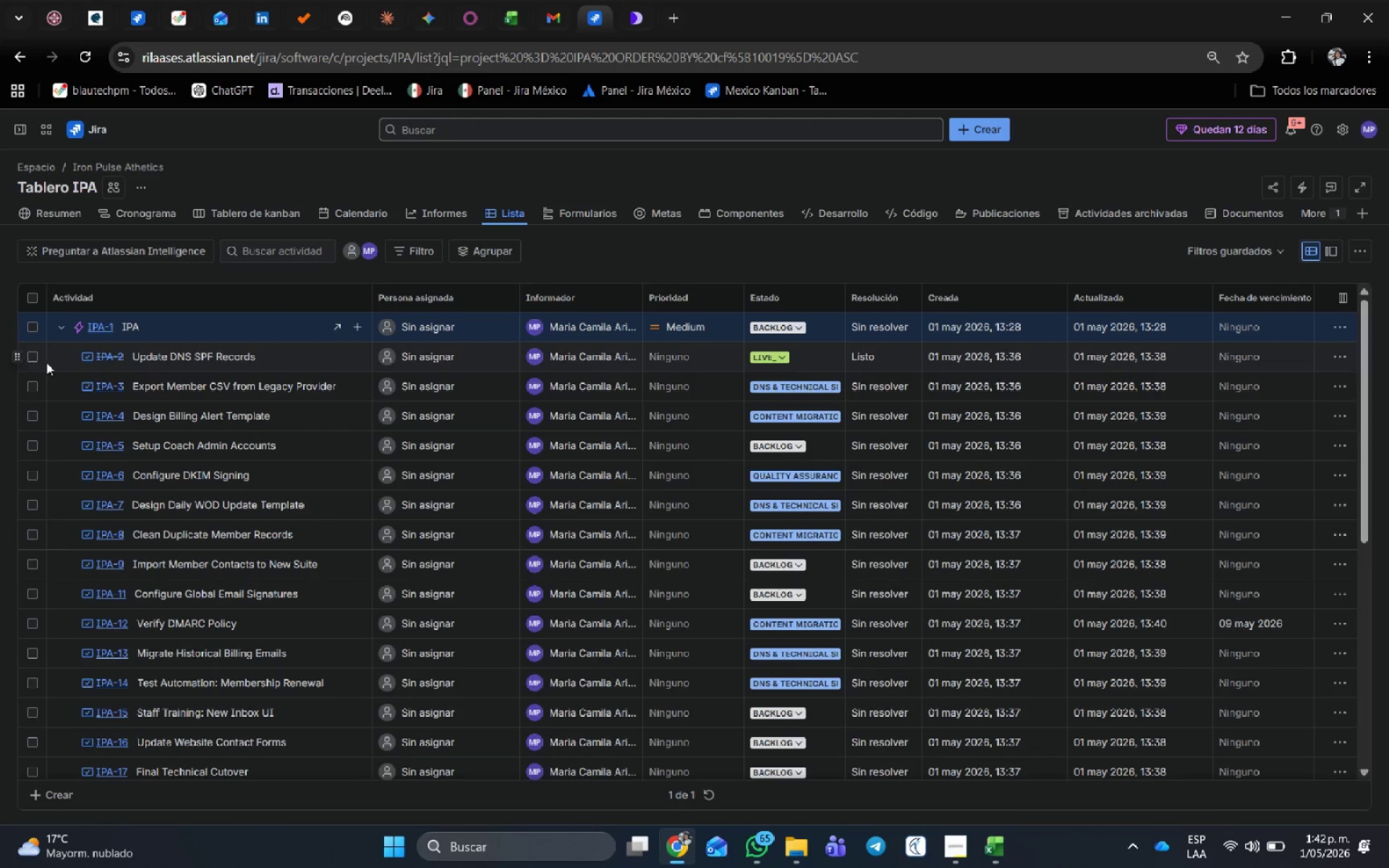 
wait(6.92)
 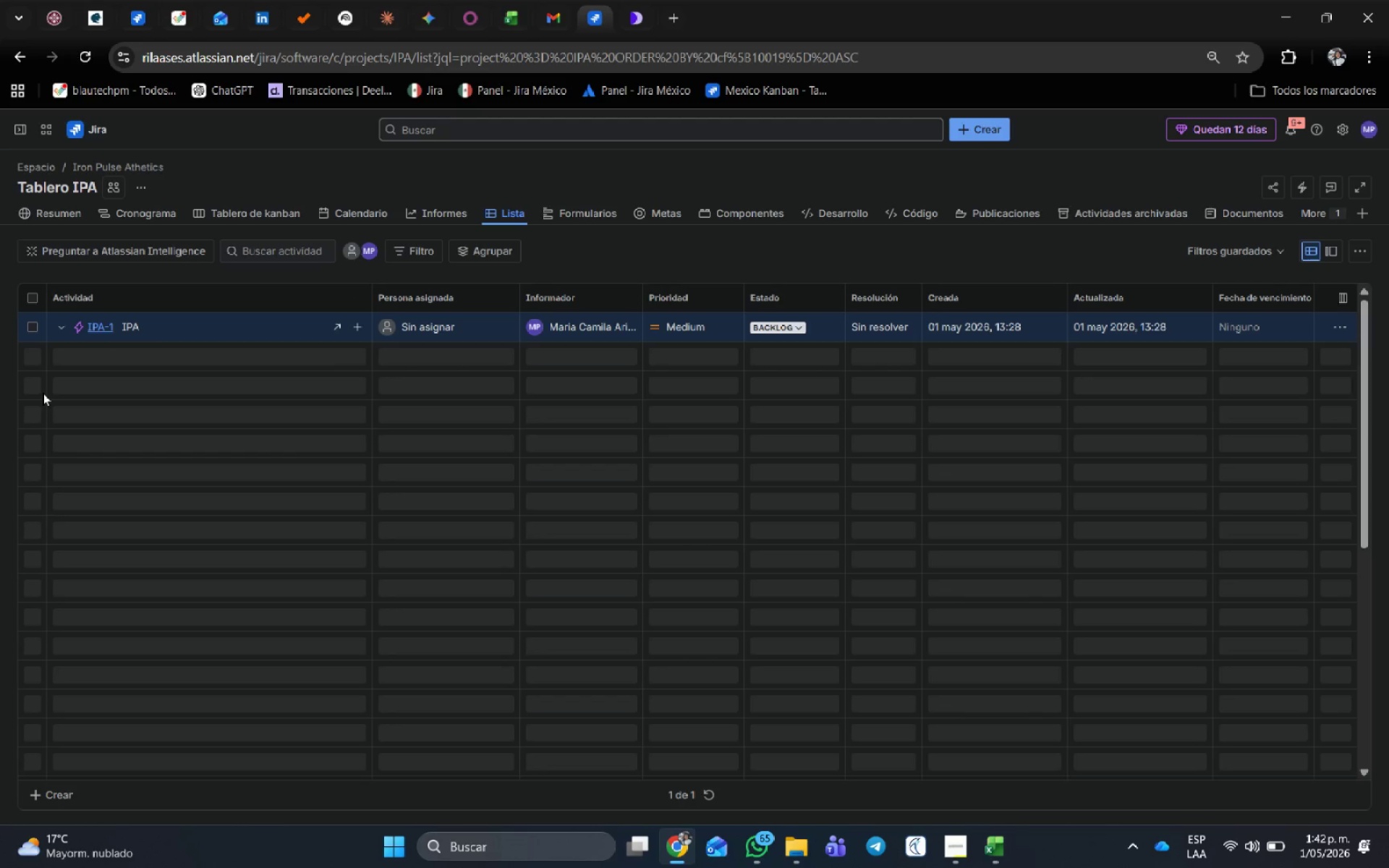 
left_click([30, 388])
 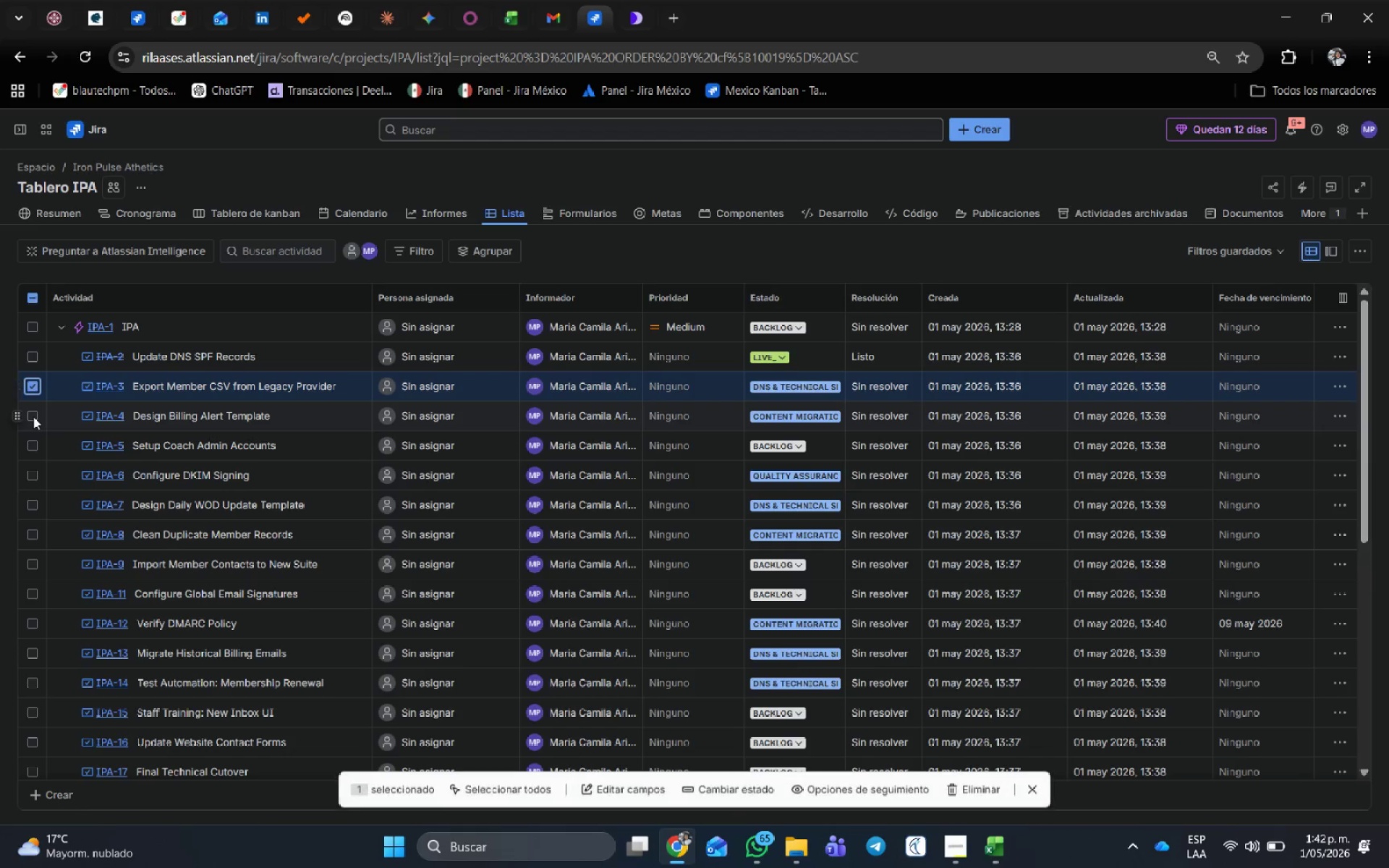 
left_click([33, 417])
 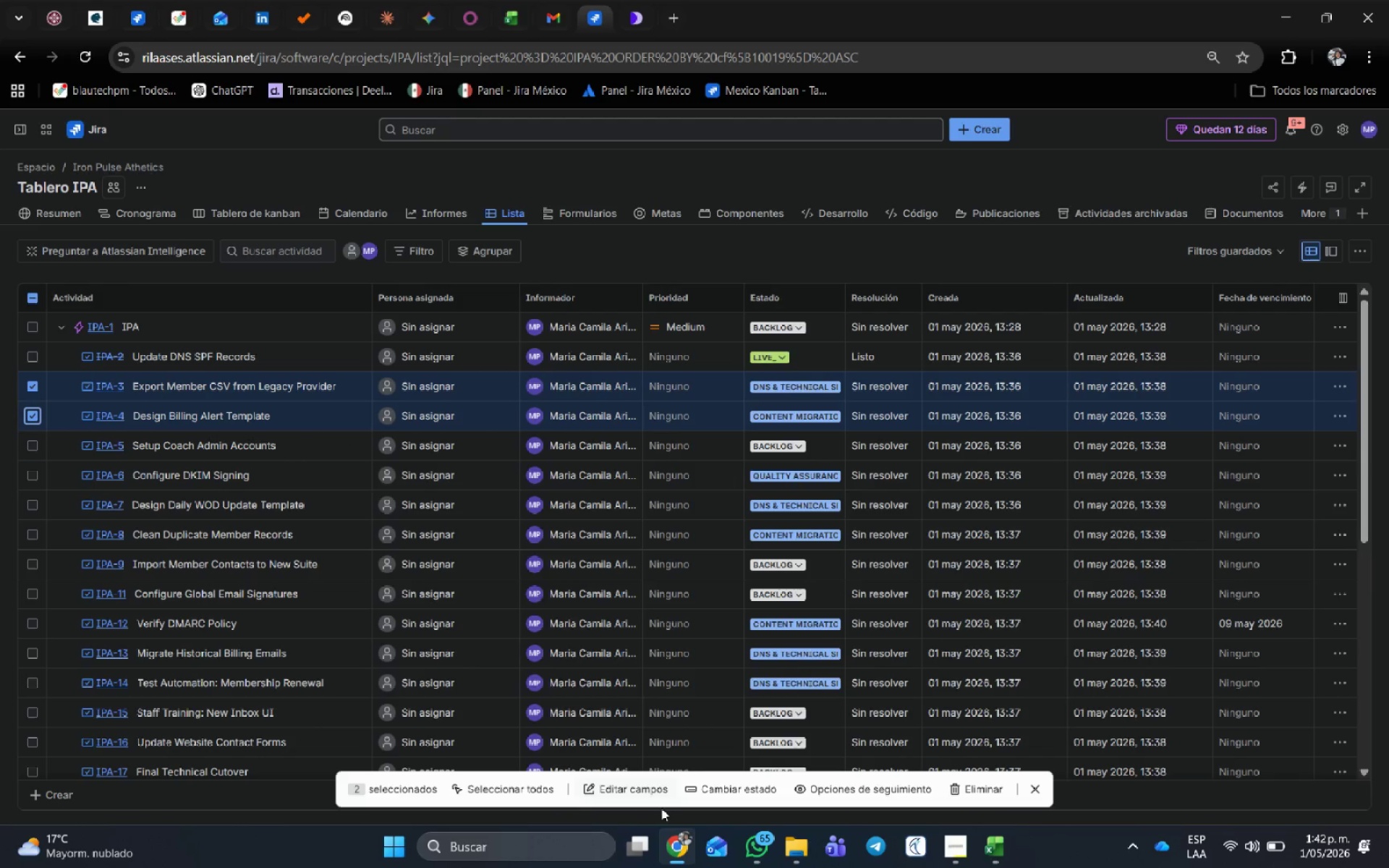 
left_click([642, 787])
 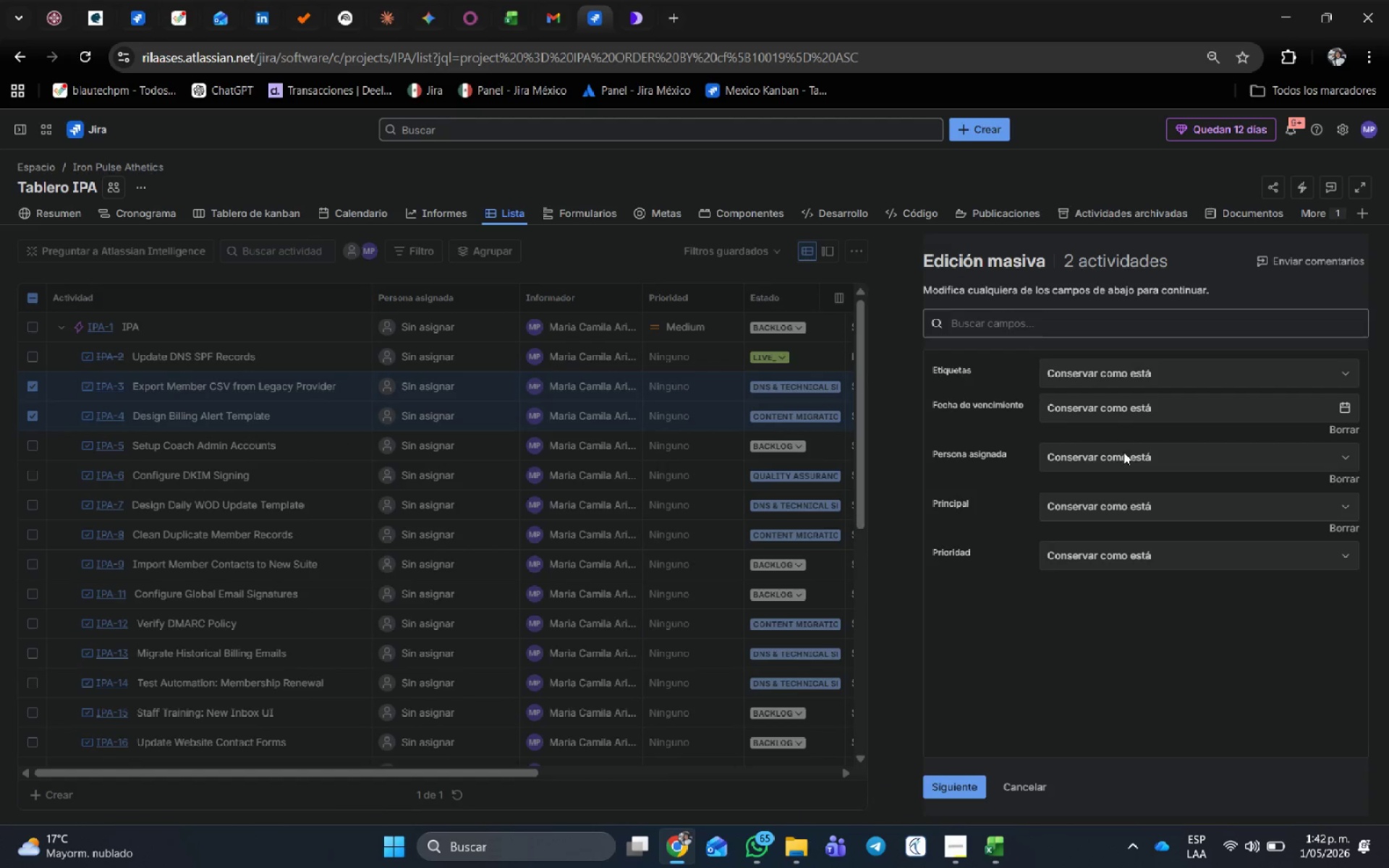 
left_click([1118, 510])
 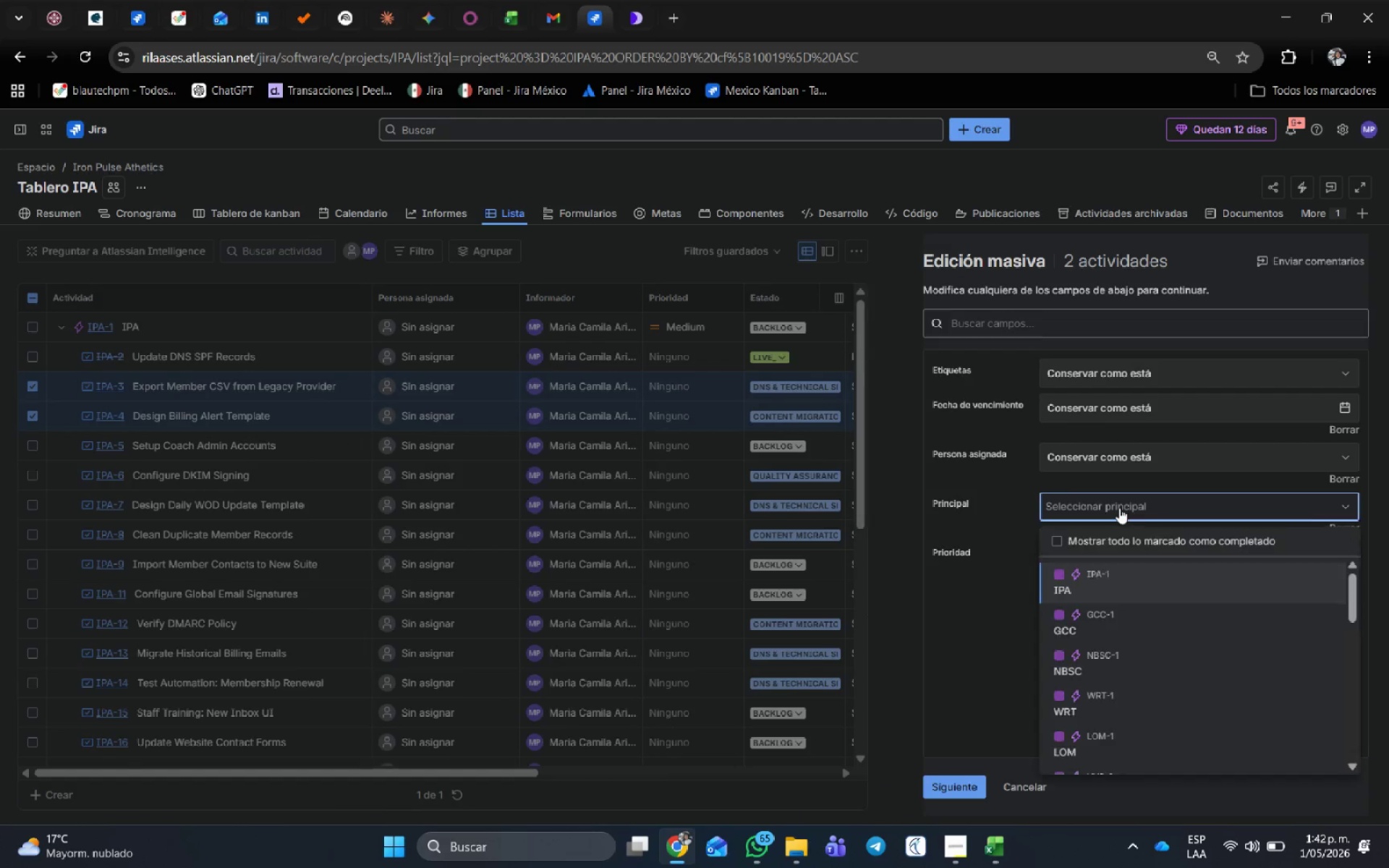 
type(IPA-2)
 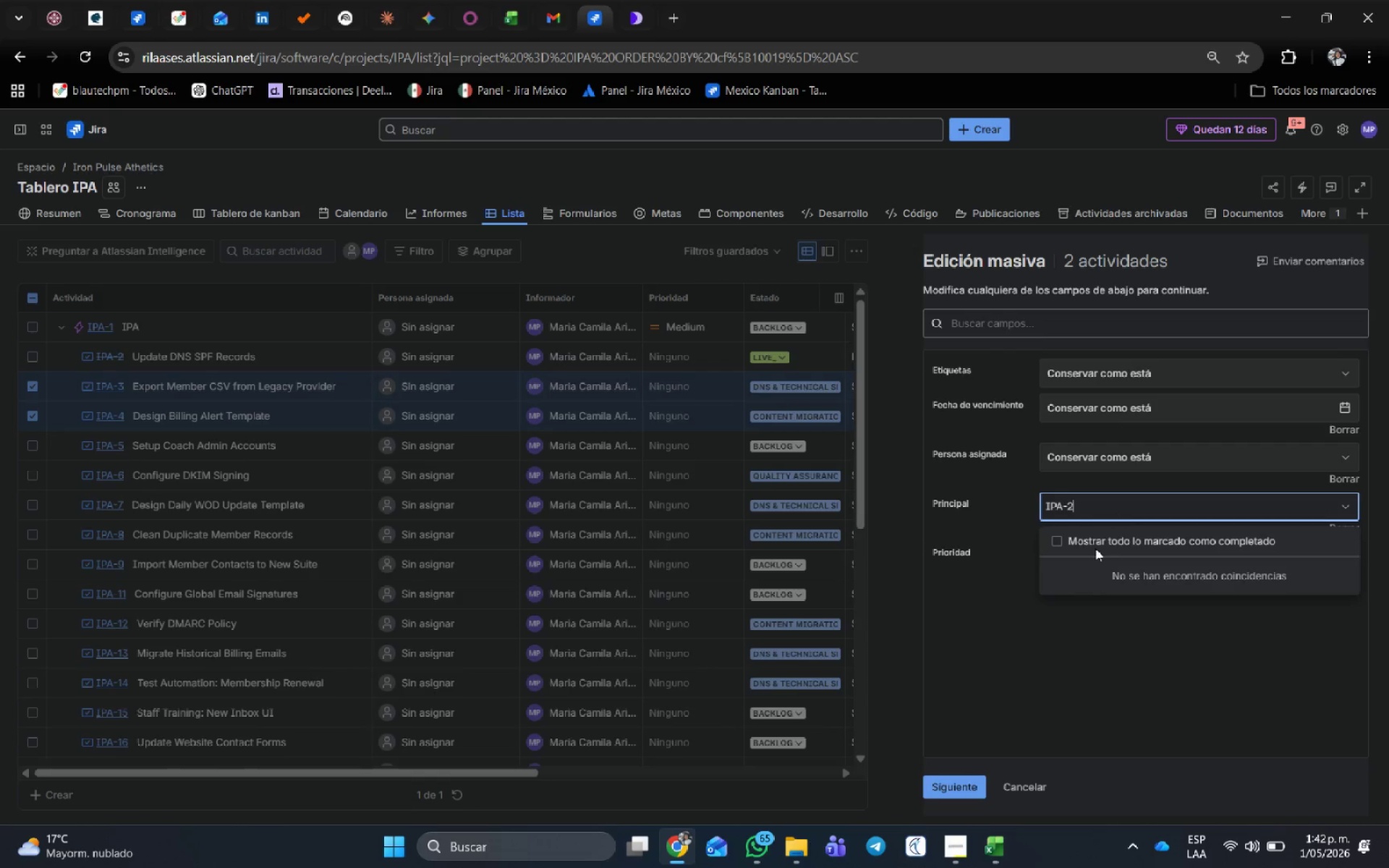 
left_click([1096, 541])
 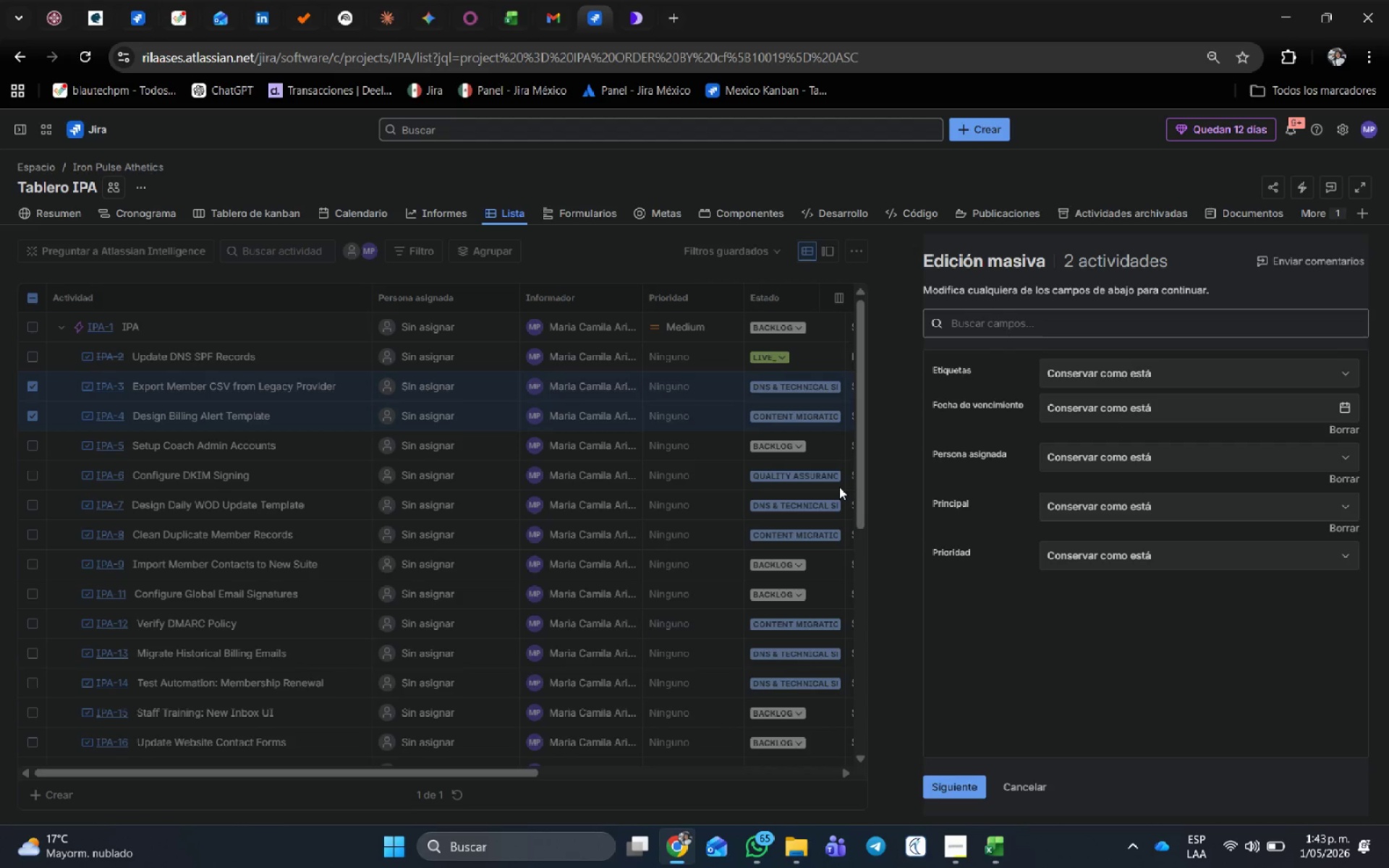 
wait(41.75)
 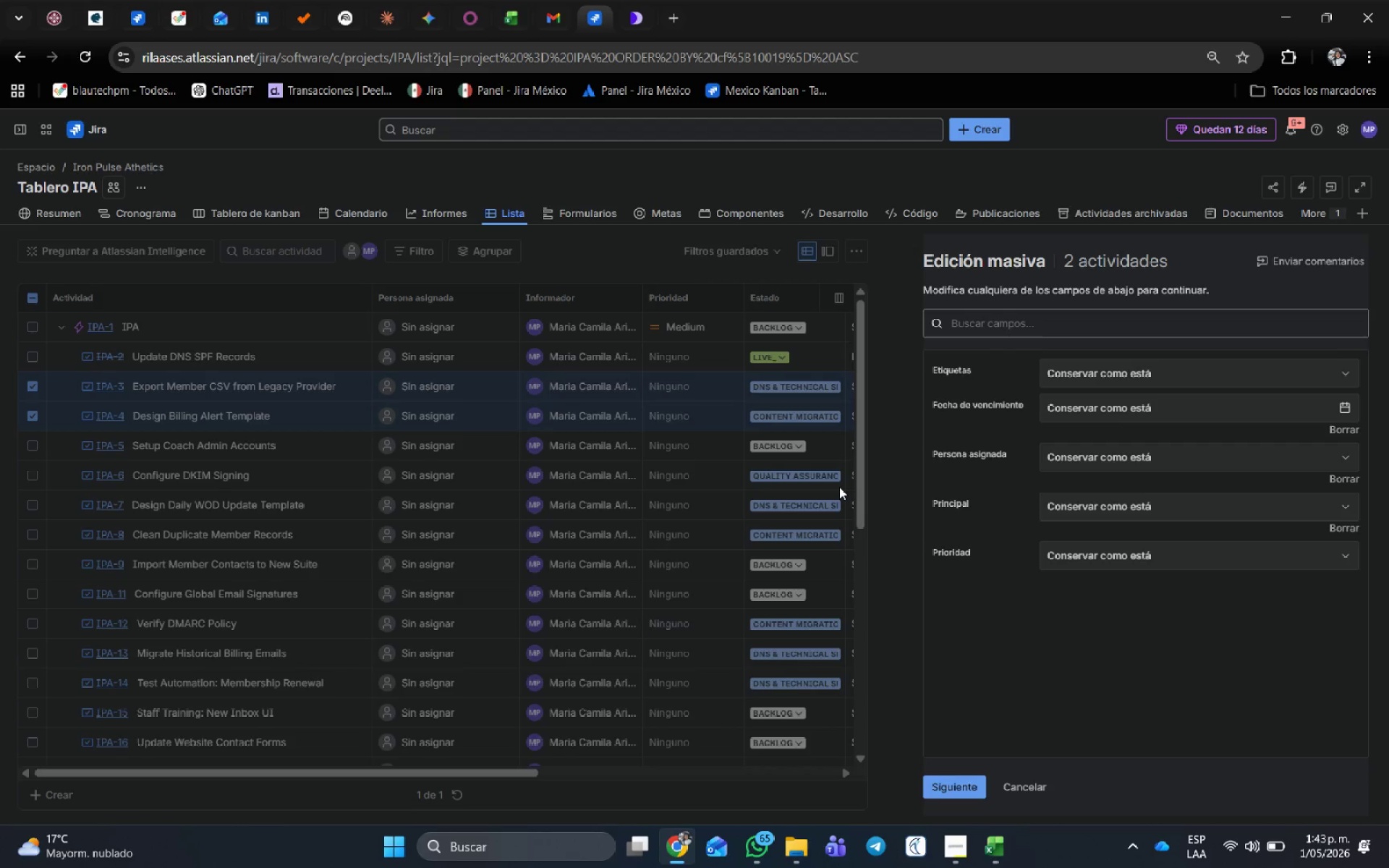 
left_click([1007, 846])
 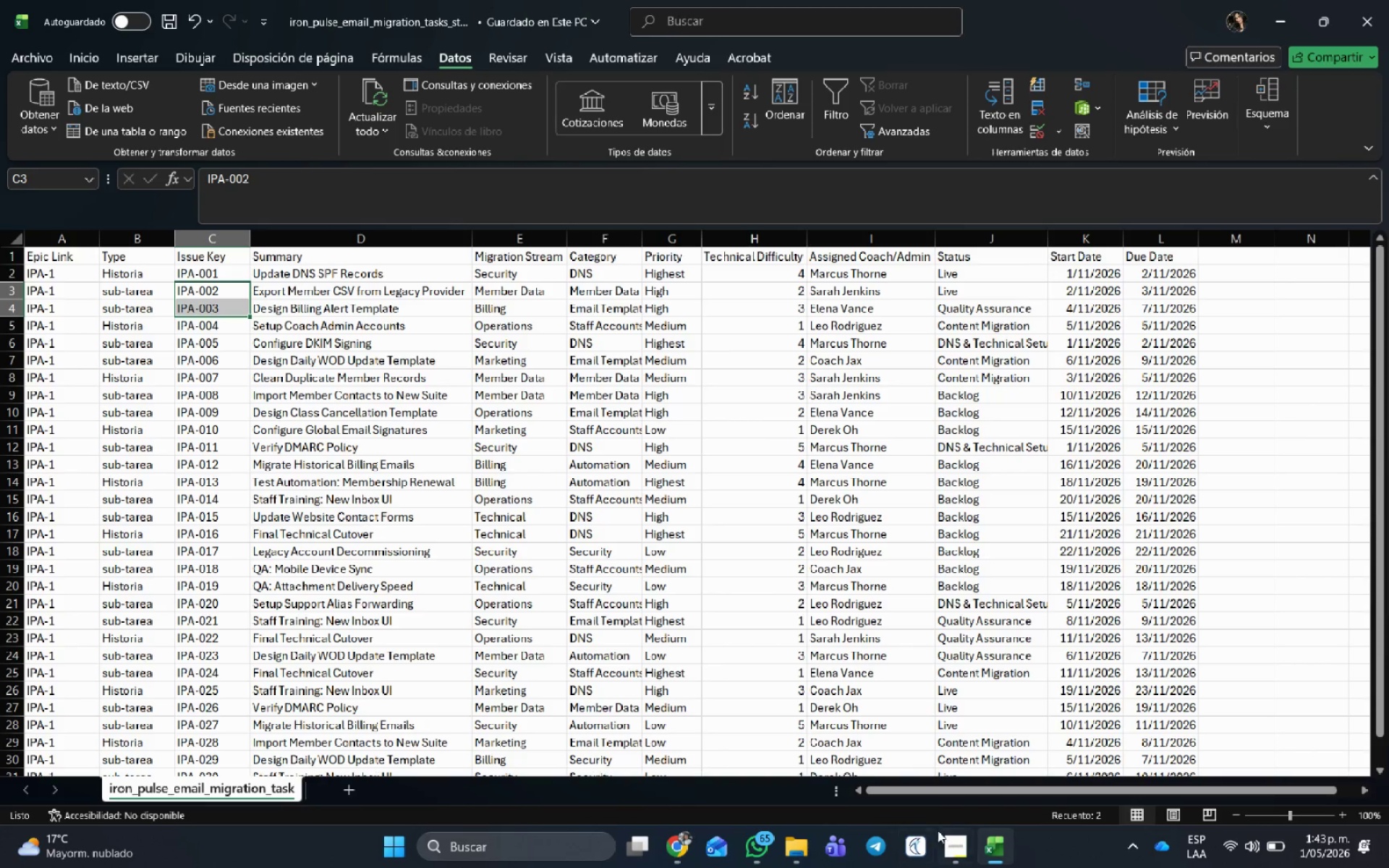 
left_click([994, 846])
 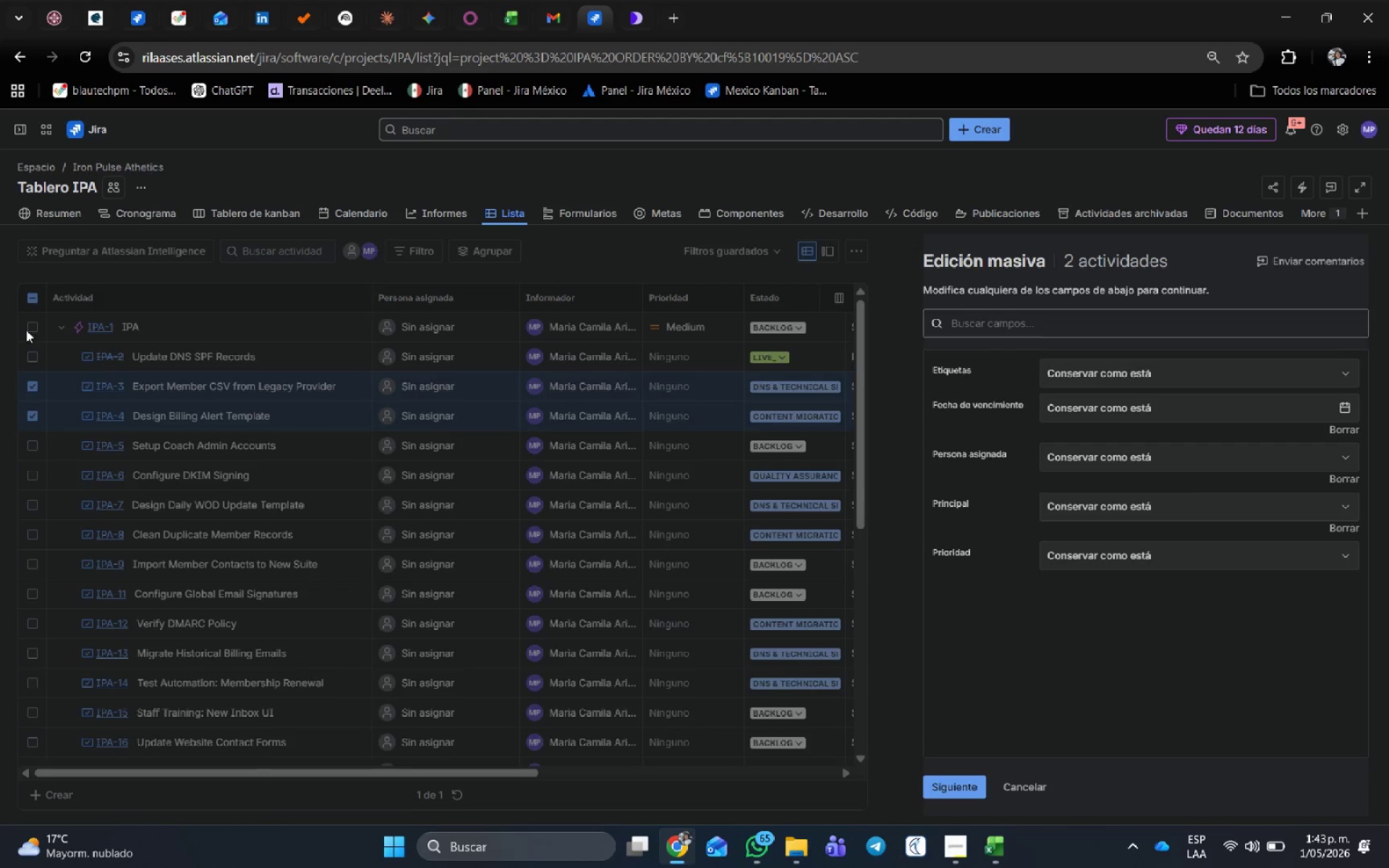 
left_click([23, 328])
 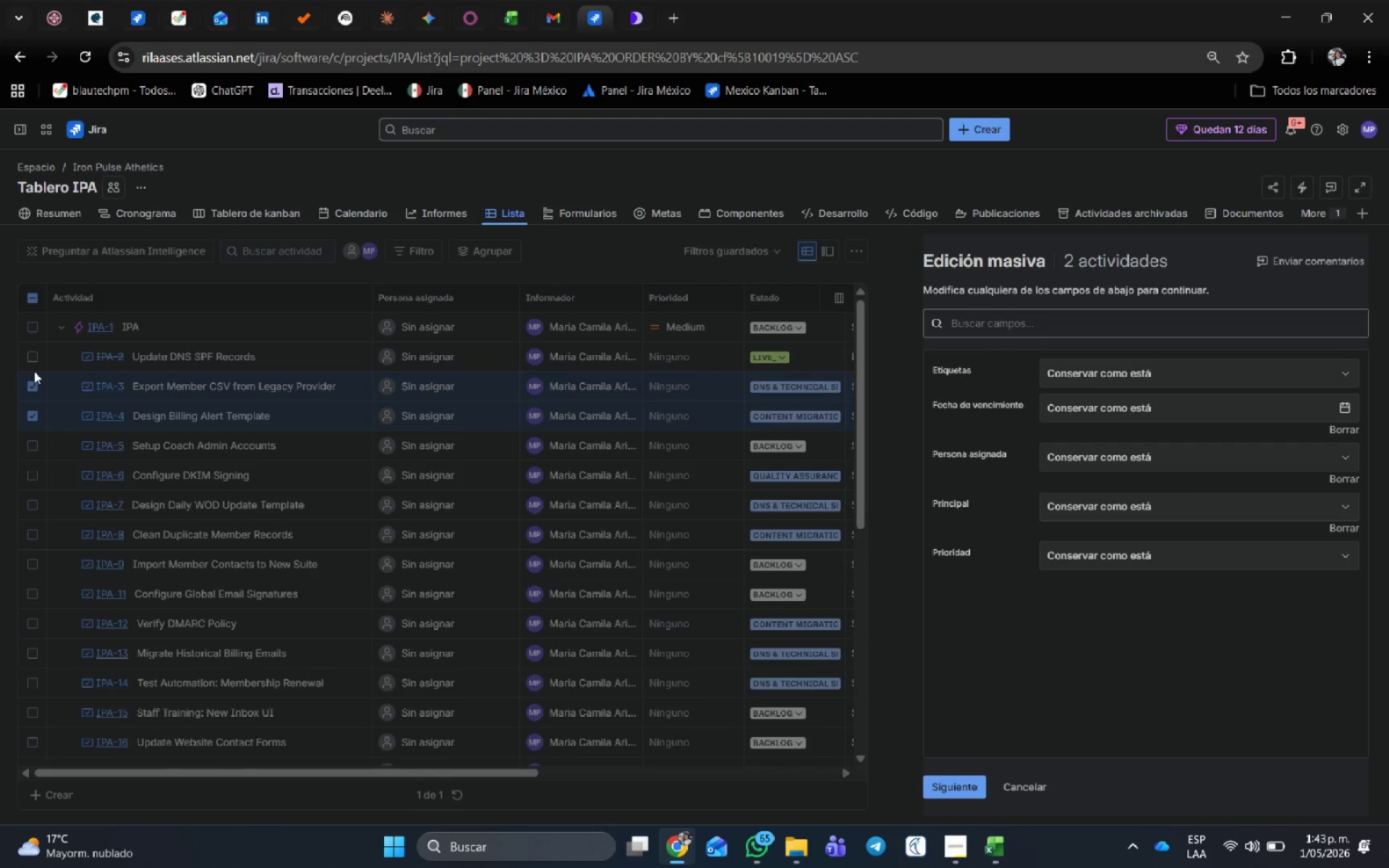 
left_click([34, 371])
 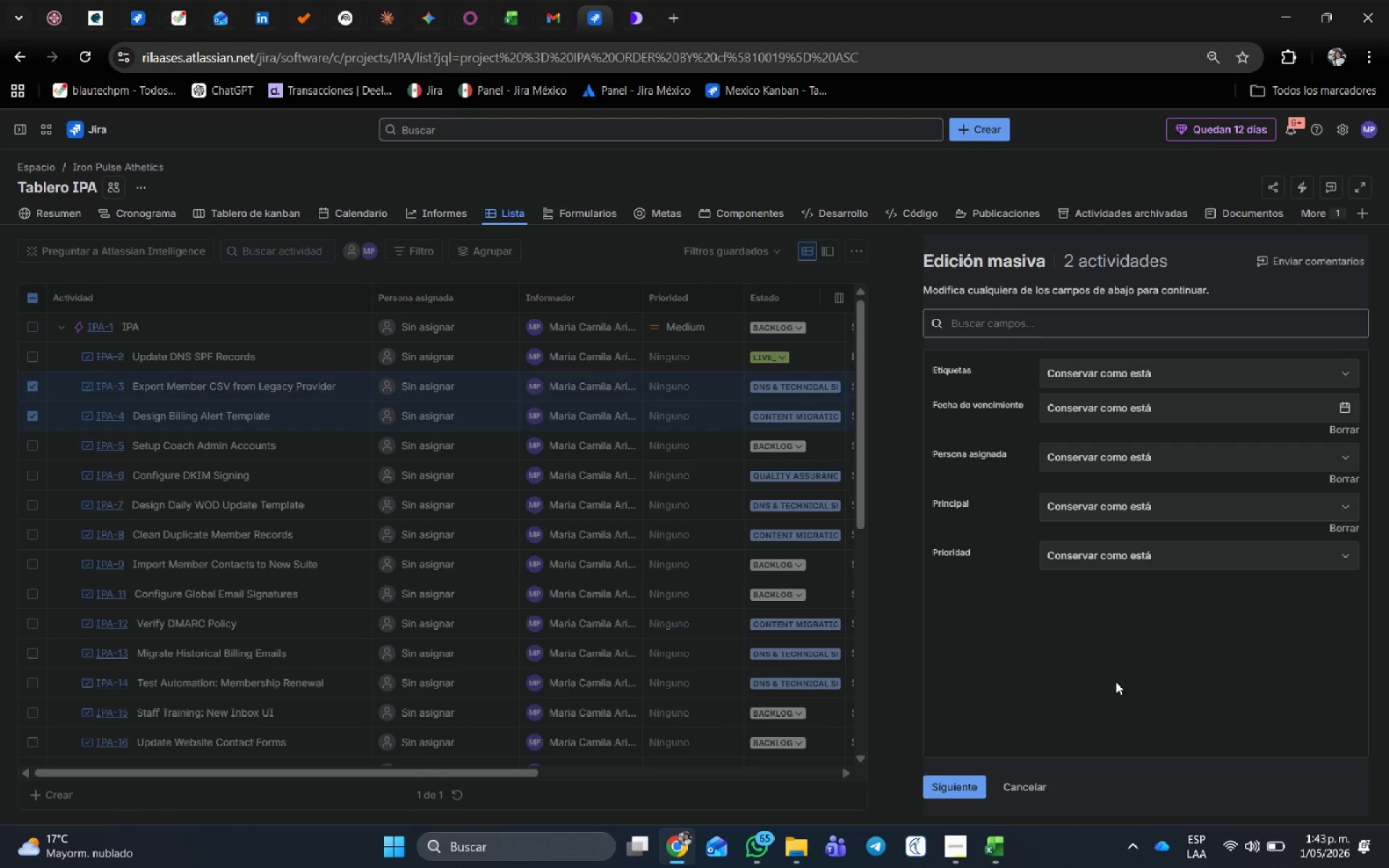 
left_click([1023, 787])
 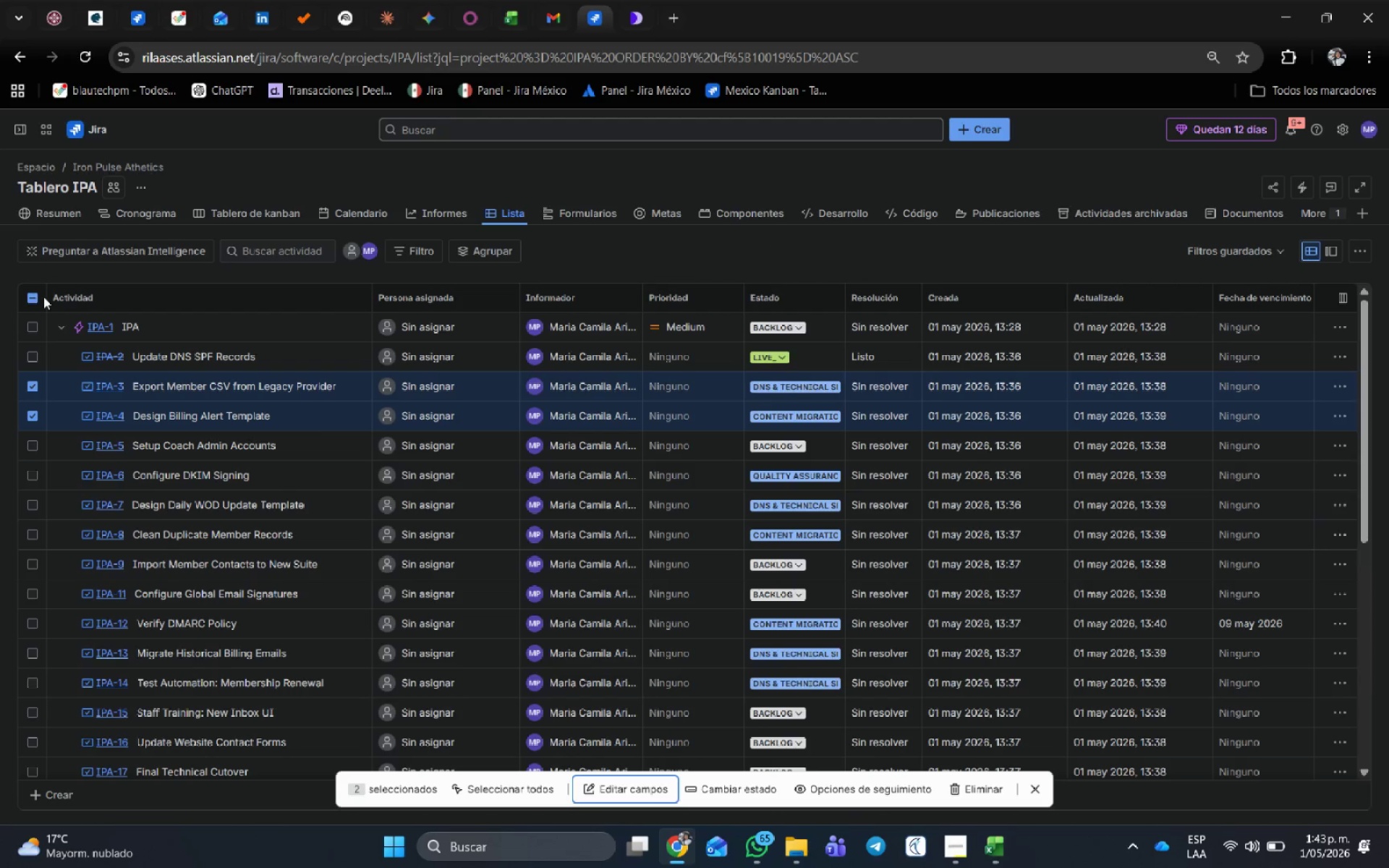 
left_click([32, 327])
 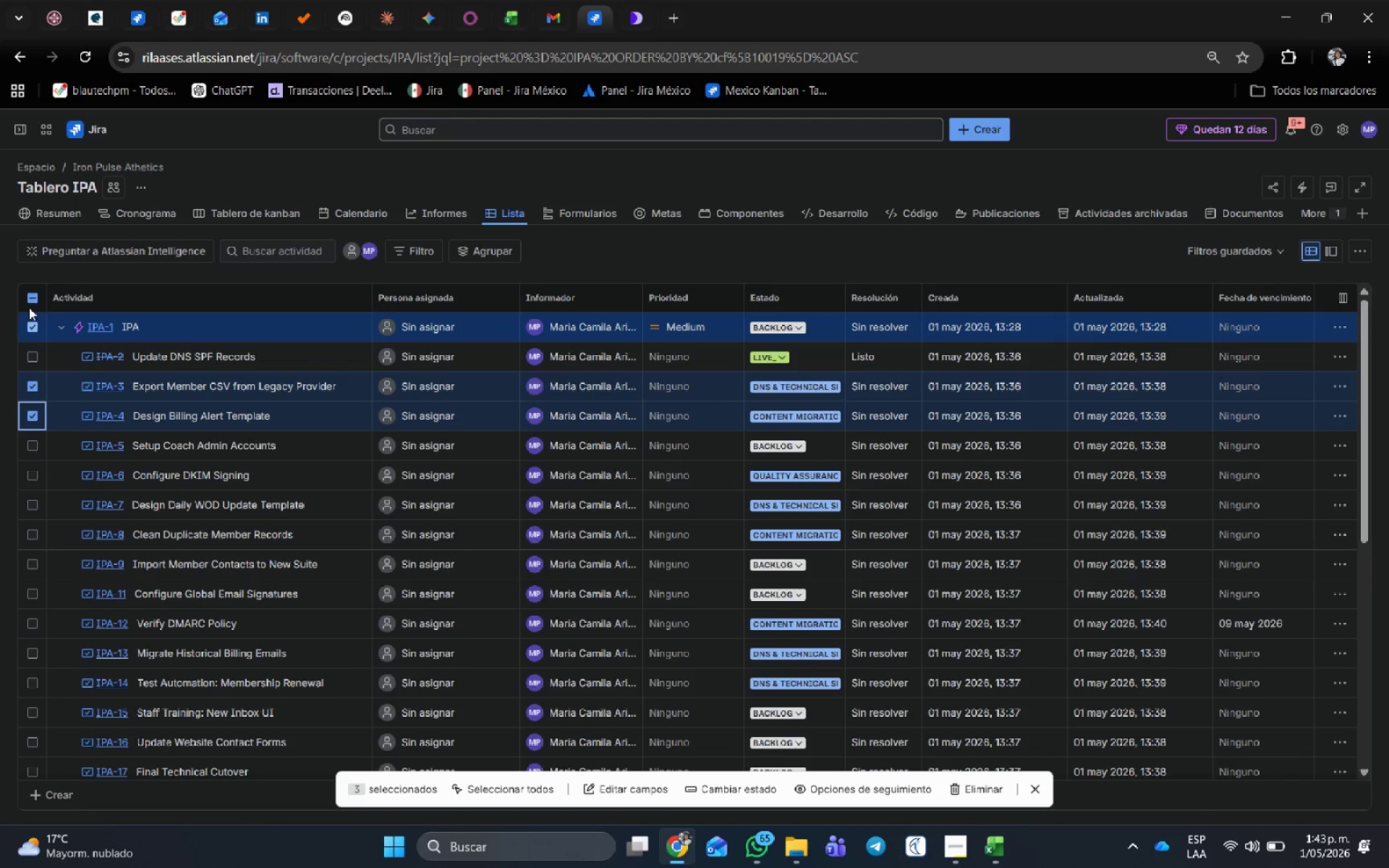 
left_click([28, 297])
 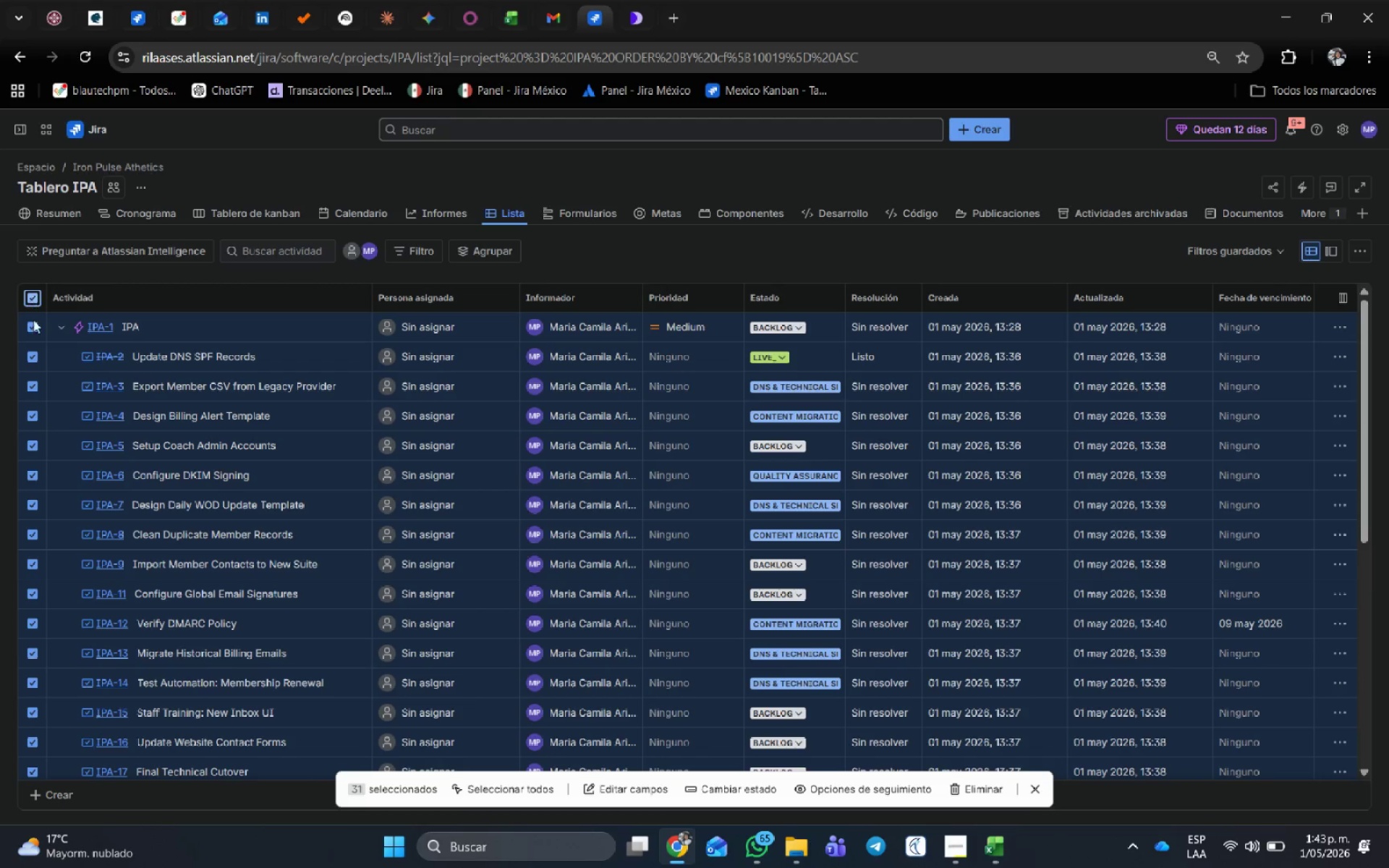 
left_click([29, 325])
 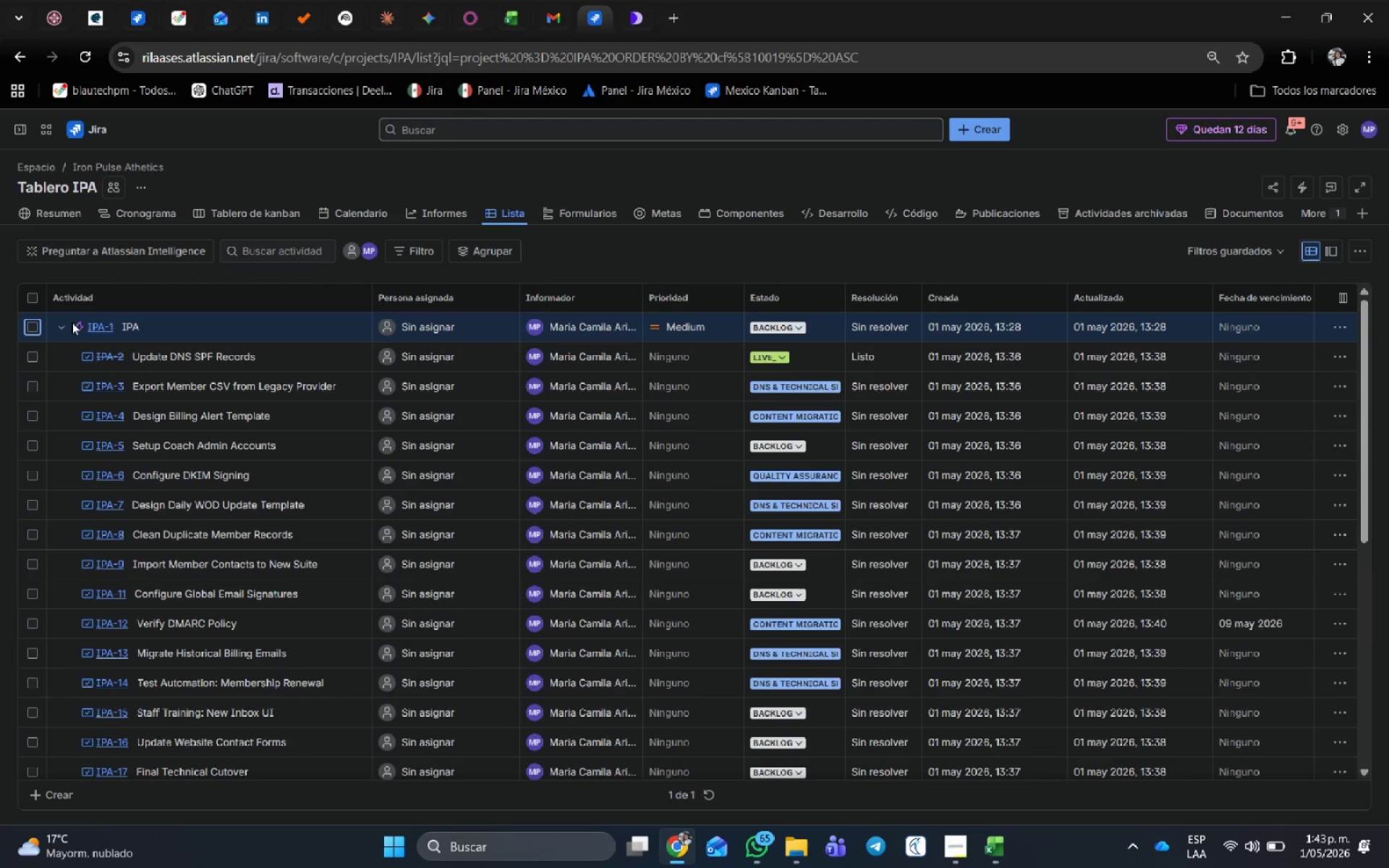 
left_click([38, 300])
 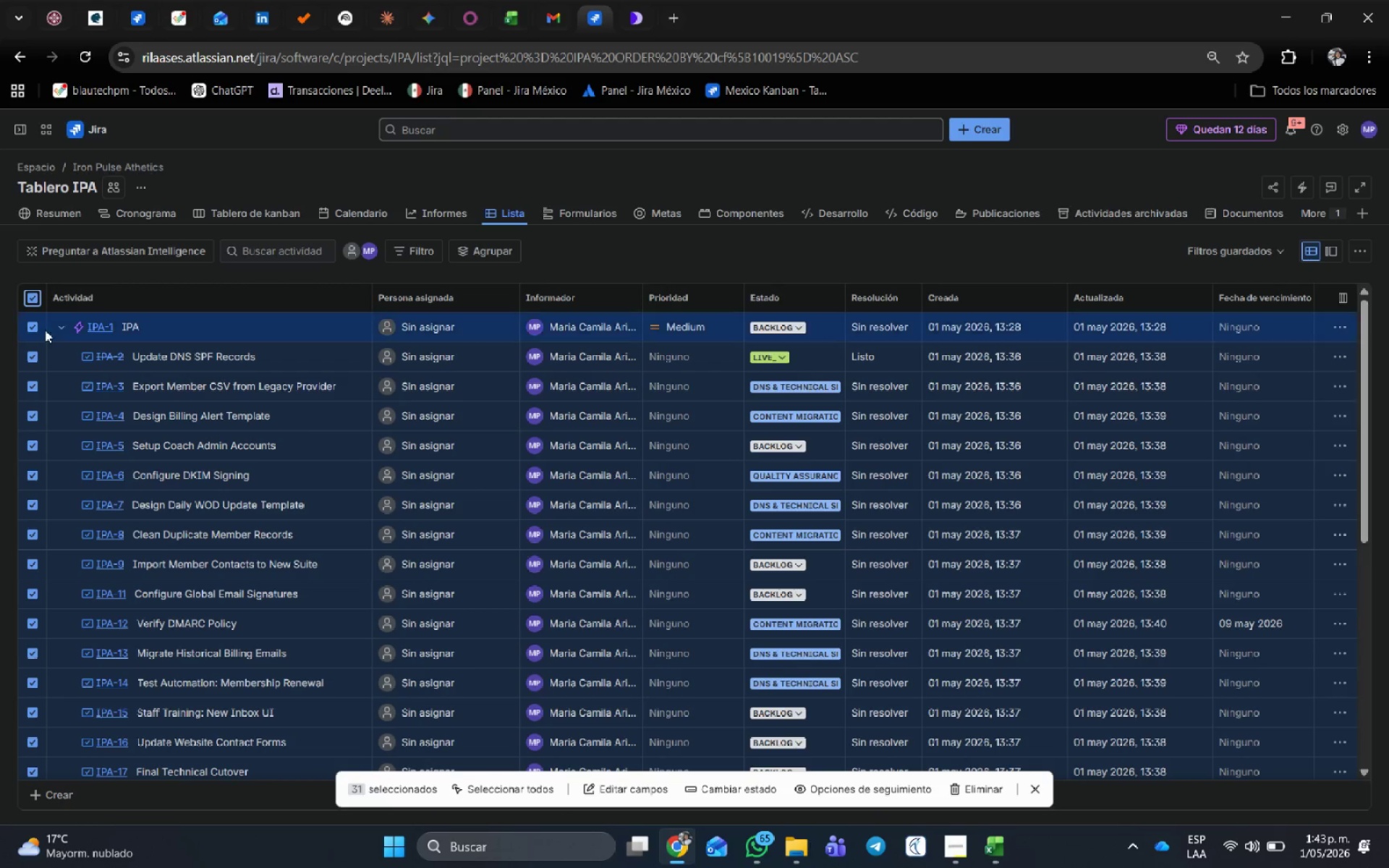 
left_click([35, 326])
 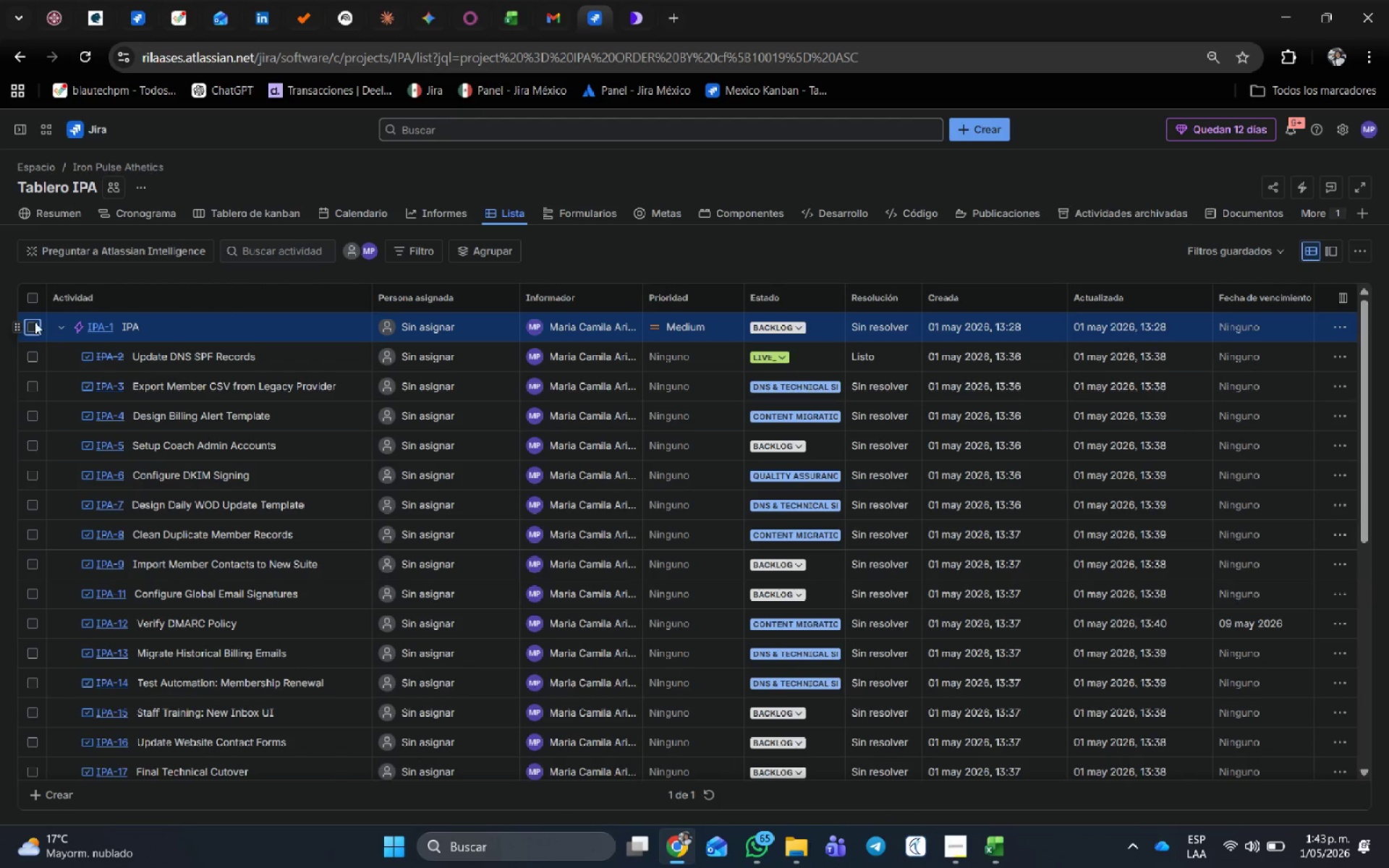 
left_click([32, 292])
 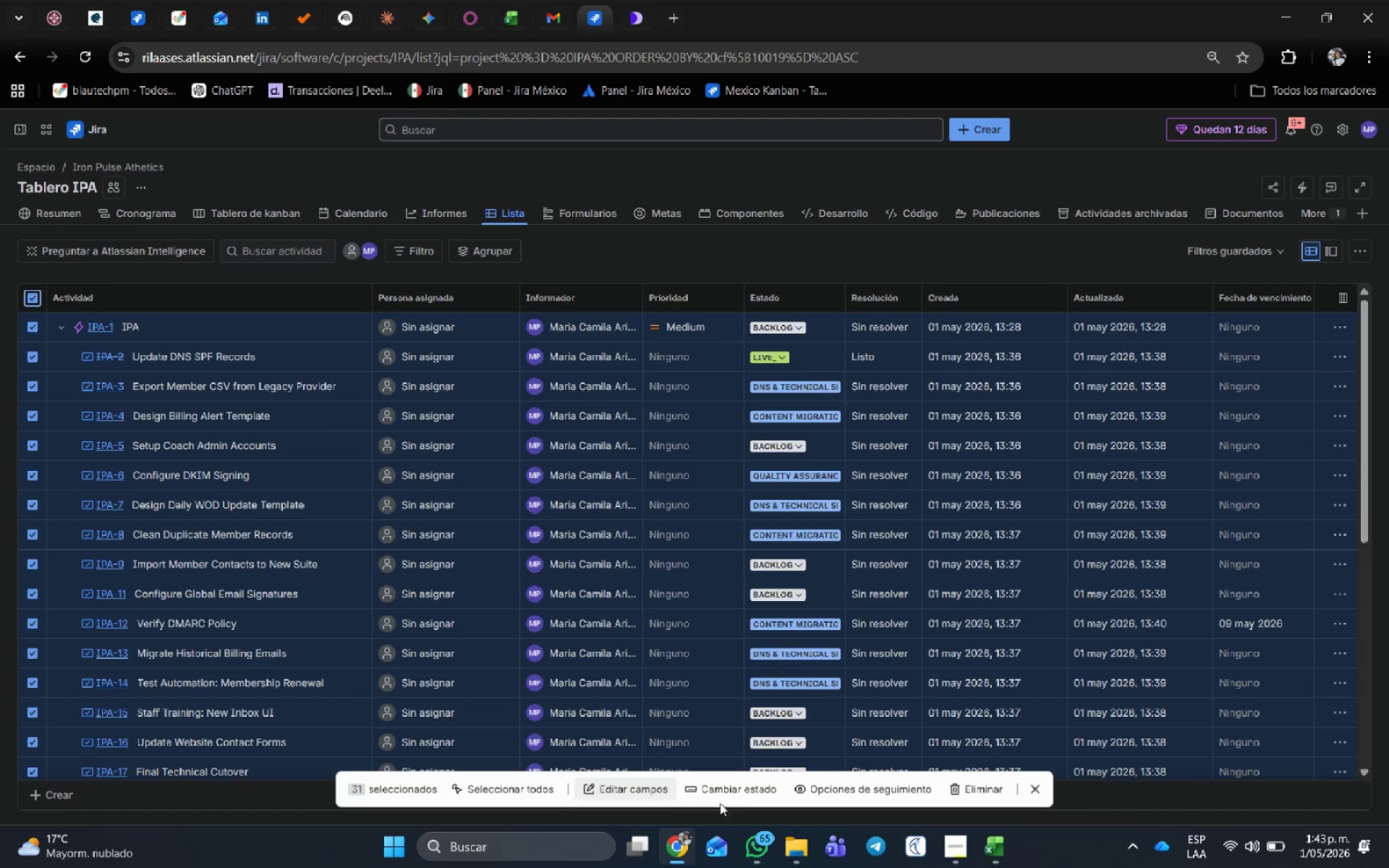 
left_click([982, 788])
 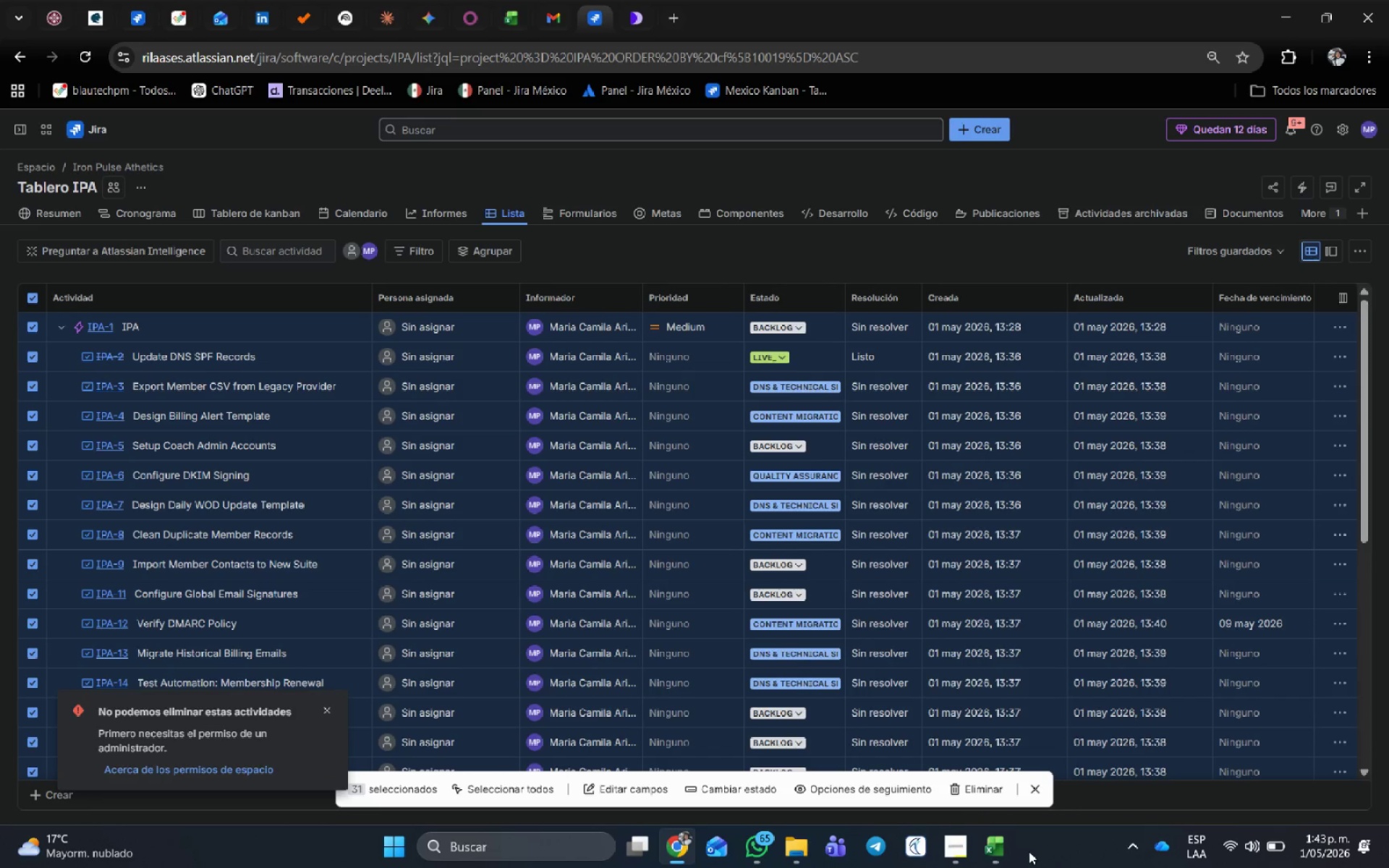 
wait(10.42)
 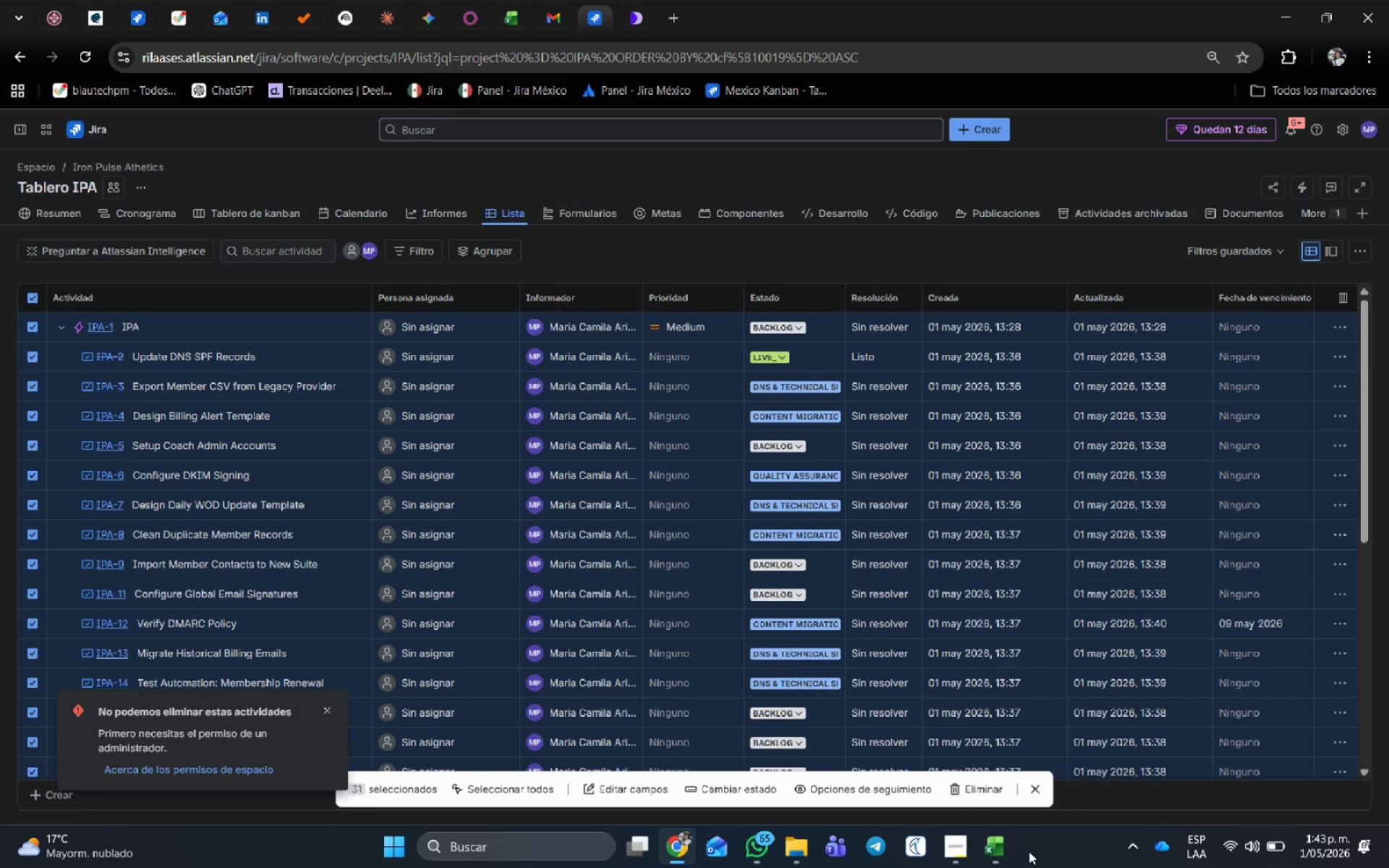 
left_click([323, 710])
 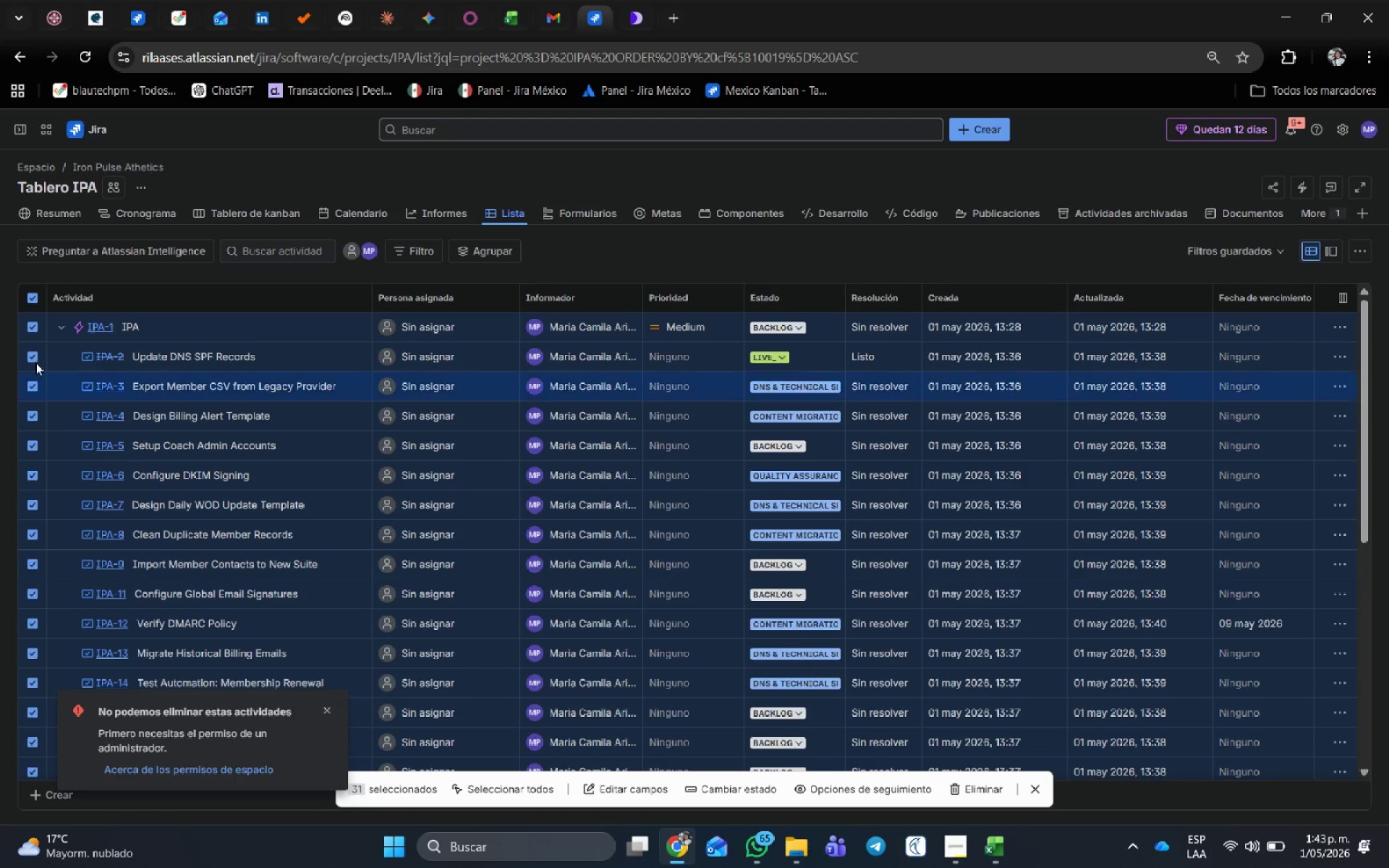 
left_click([30, 358])
 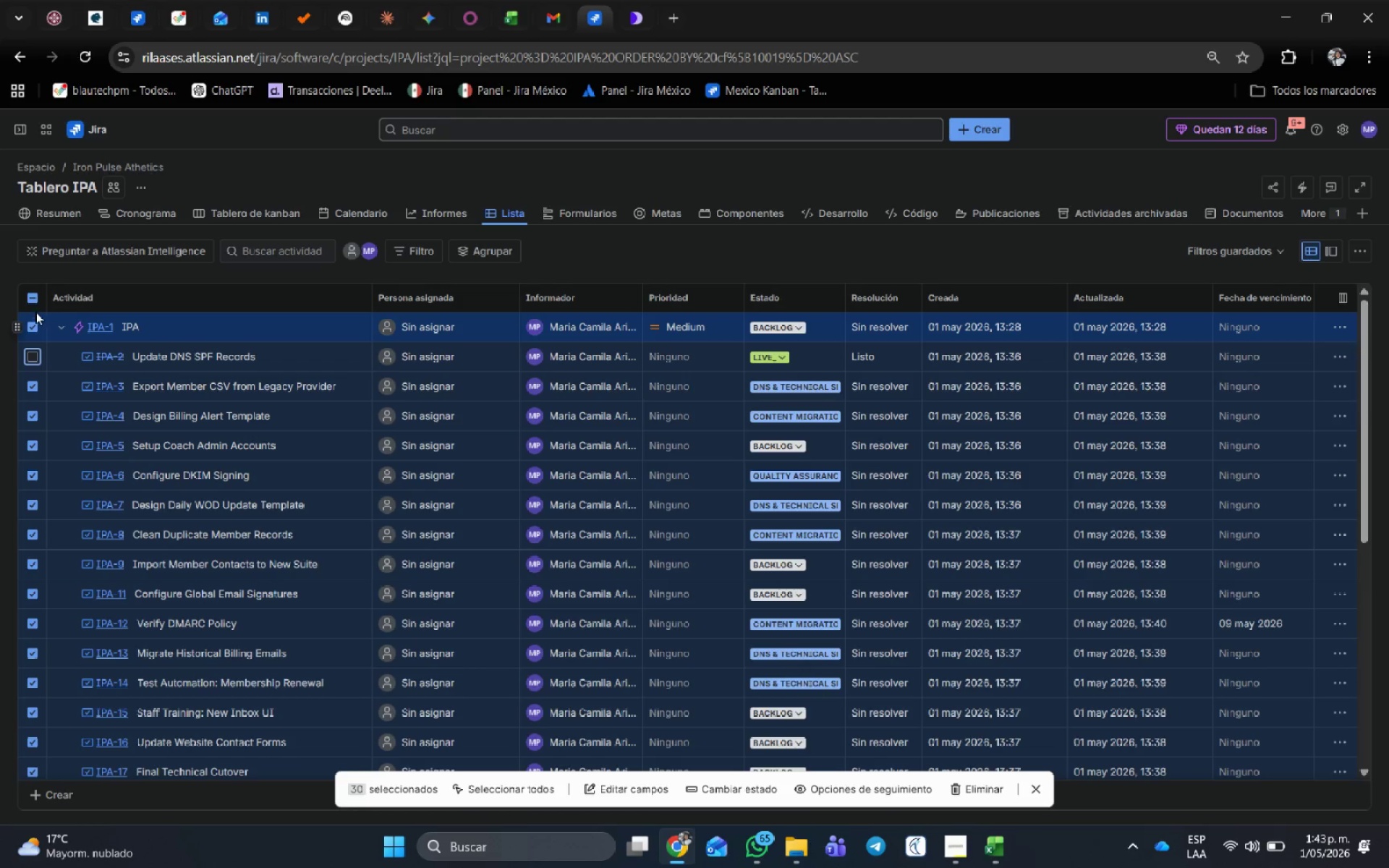 
left_click([31, 302])
 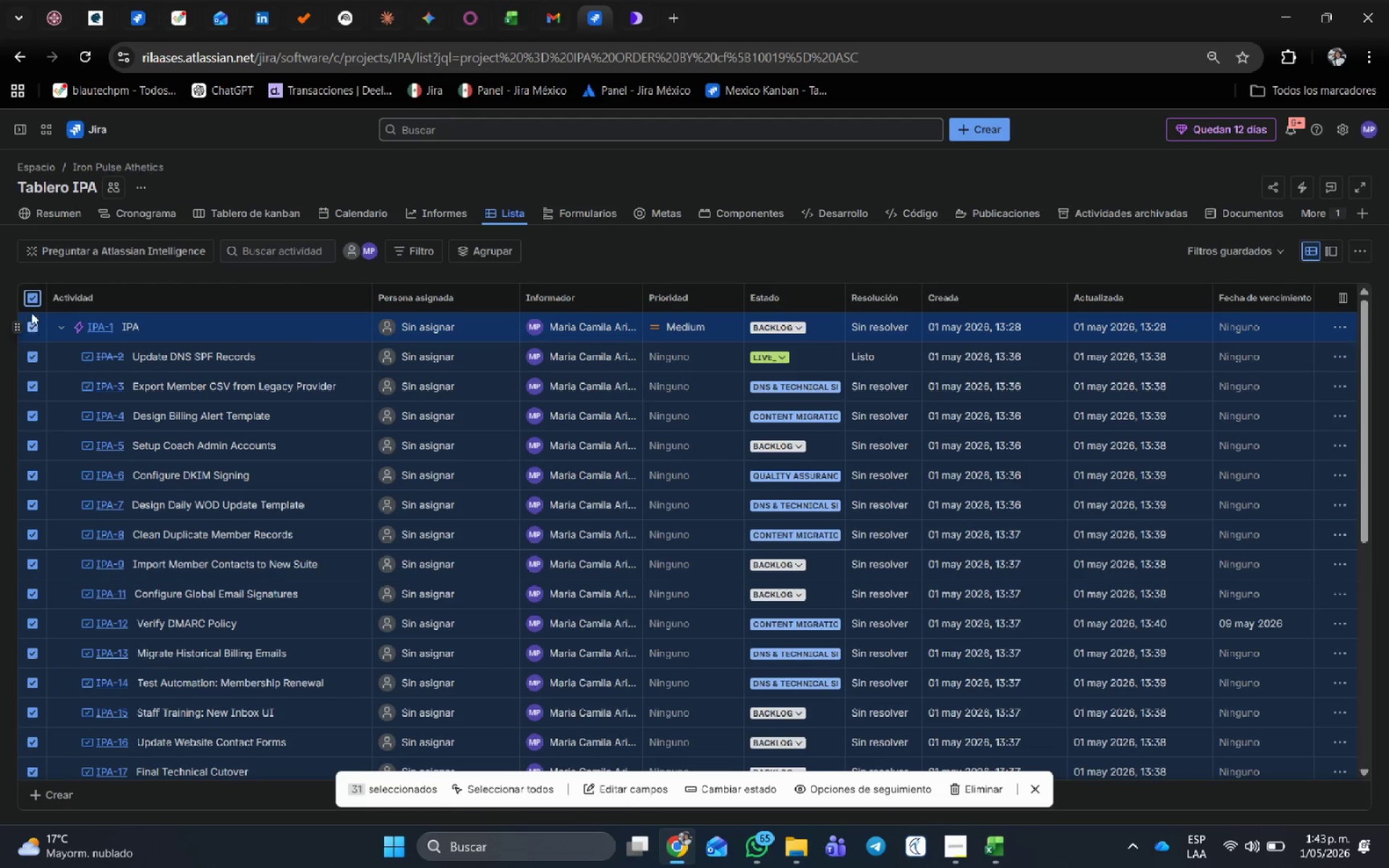 
left_click([29, 297])
 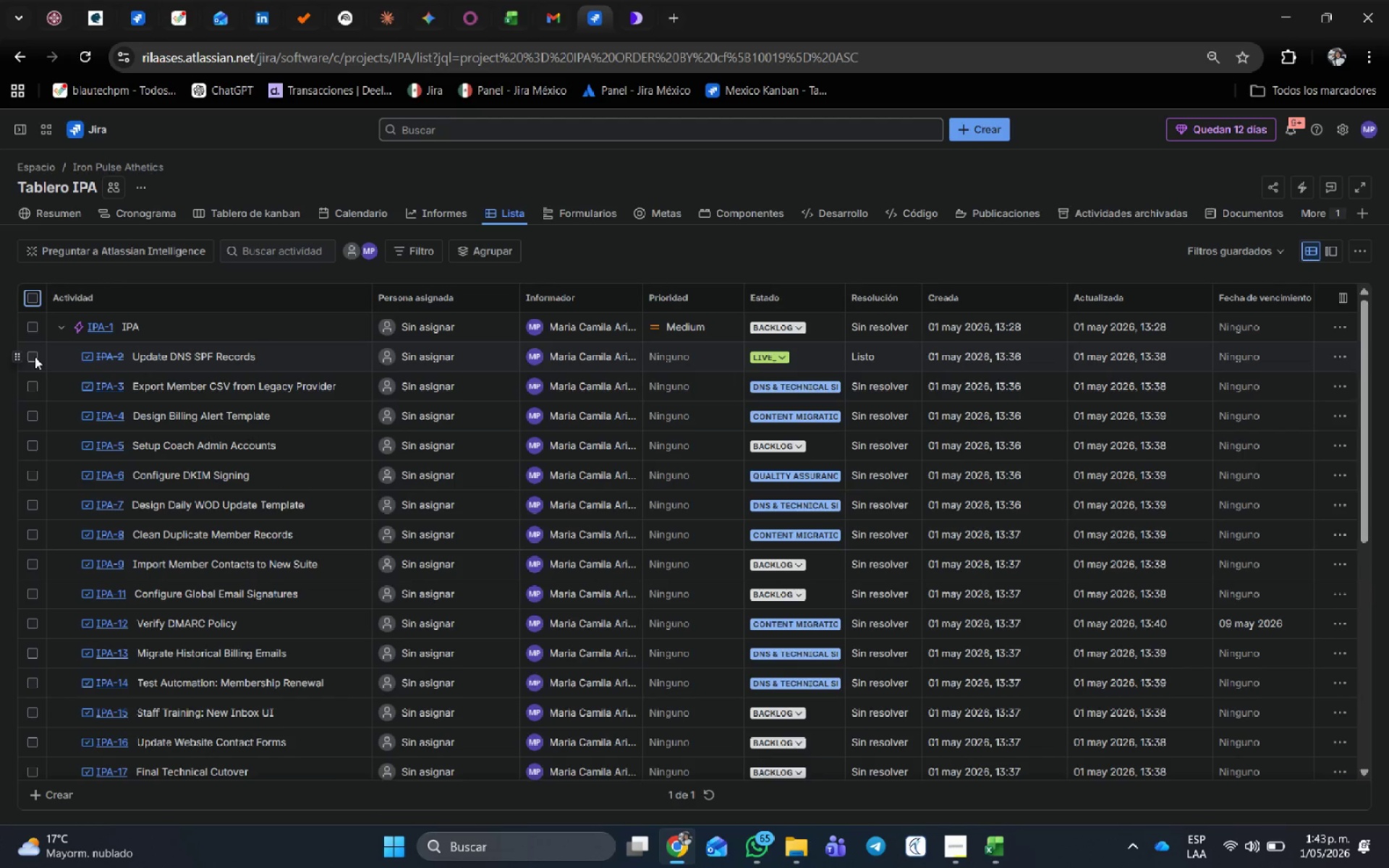 
double_click([31, 382])
 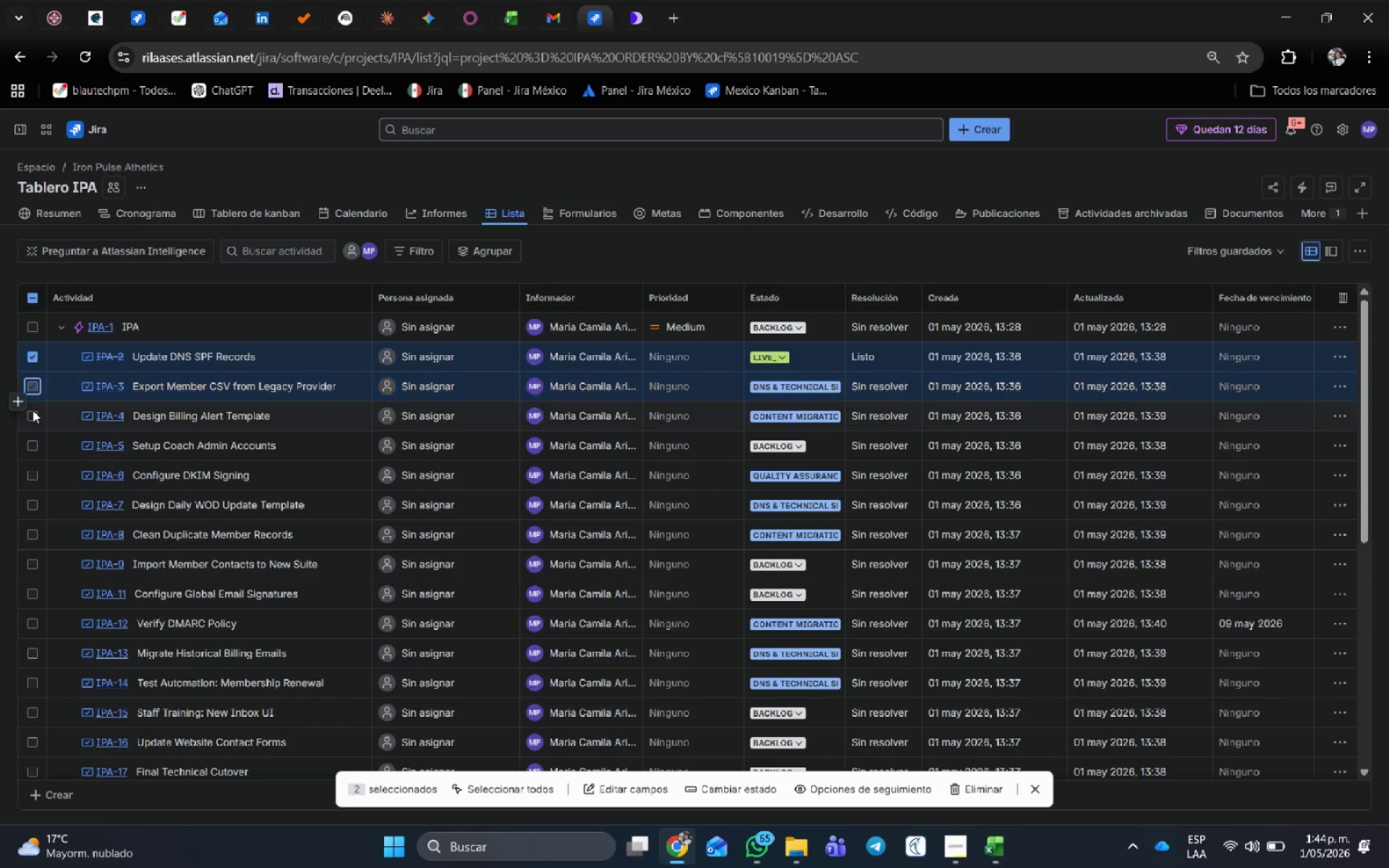 
left_click([33, 410])
 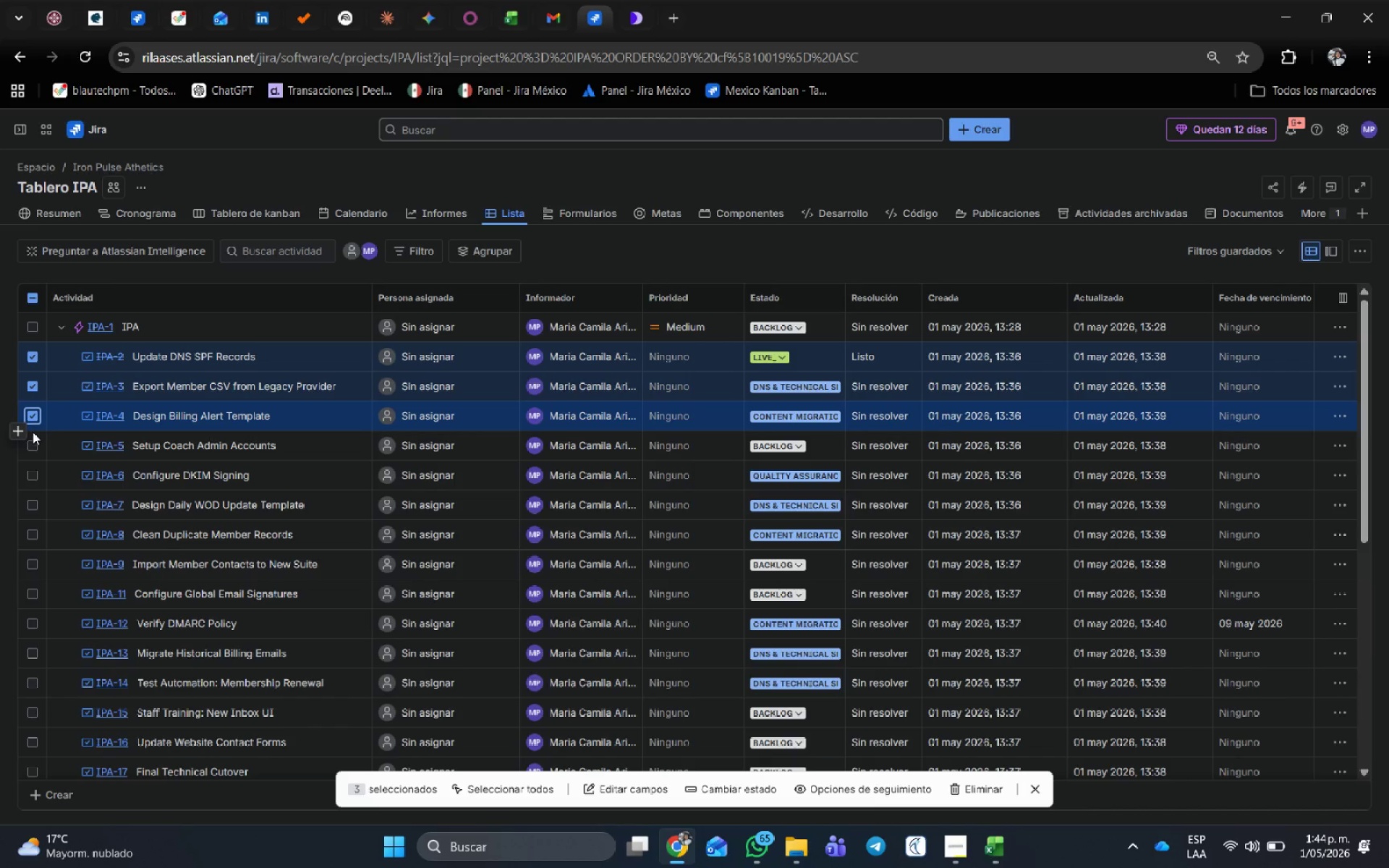 
left_click([33, 440])
 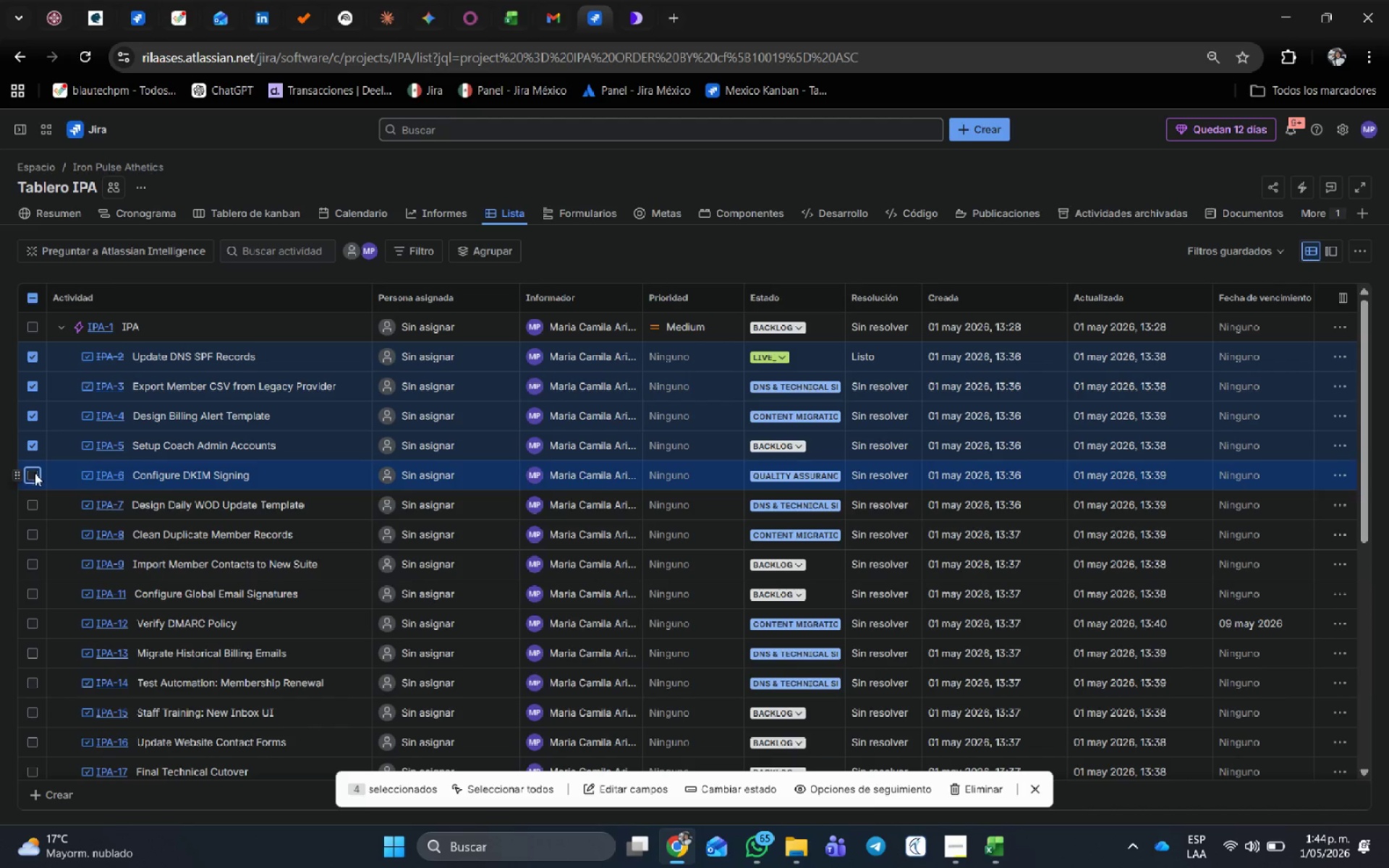 
double_click([28, 505])
 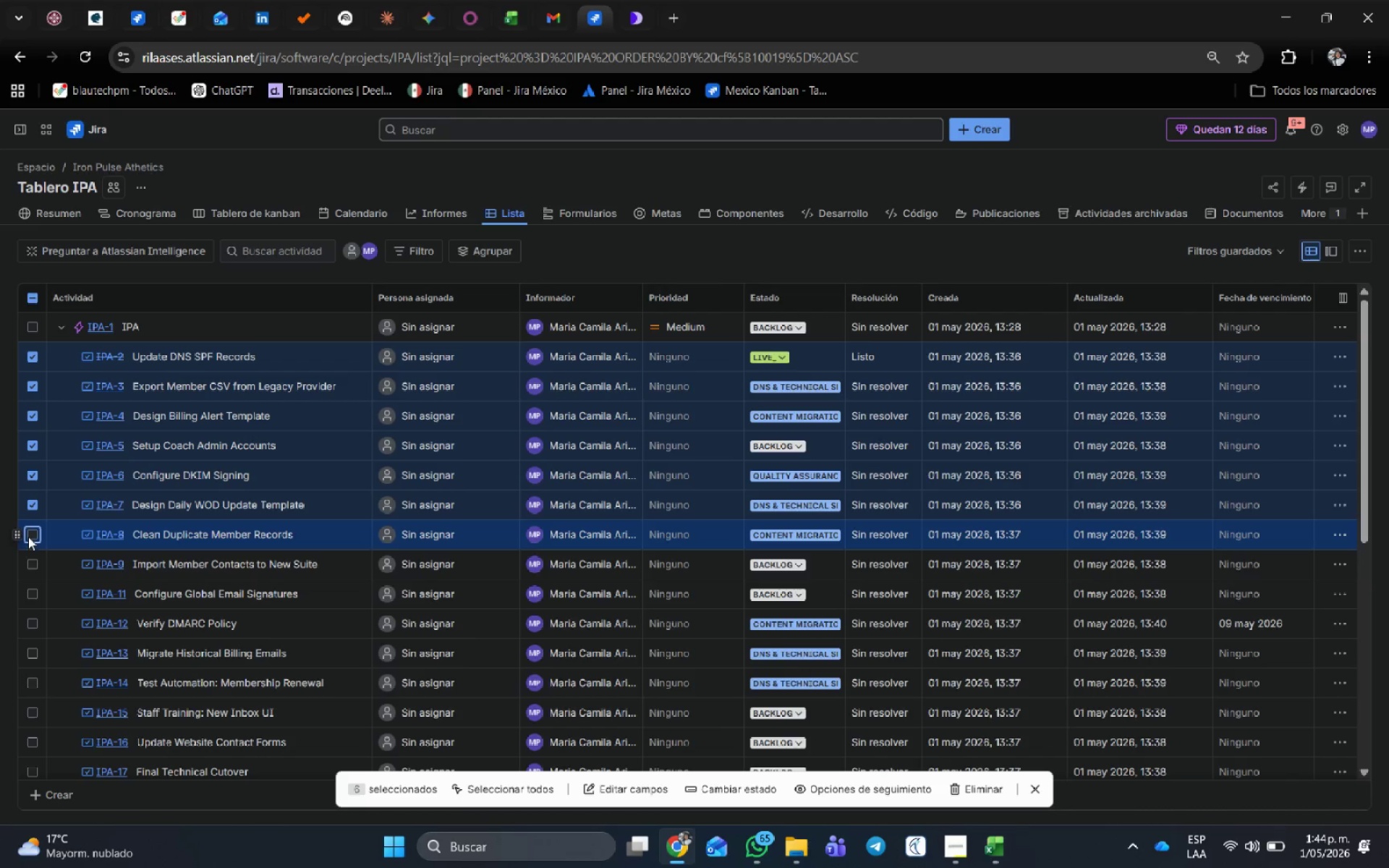 
double_click([37, 561])
 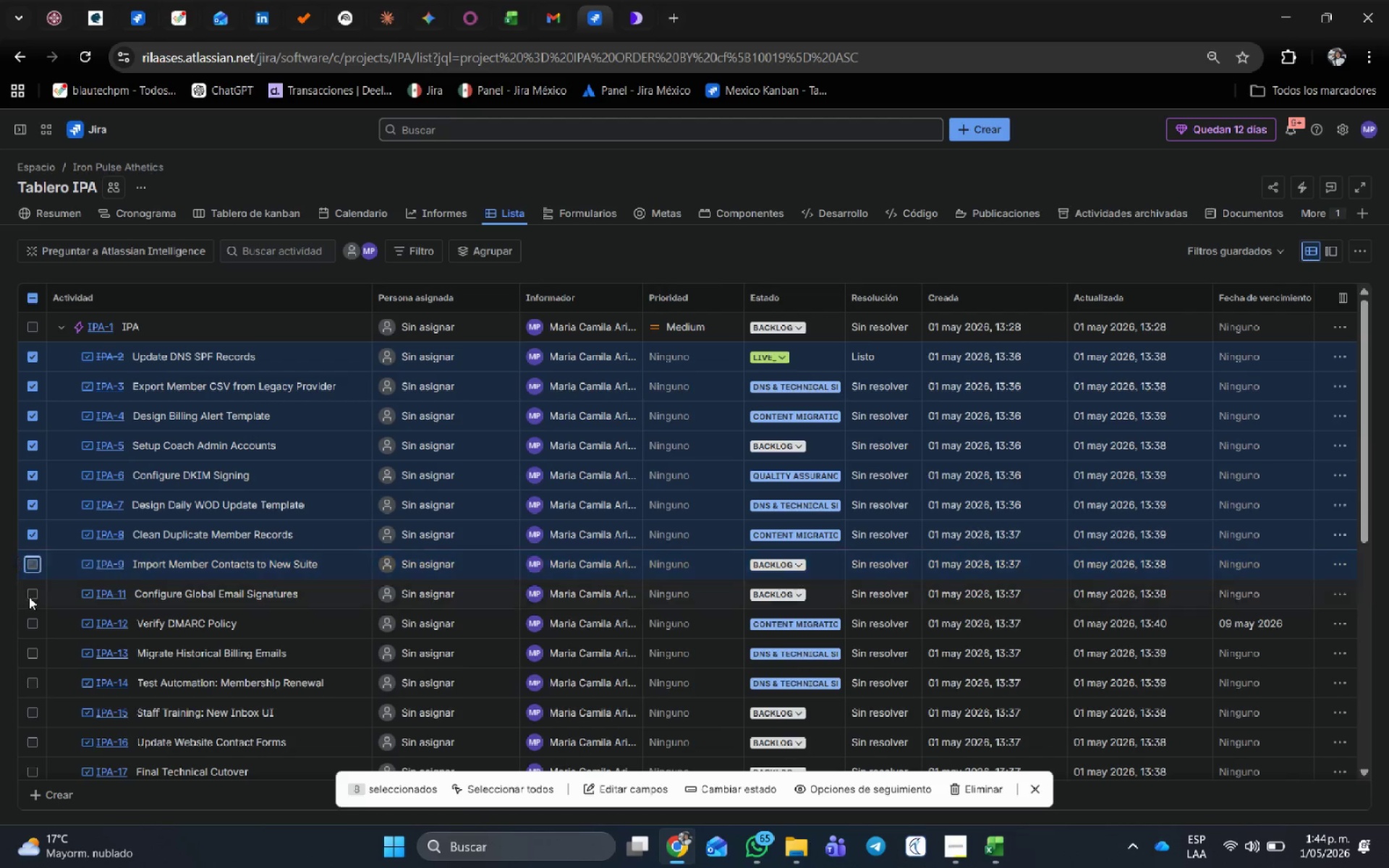 
triple_click([29, 597])
 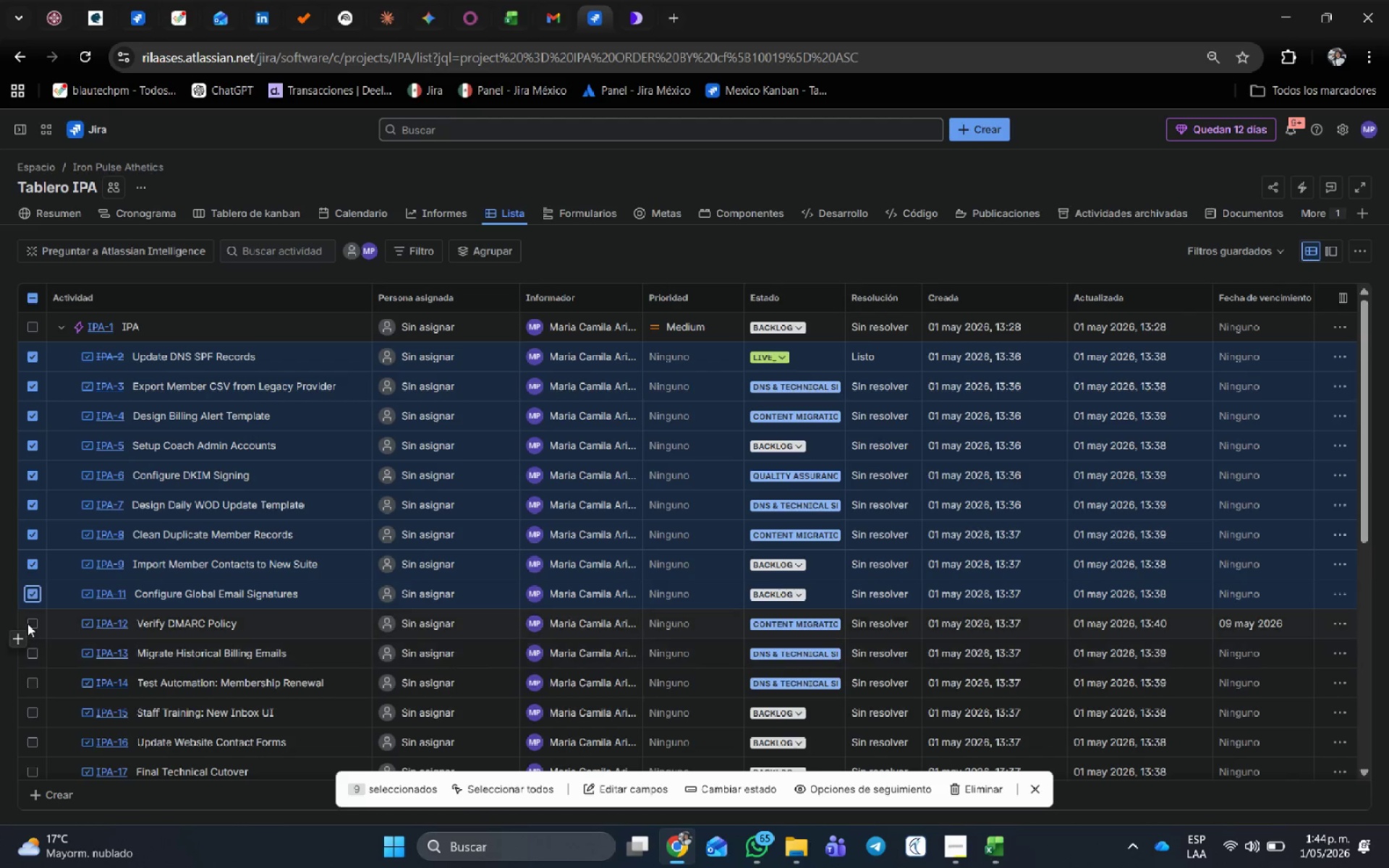 
left_click([27, 623])
 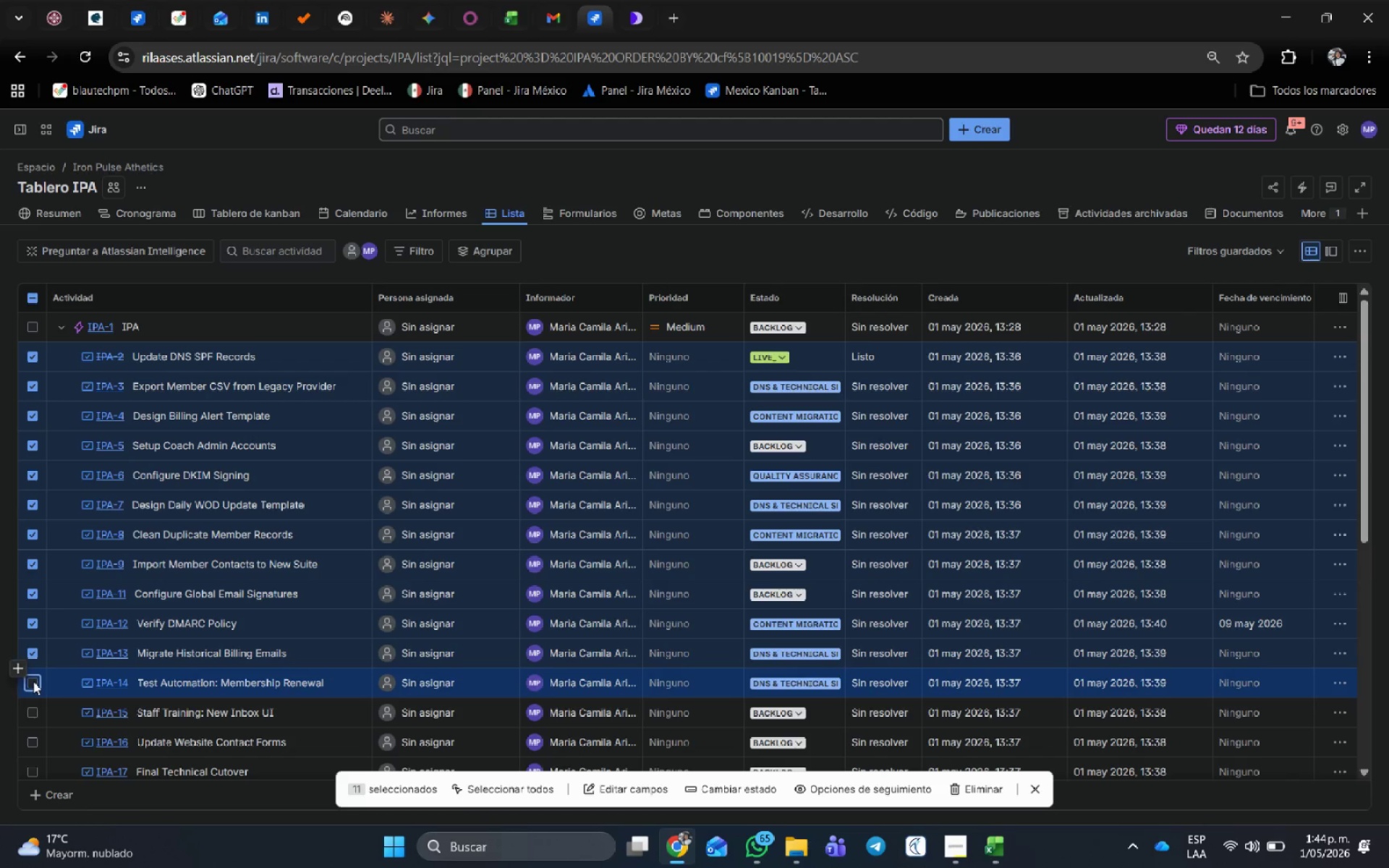 
triple_click([32, 711])
 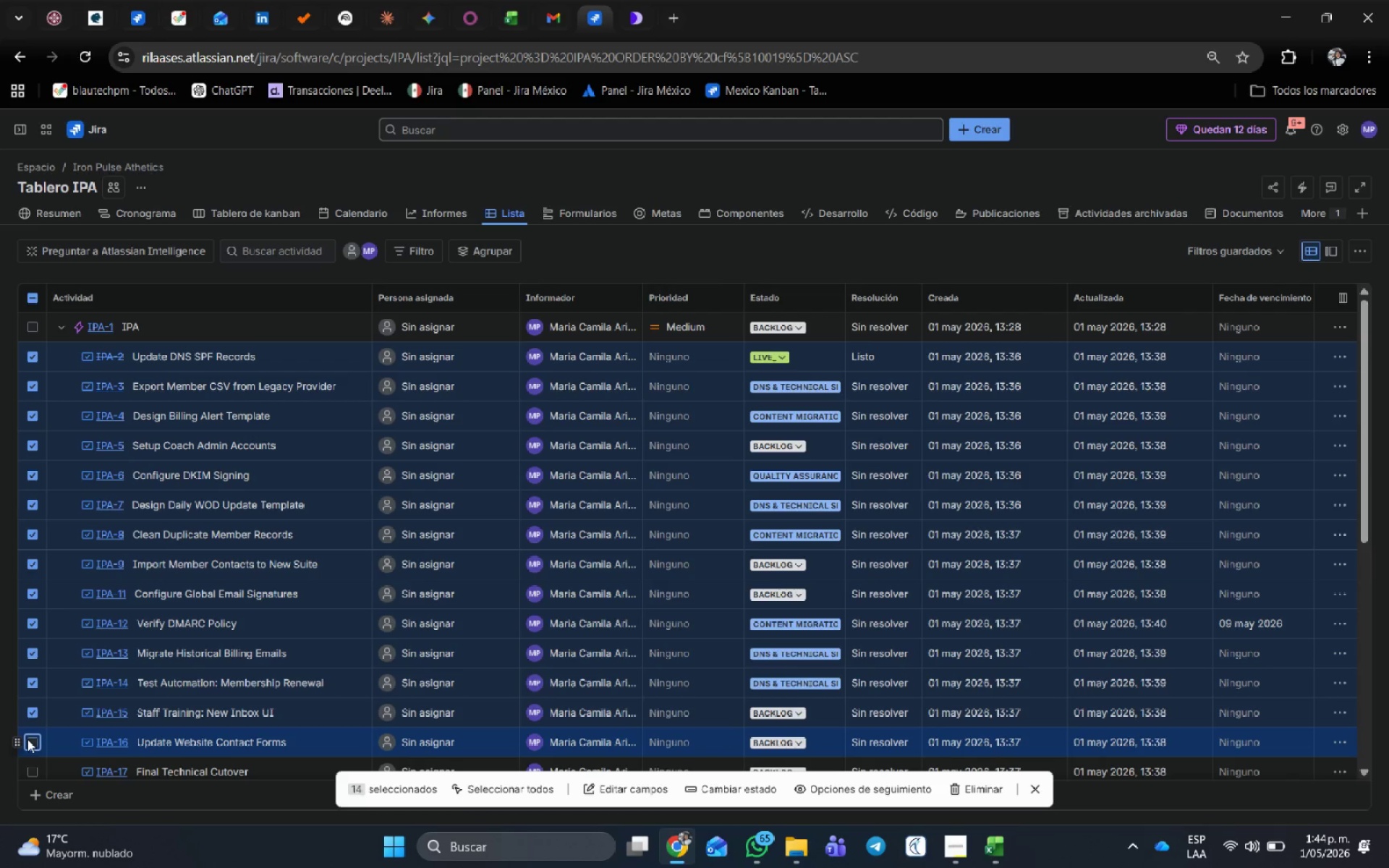 
scroll: coordinate [30, 684], scroll_direction: down, amount: 2.0
 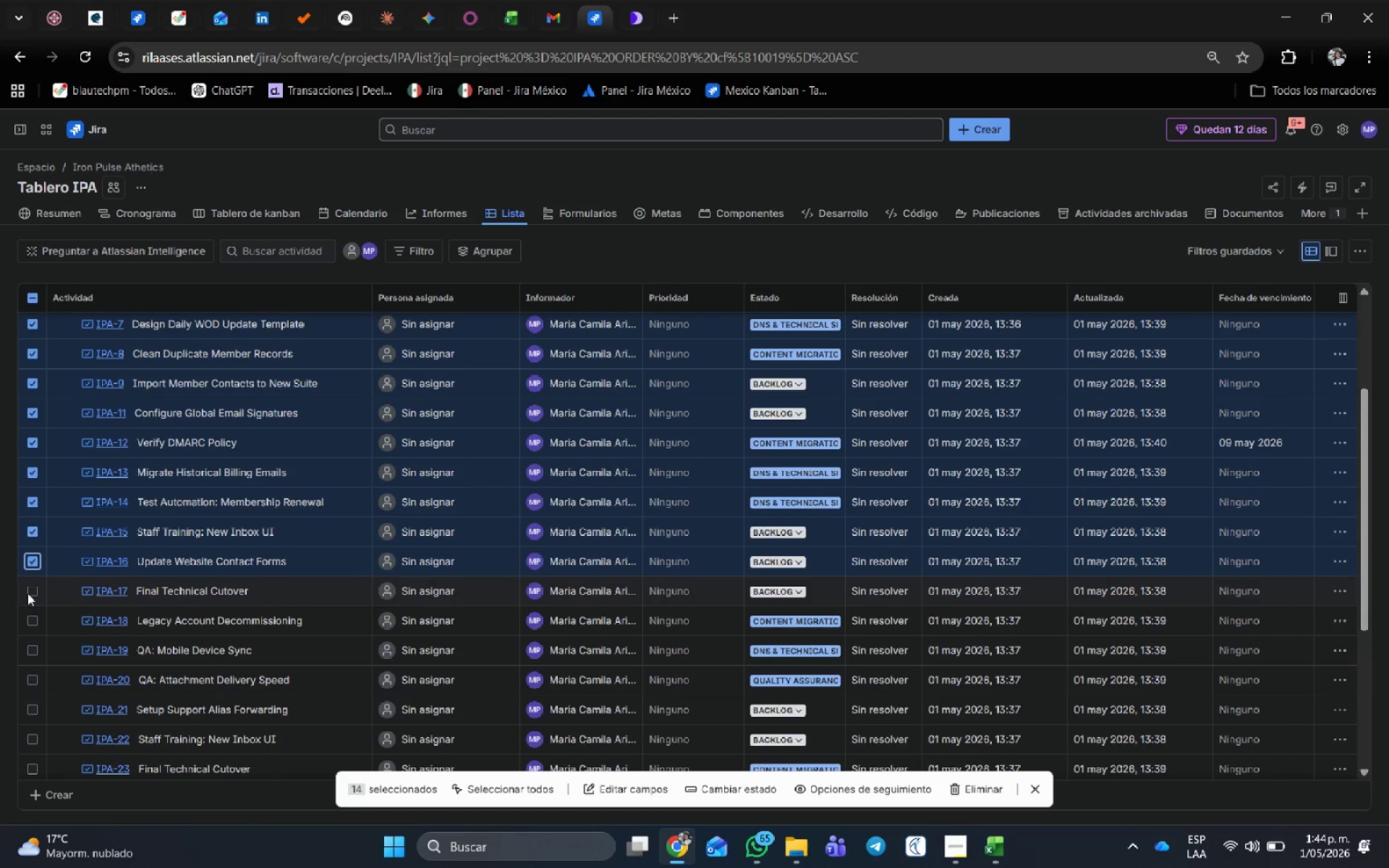 
left_click([28, 592])
 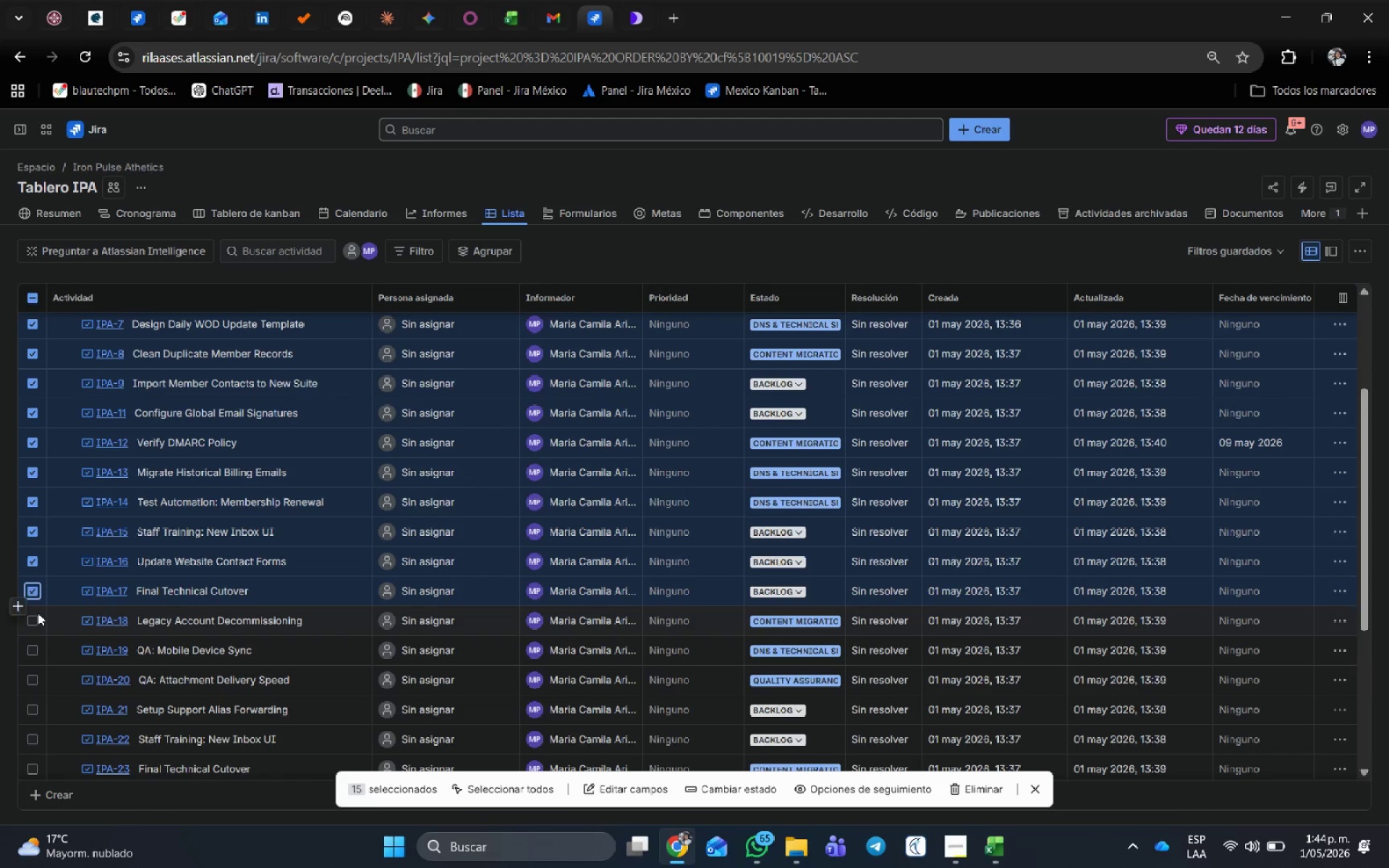 
left_click([31, 615])
 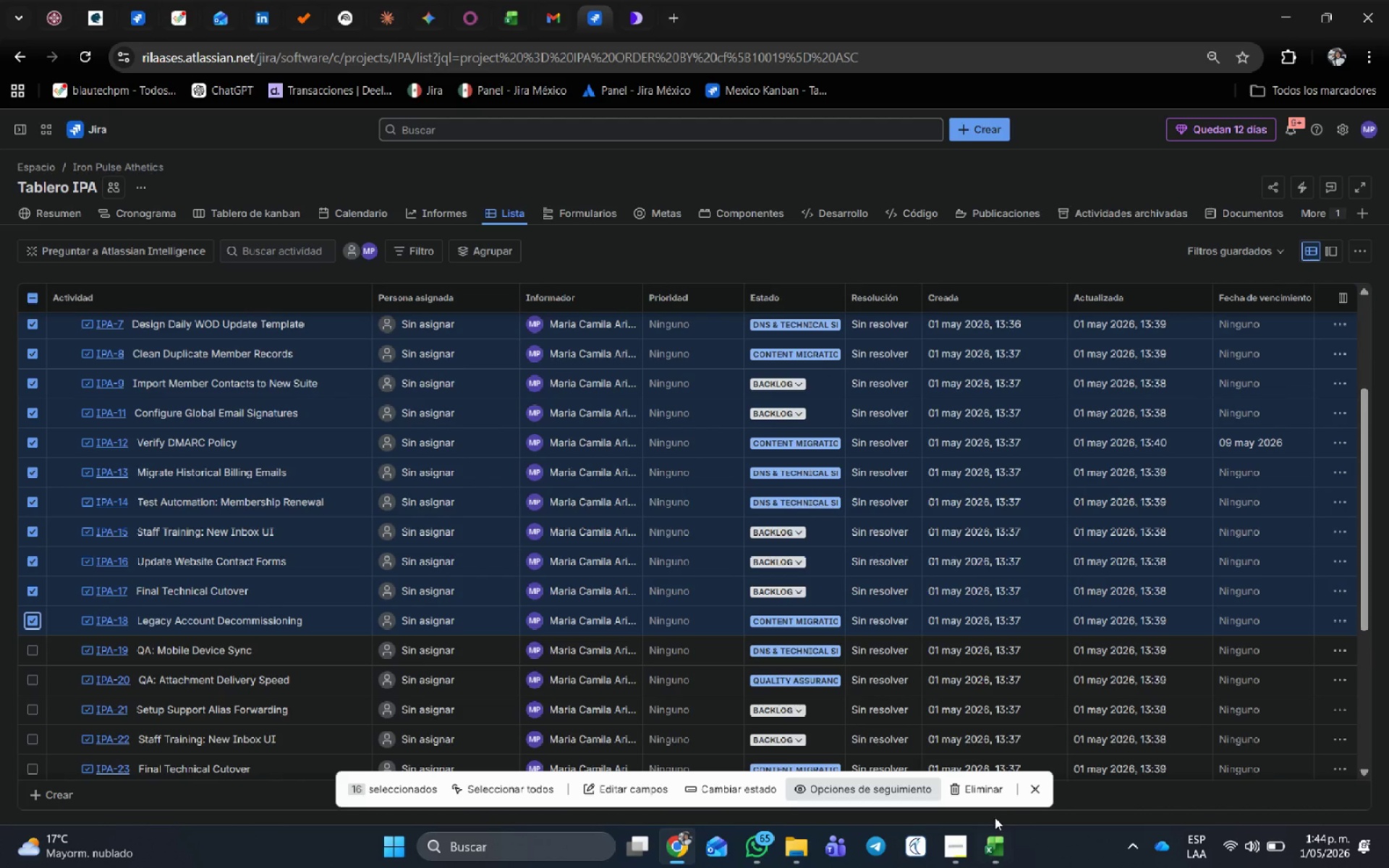 
left_click([987, 786])
 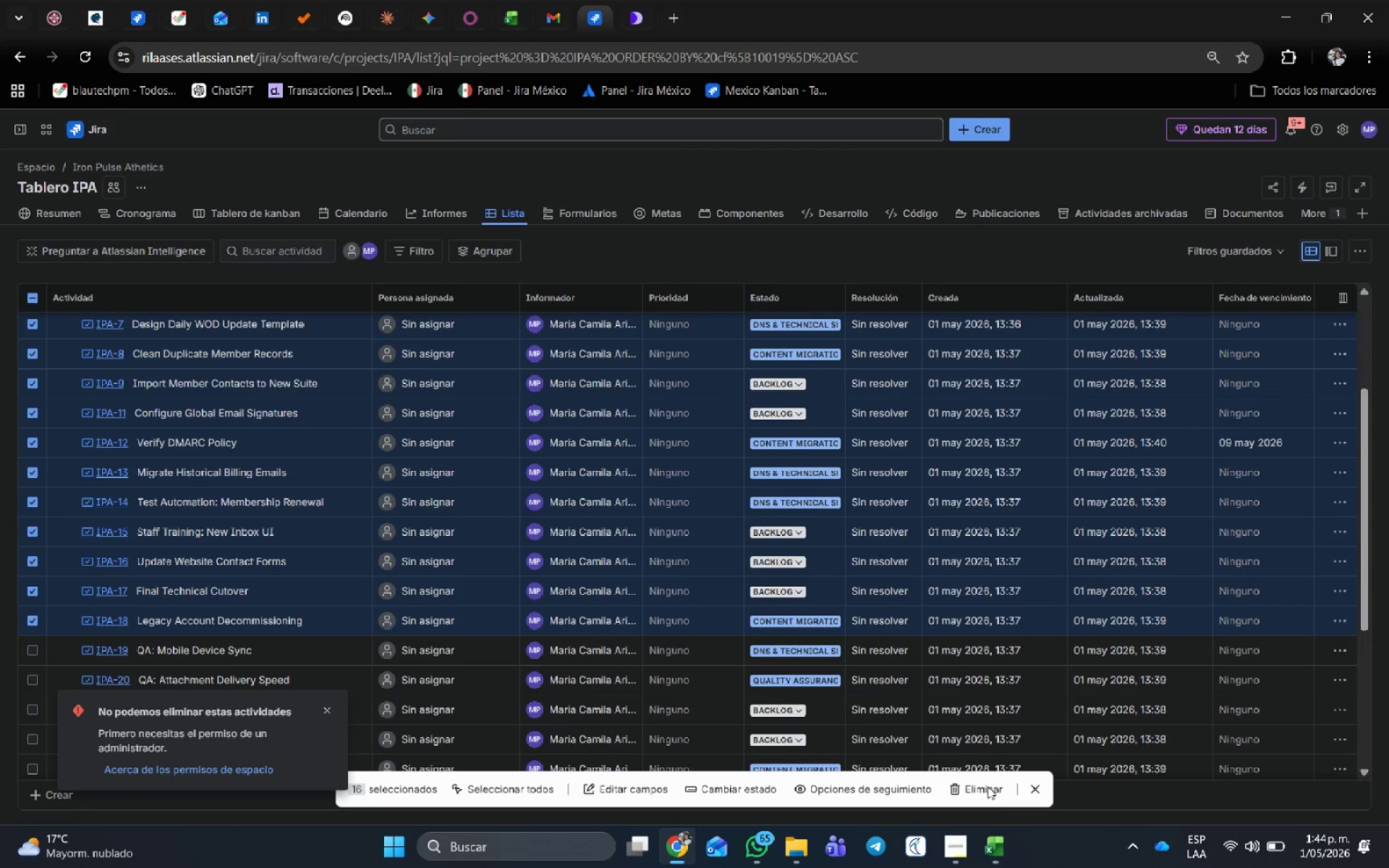 
wait(9.24)
 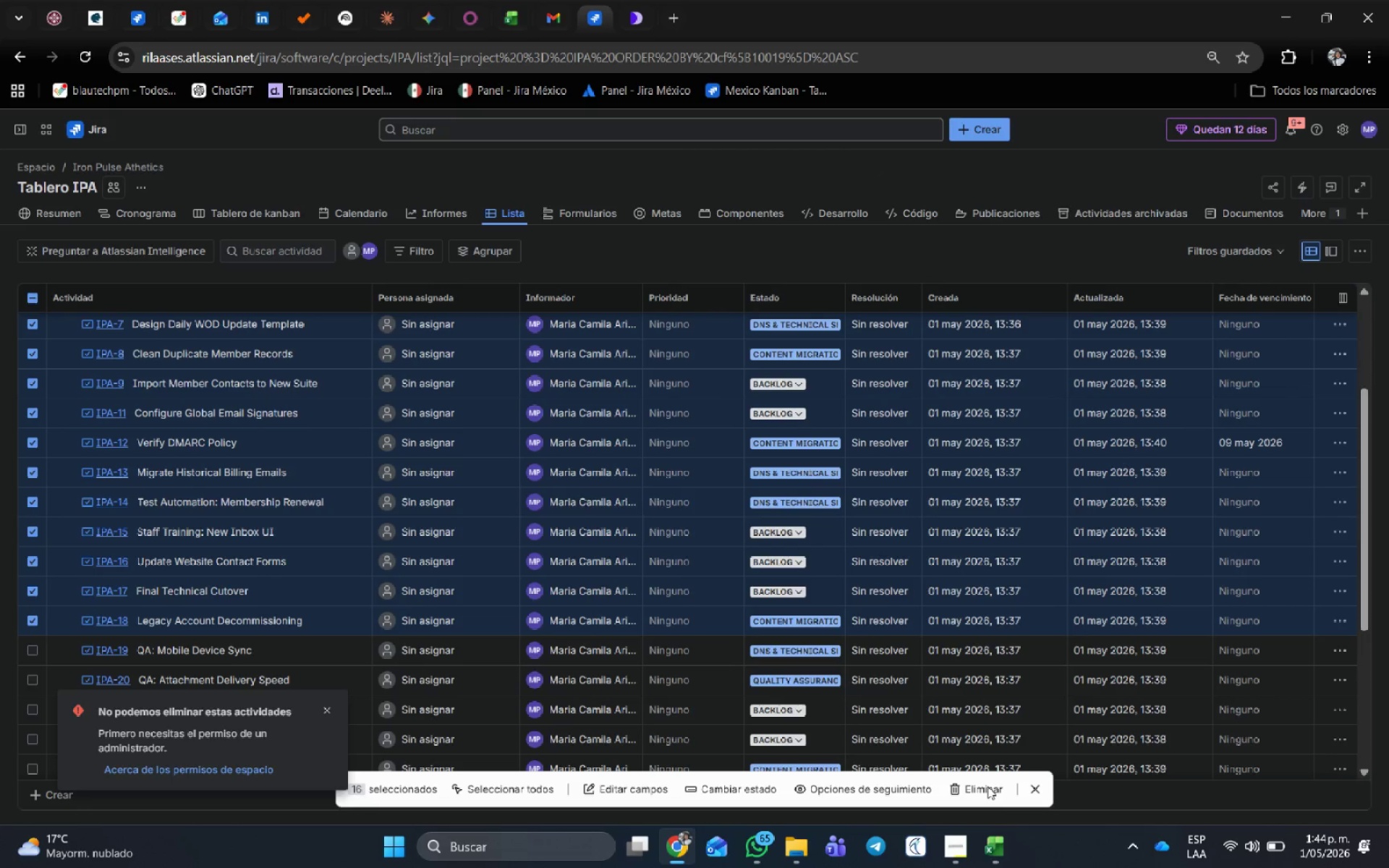 
left_click([231, 768])
 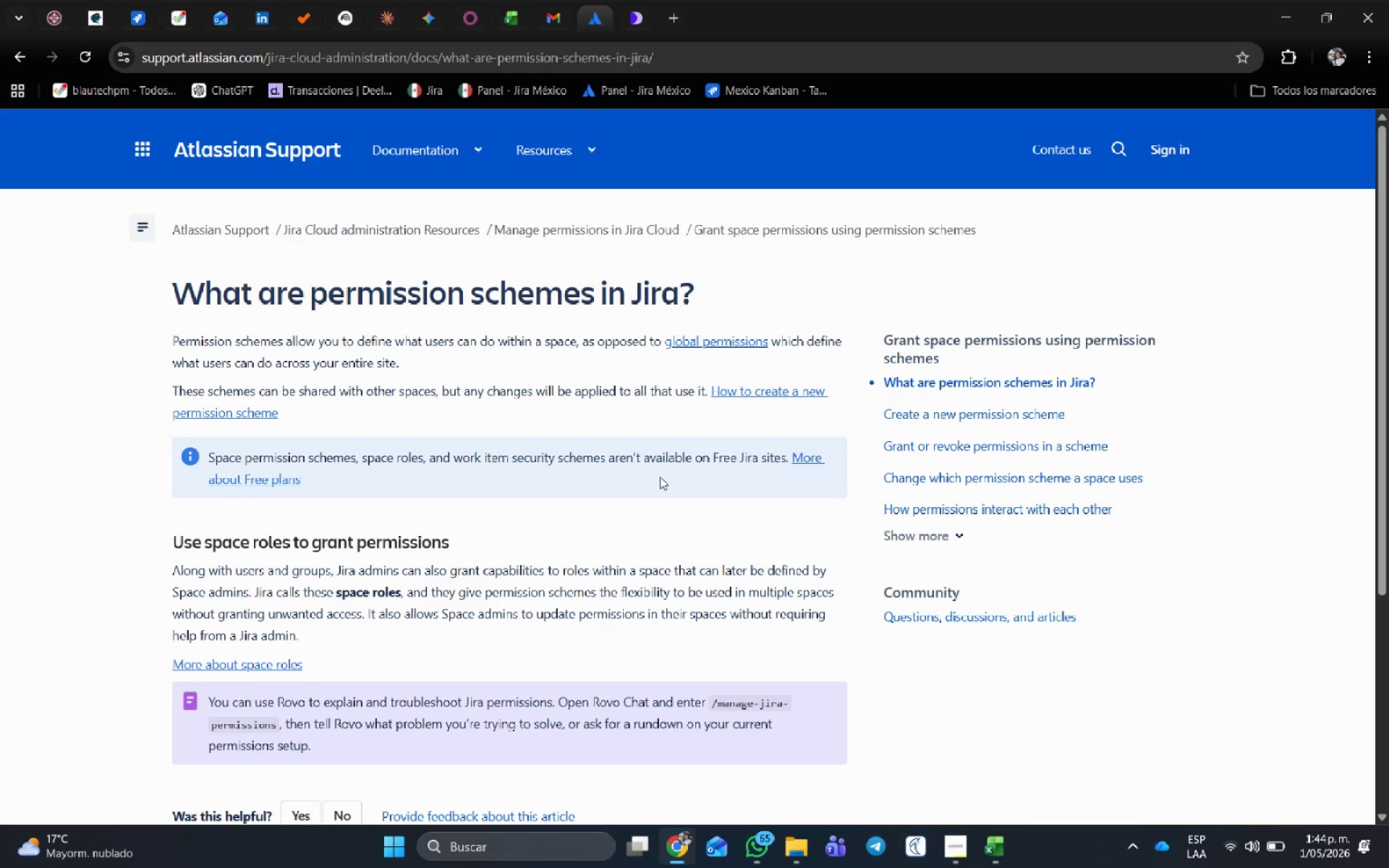 
scroll: coordinate [314, 613], scroll_direction: down, amount: 6.0
 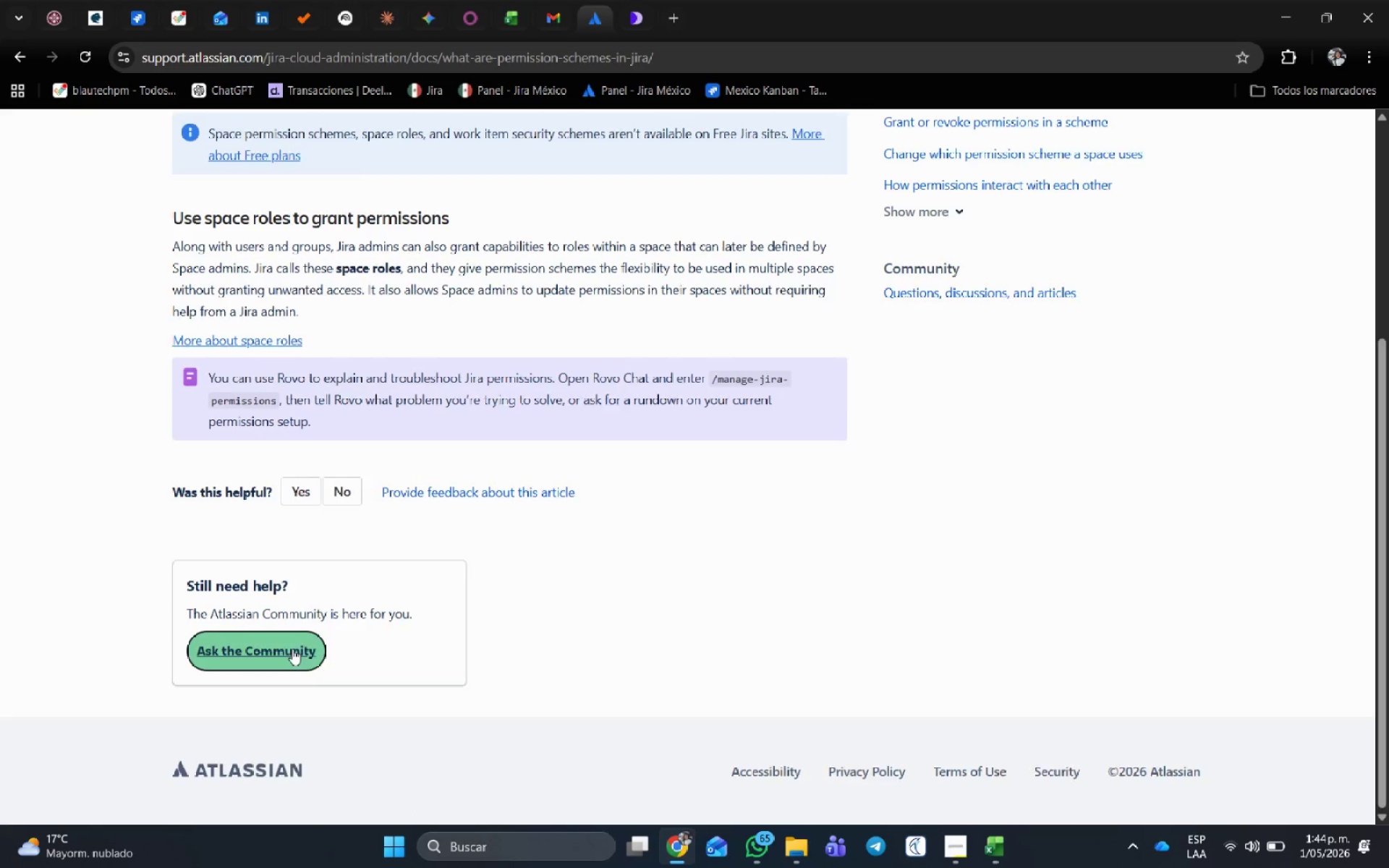 
scroll: coordinate [708, 0], scroll_direction: up, amount: 8.0
 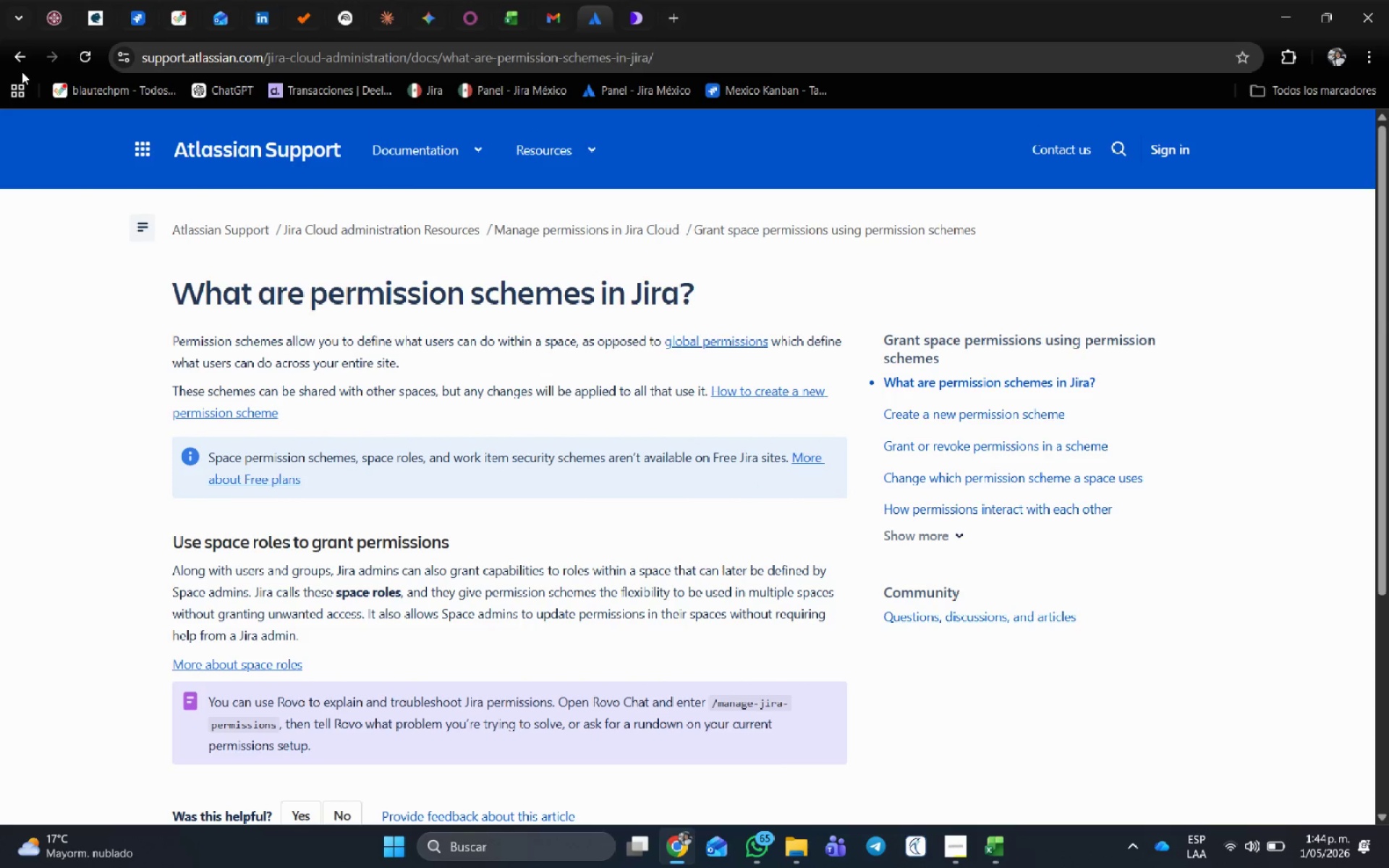 
left_click([20, 60])
 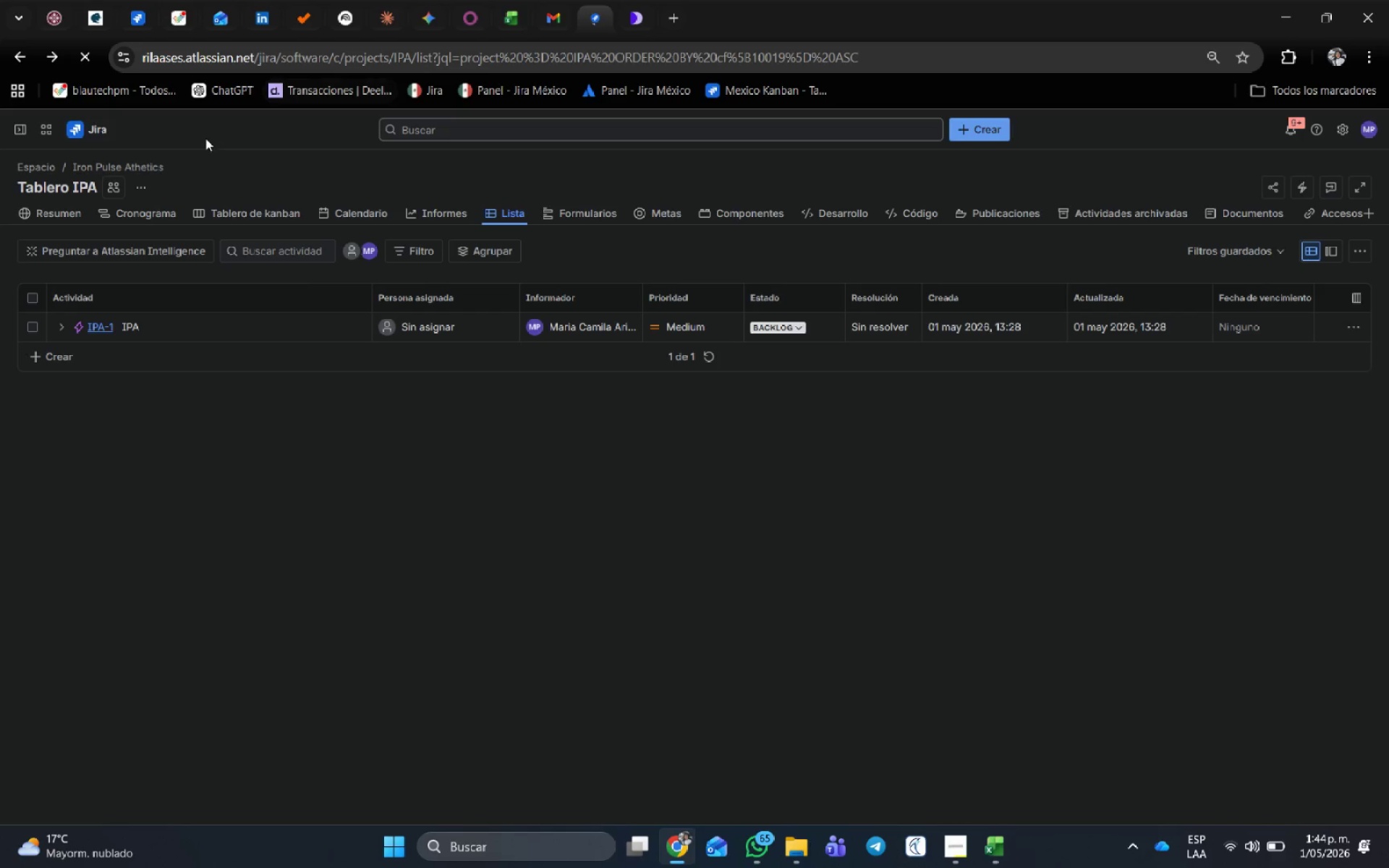 
scroll: coordinate [88, 234], scroll_direction: up, amount: 3.0
 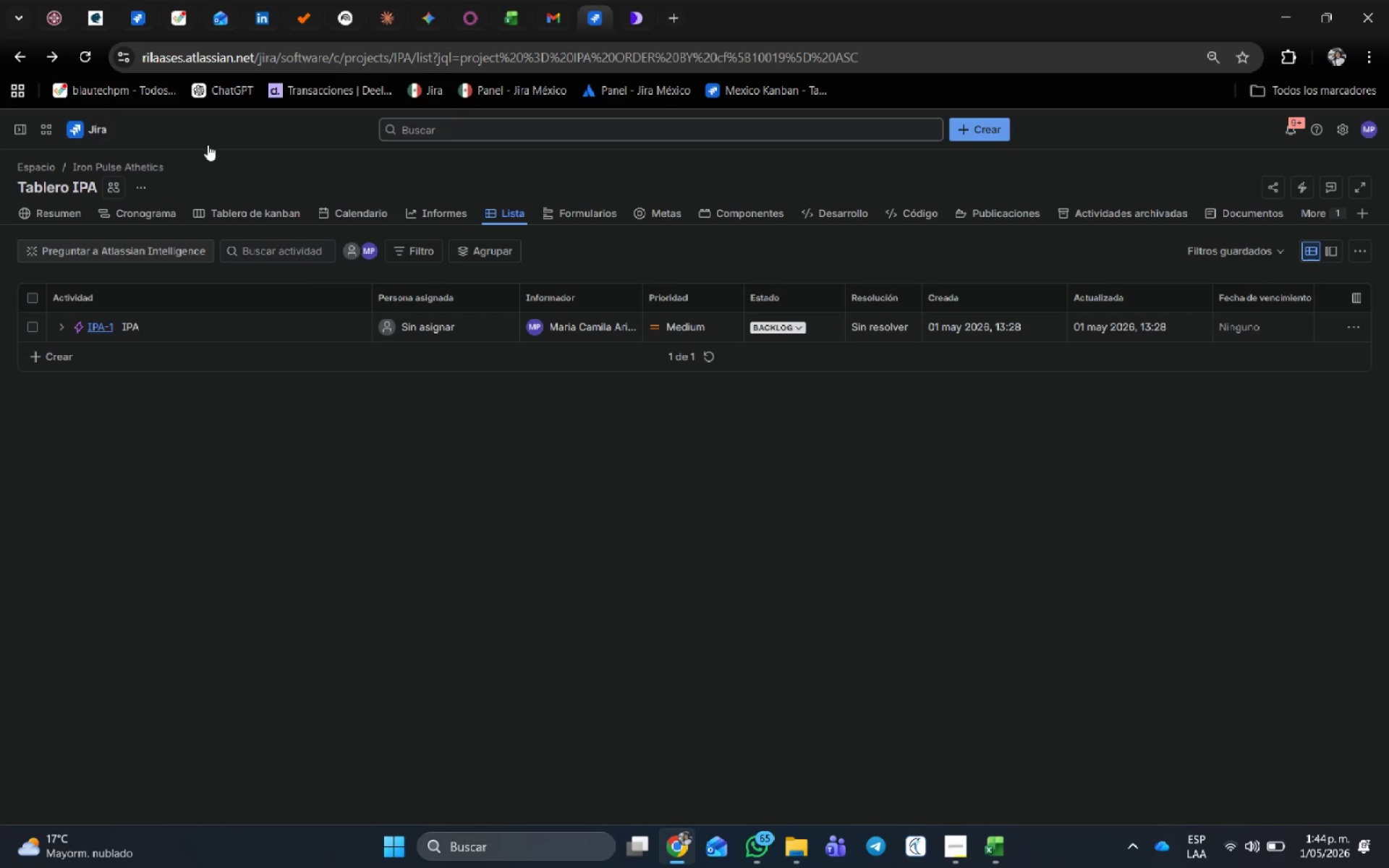 
key(Control+Shift+R)
 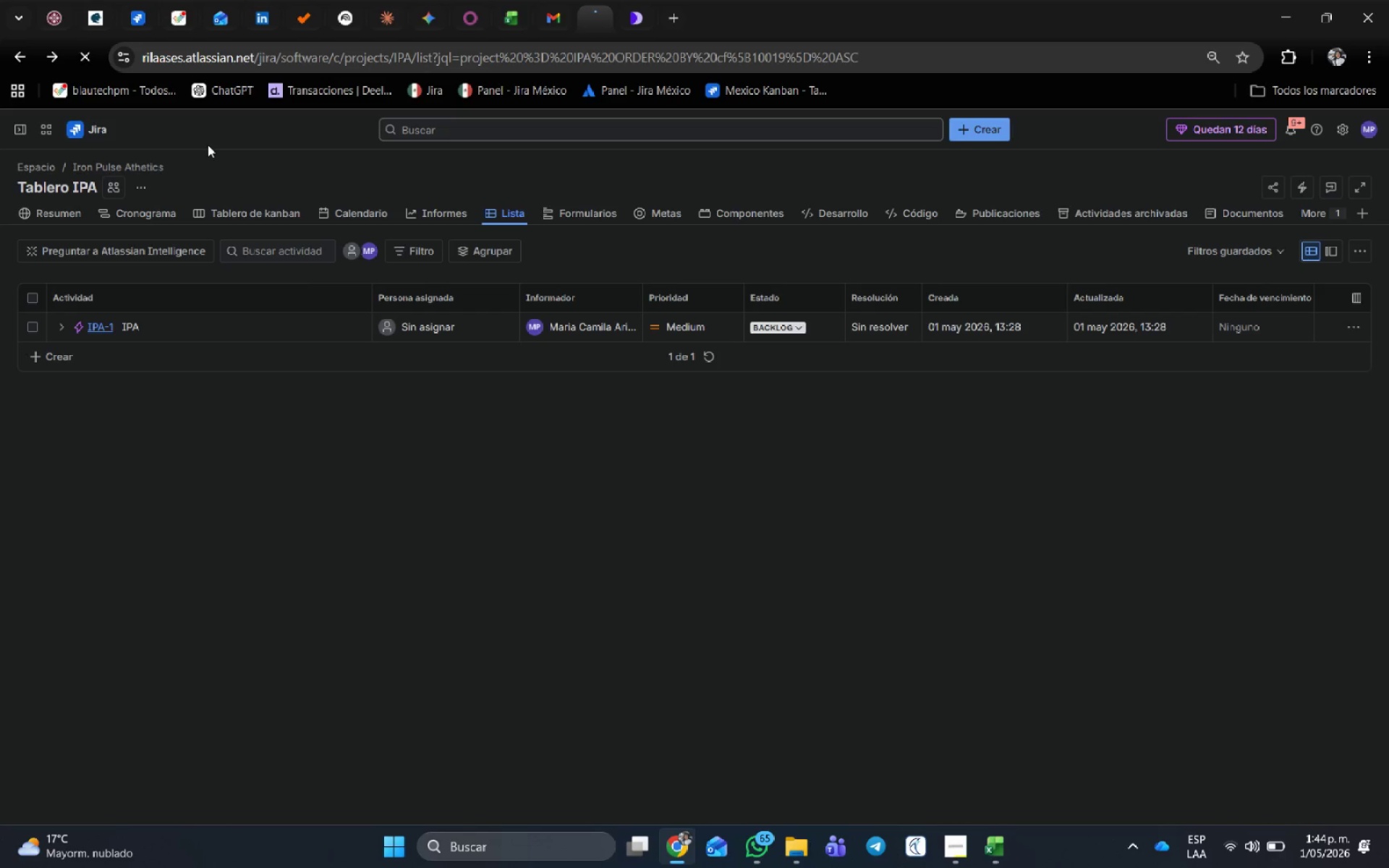 
key(Control+Shift+E)
 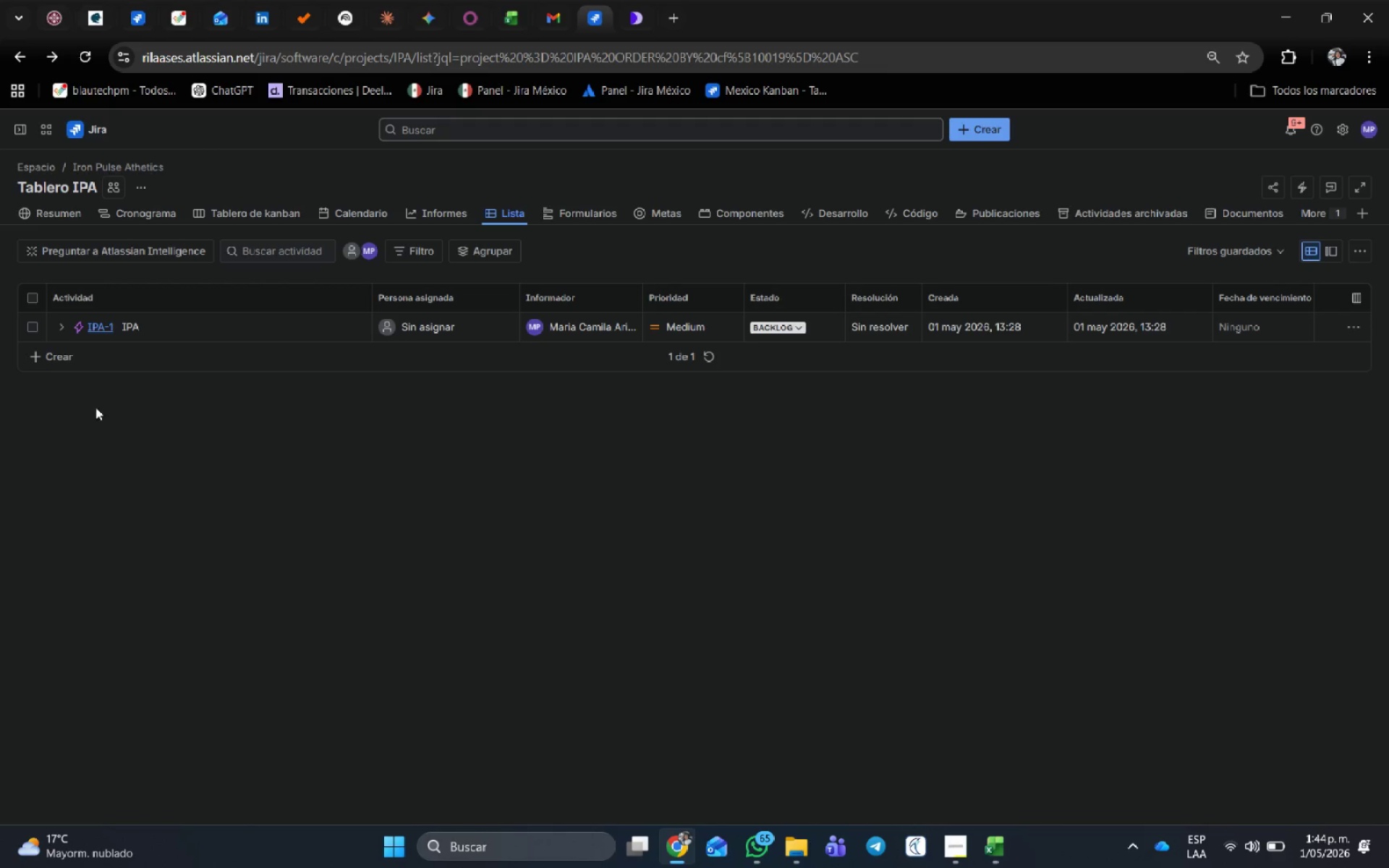 
left_click([33, 322])
 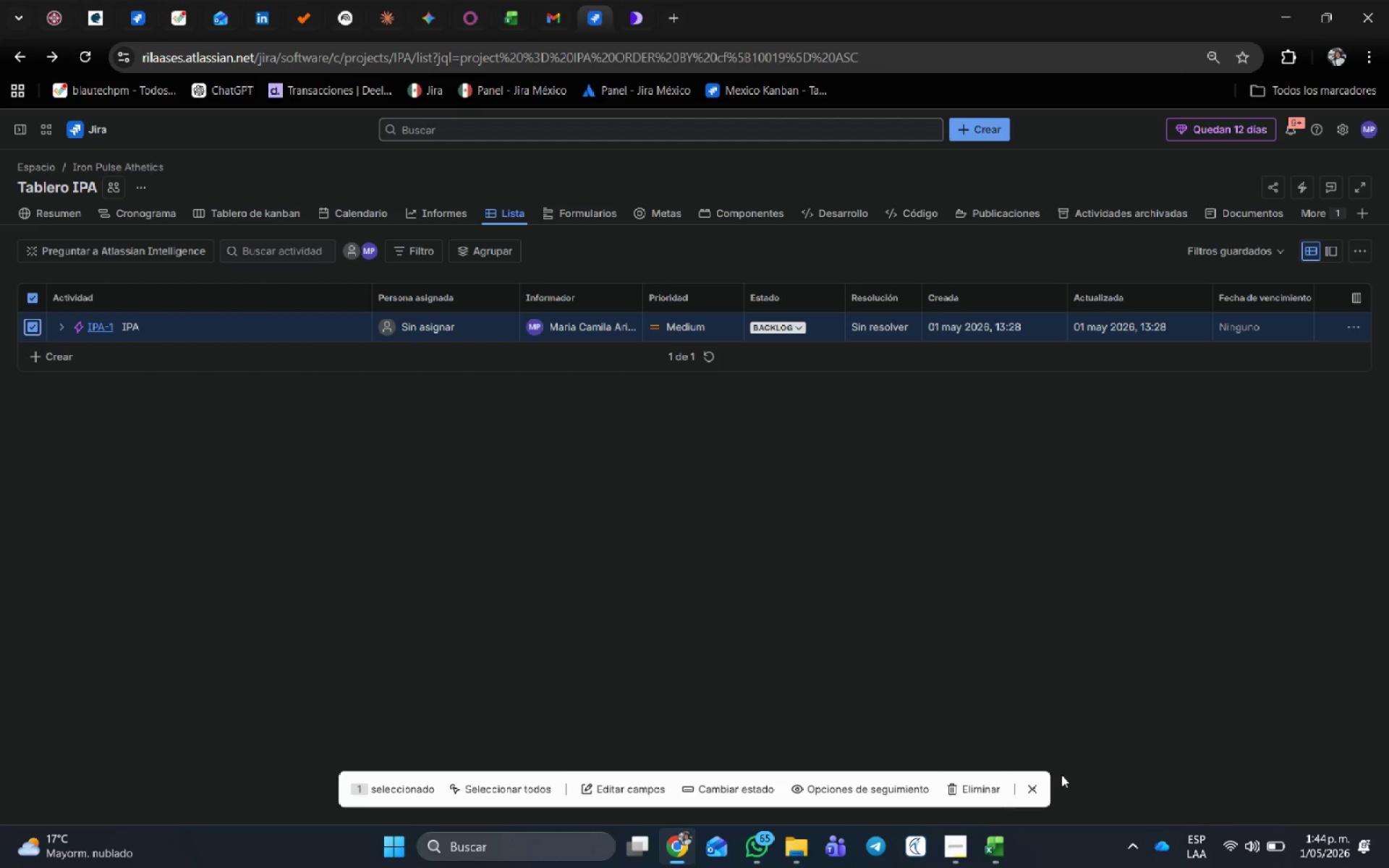 
left_click([972, 795])
 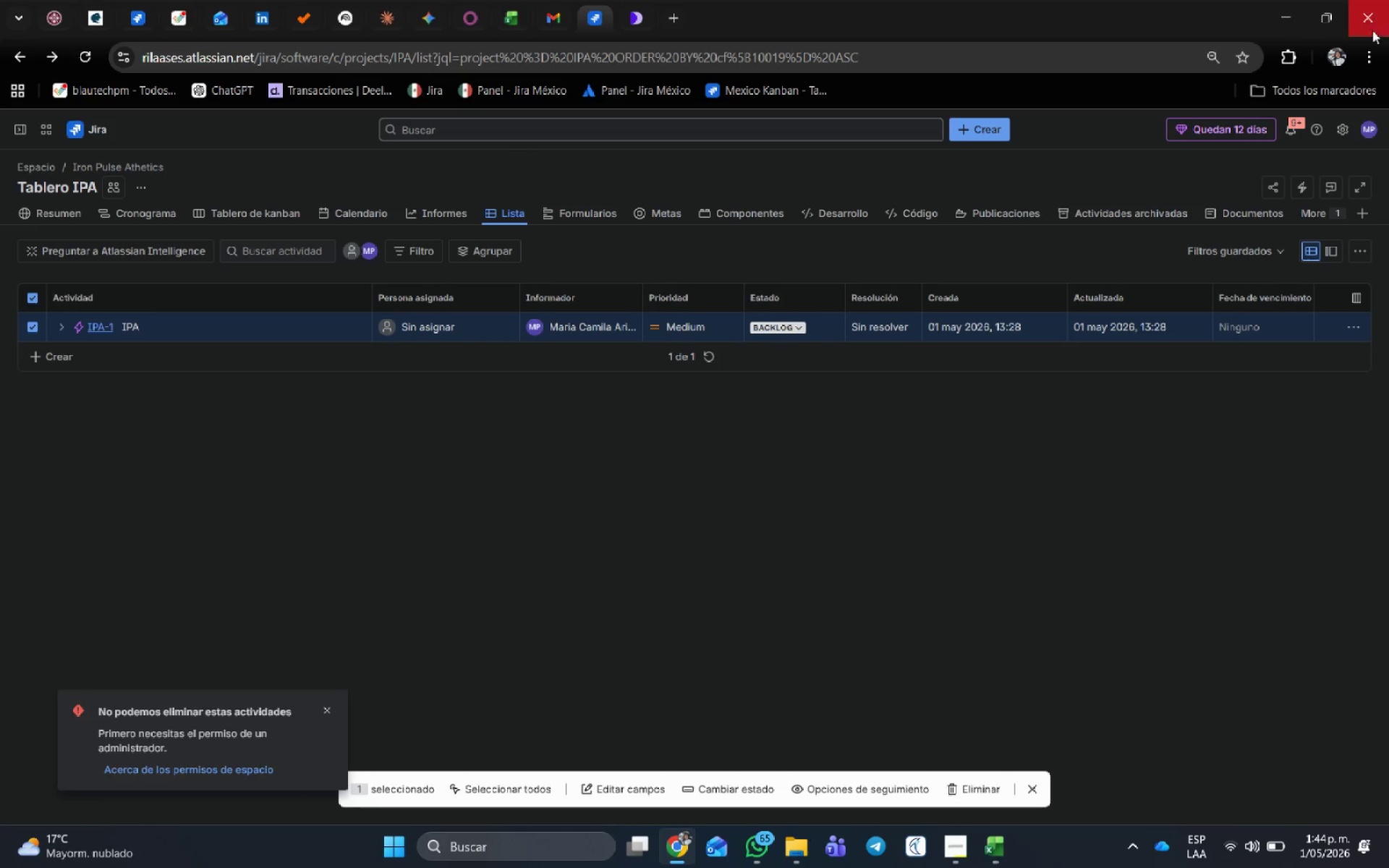 
double_click([1372, 126])
 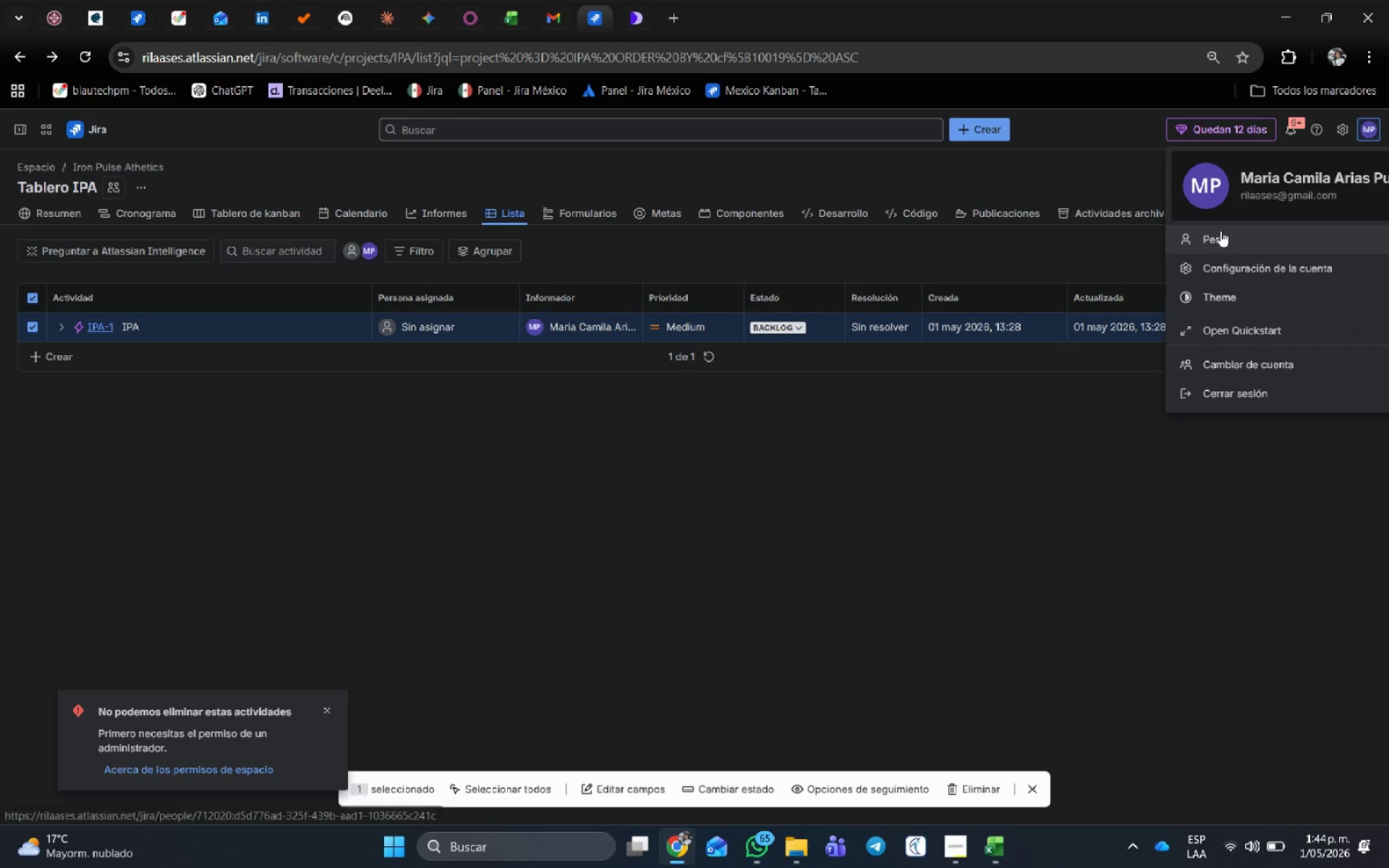 
left_click([1338, 129])
 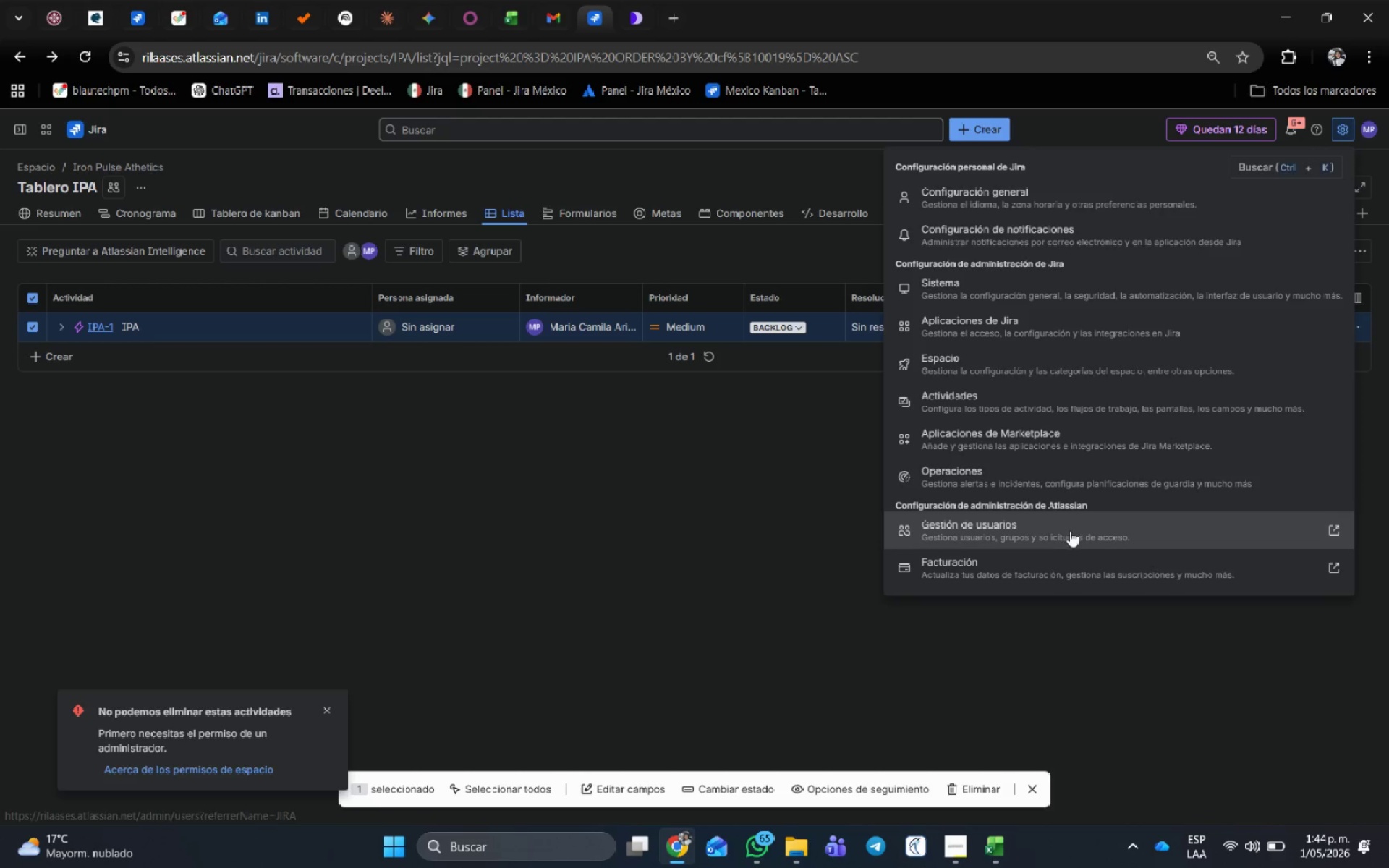 
left_click([1070, 531])
 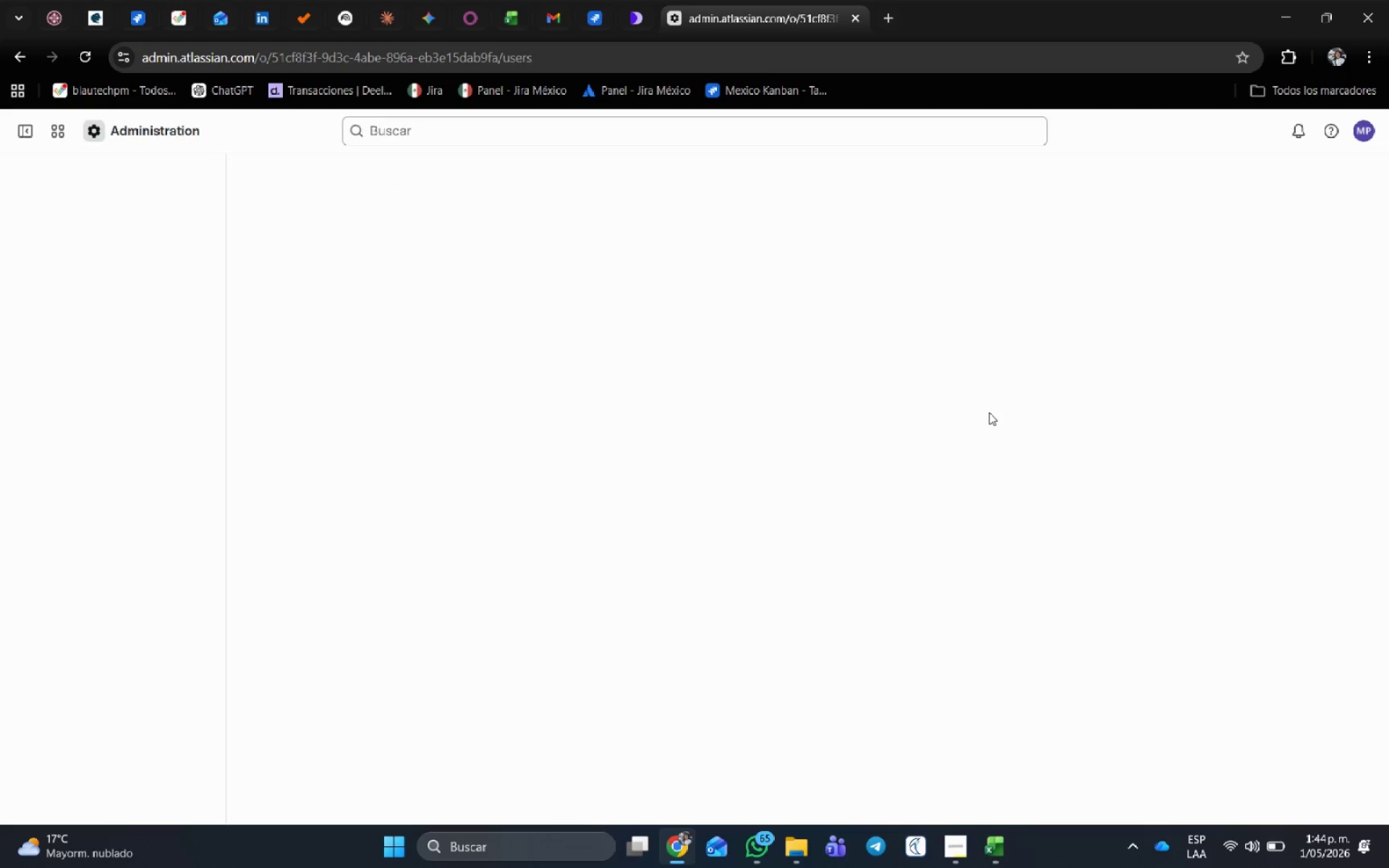 
wait(10.92)
 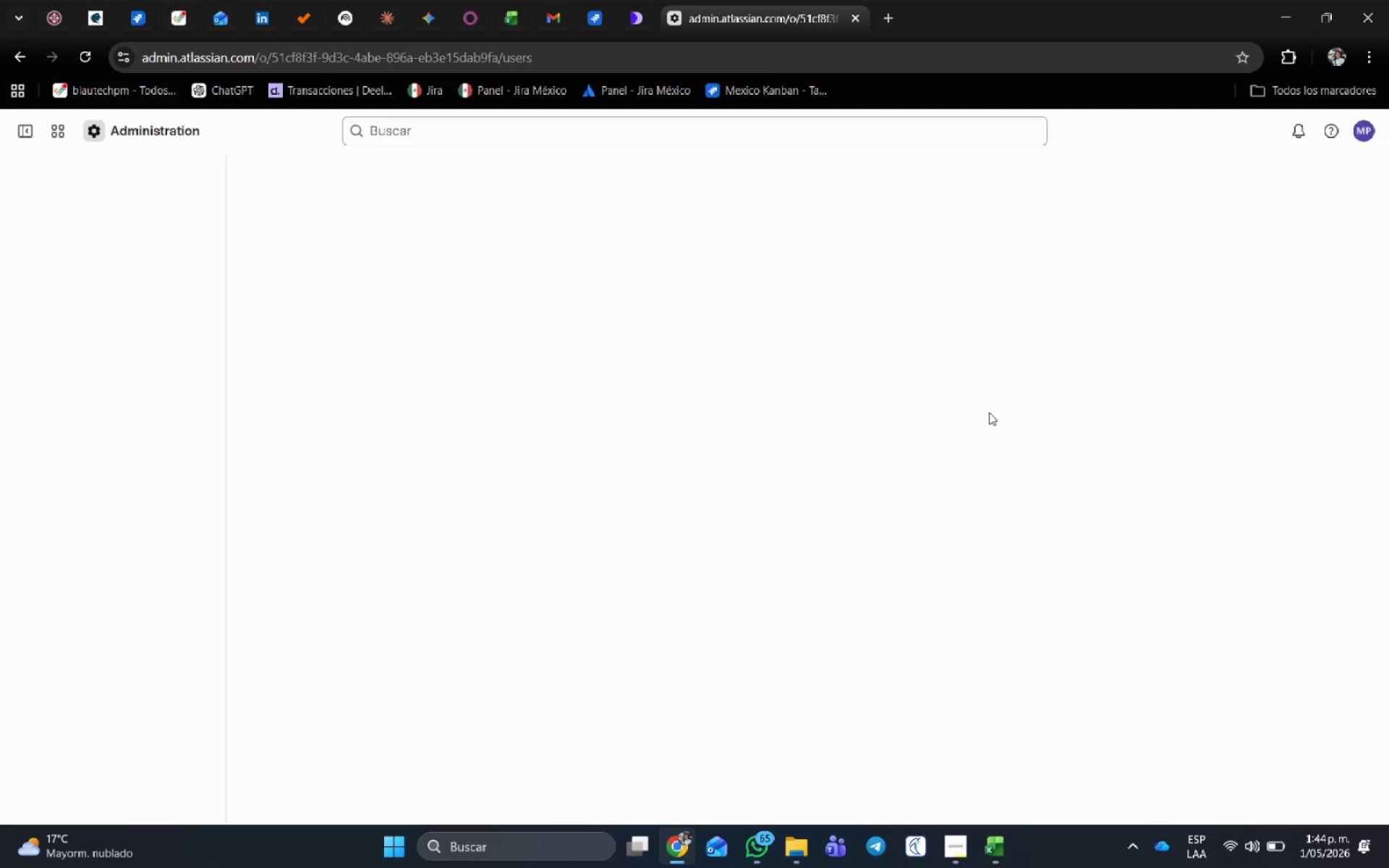 
scroll: coordinate [846, 611], scroll_direction: down, amount: 2.0
 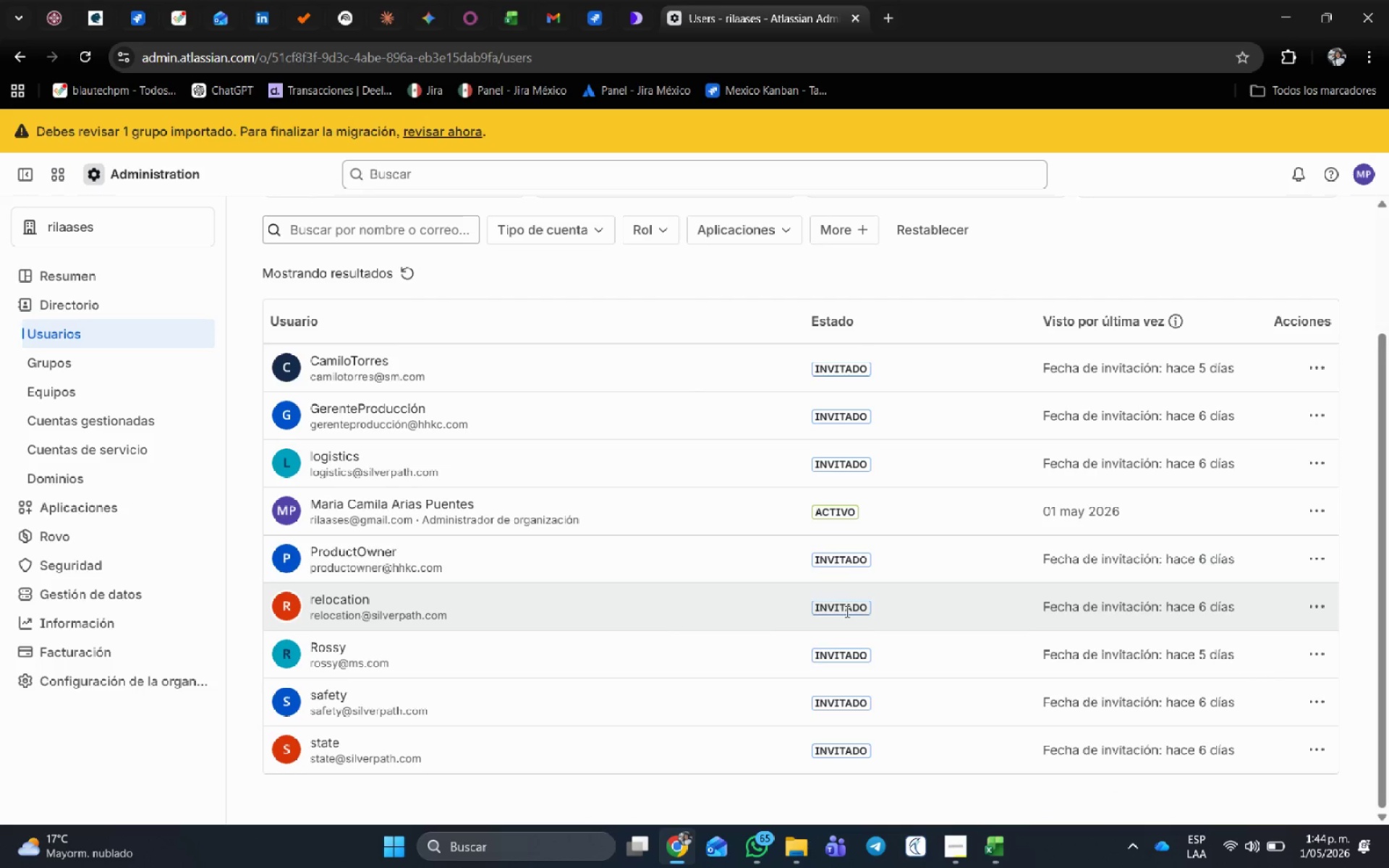 
scroll: coordinate [846, 611], scroll_direction: up, amount: 3.0
 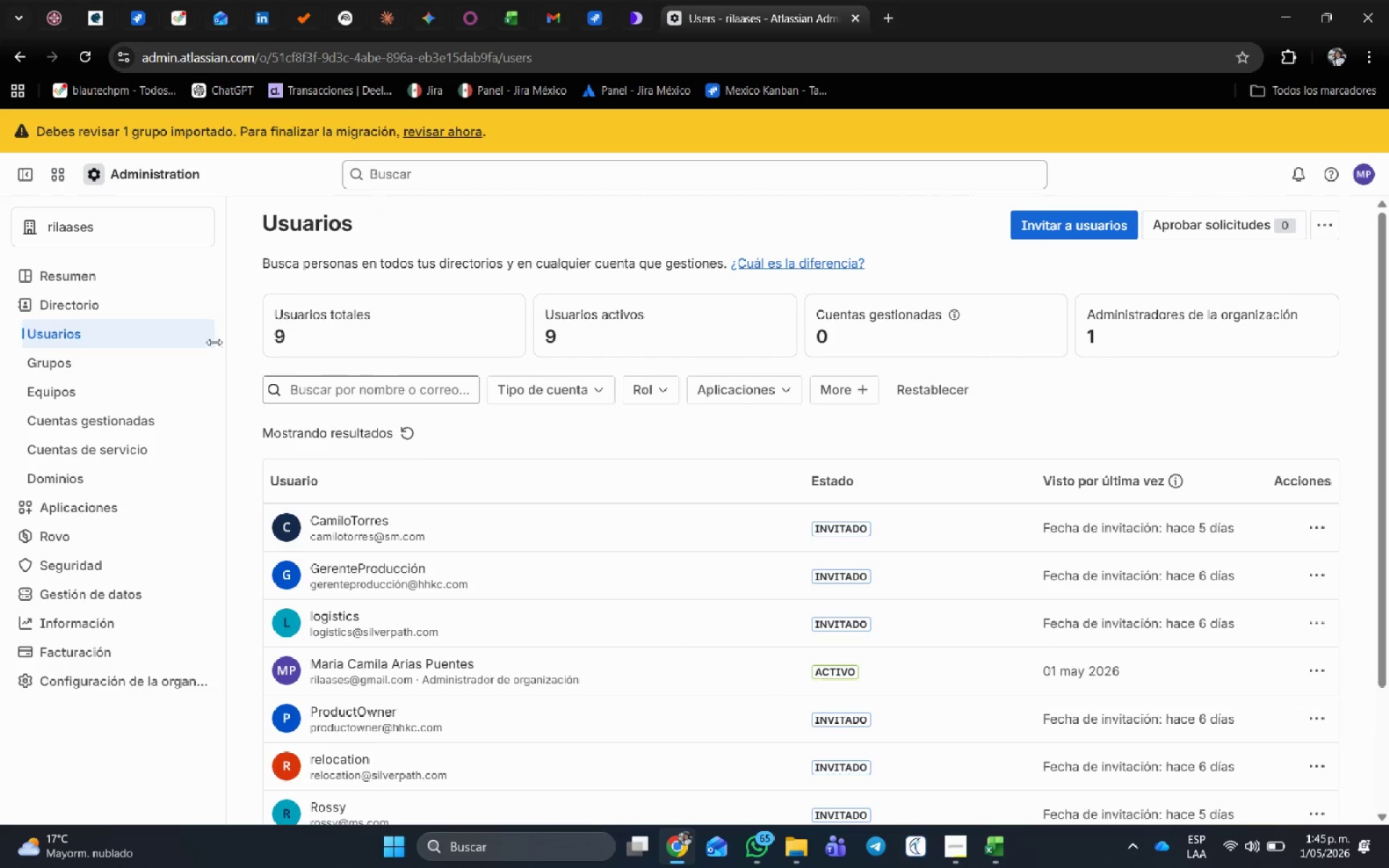 
left_click([110, 297])
 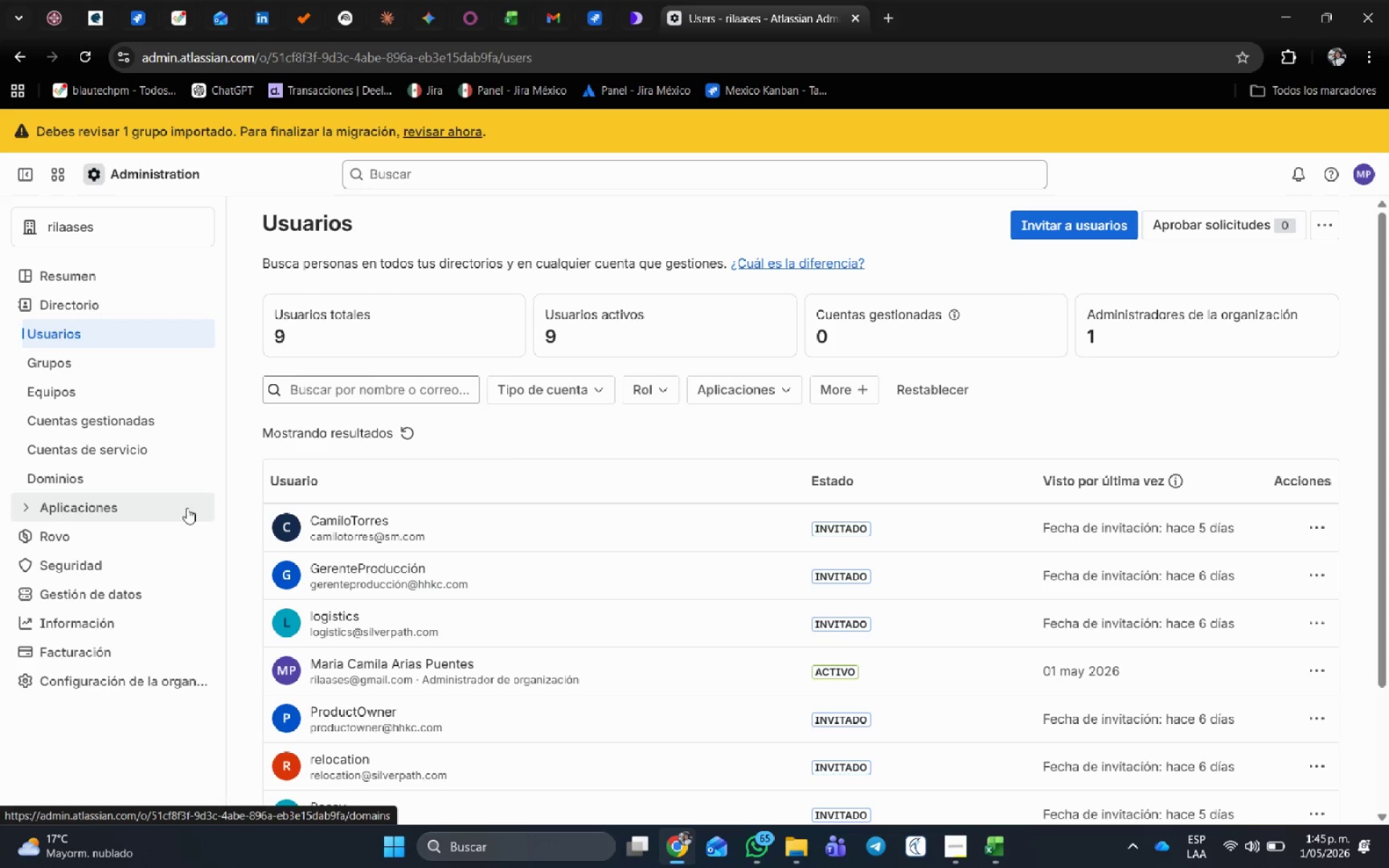 
scroll: coordinate [833, 556], scroll_direction: down, amount: 2.0
 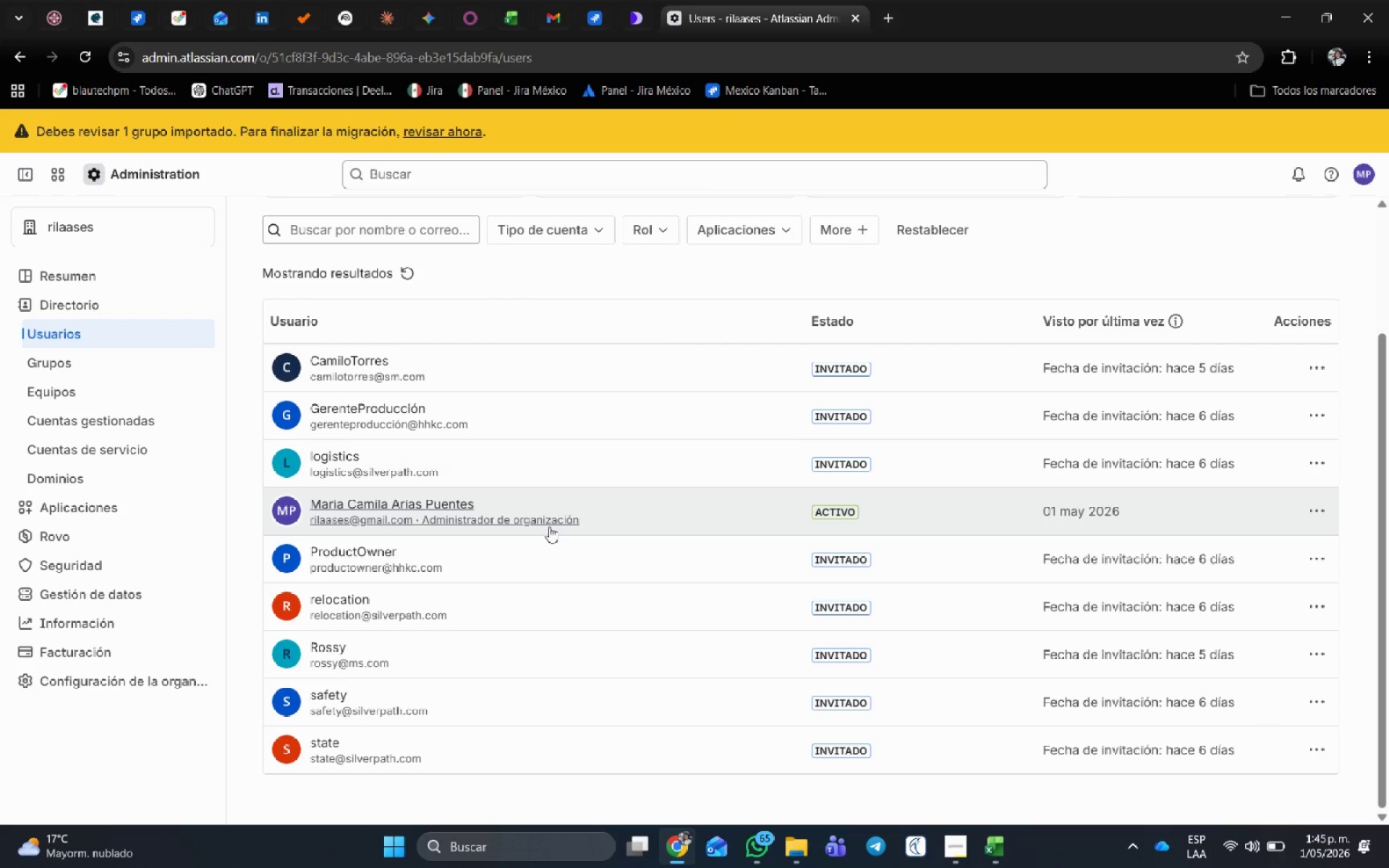 
left_click([1317, 510])
 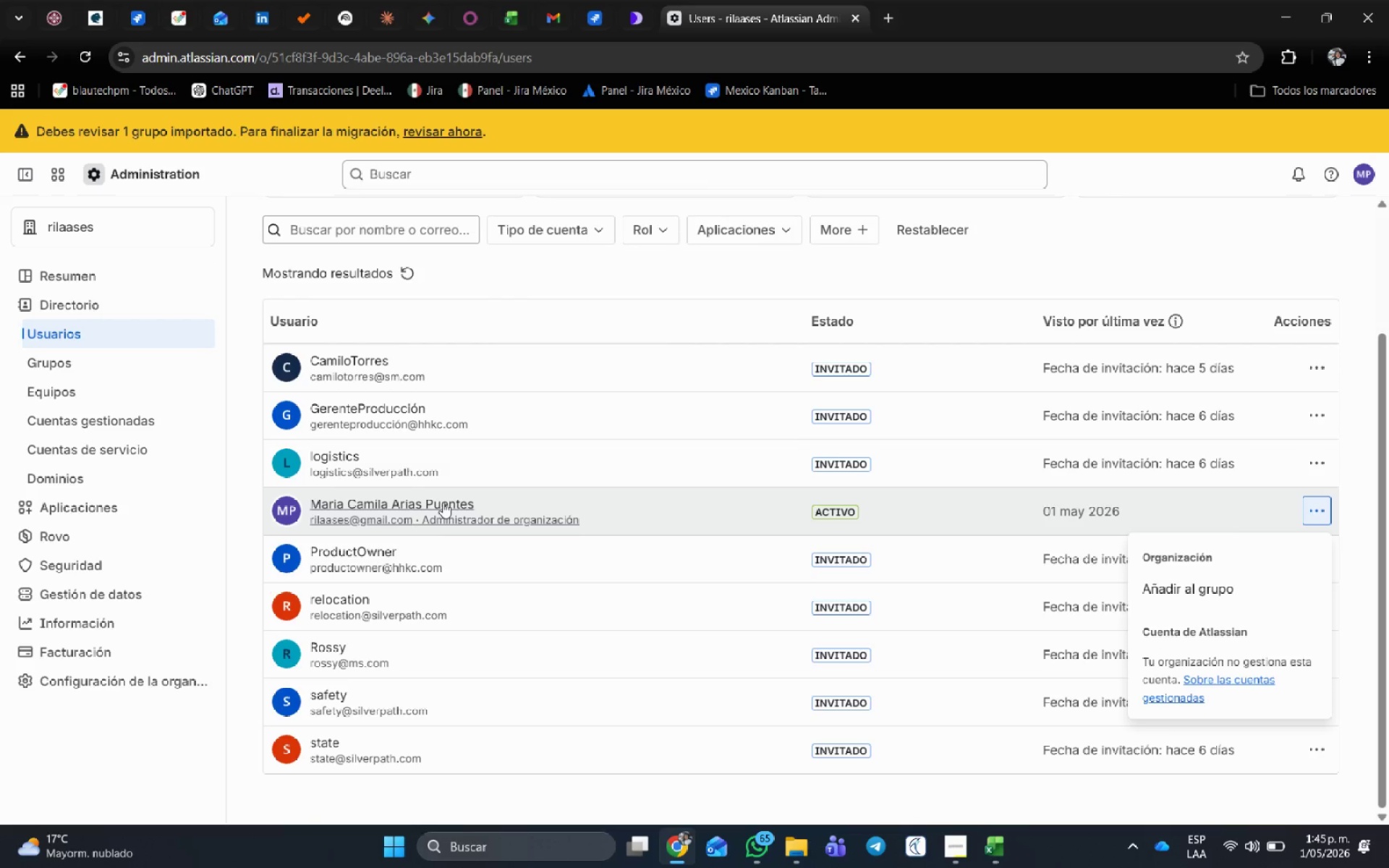 
left_click([433, 513])
 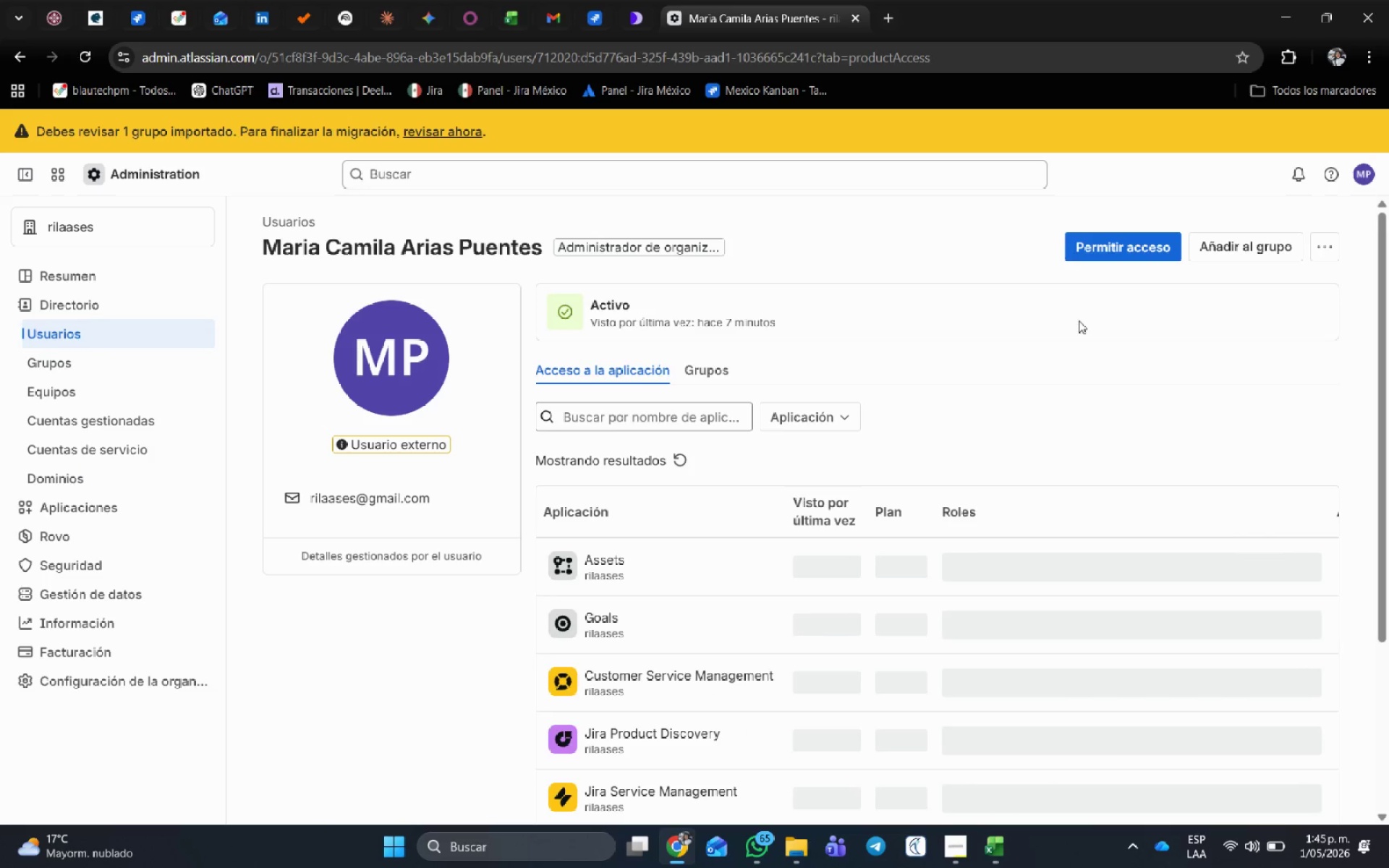 
left_click([1093, 259])
 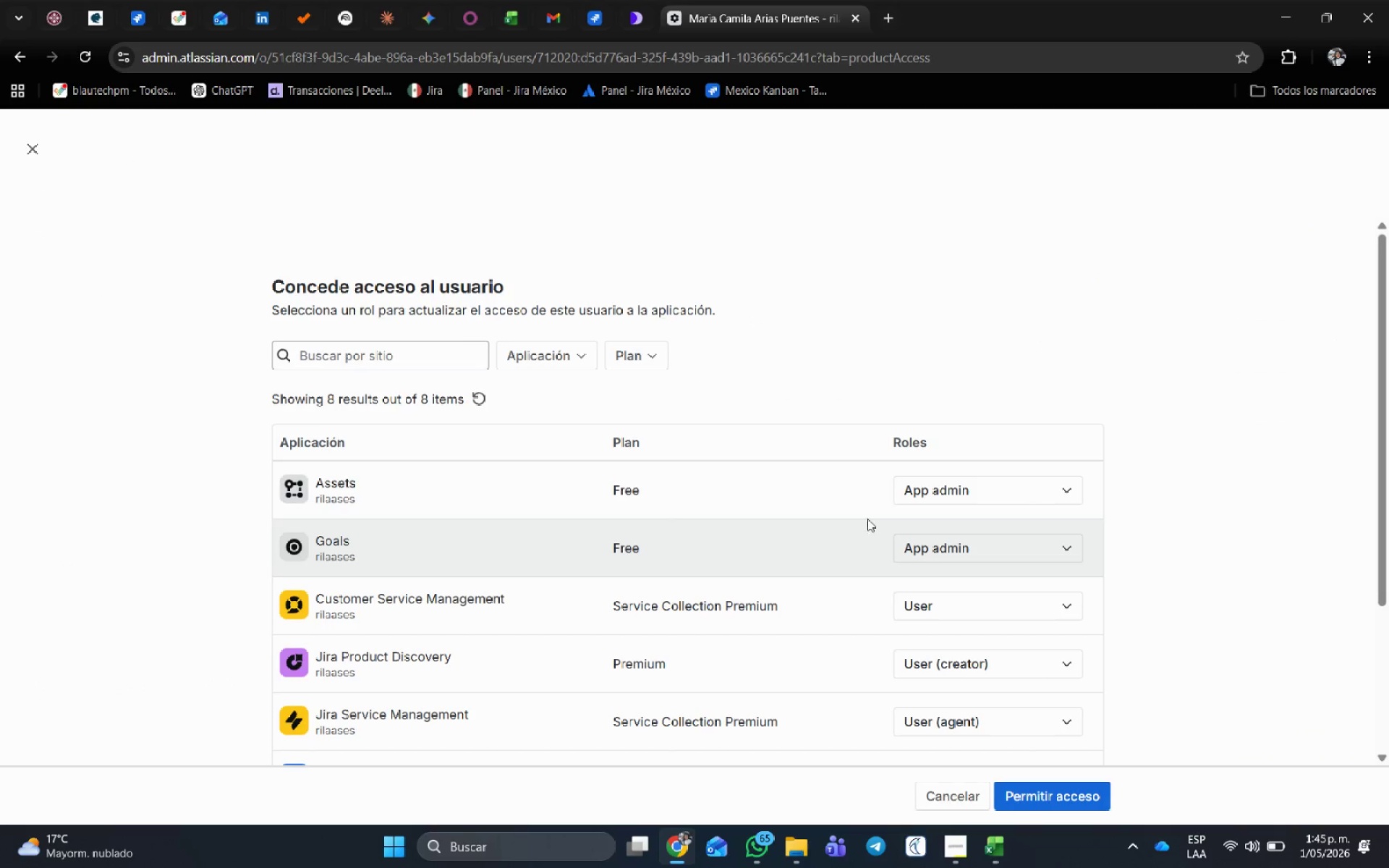 
scroll: coordinate [946, 695], scroll_direction: down, amount: 6.0
 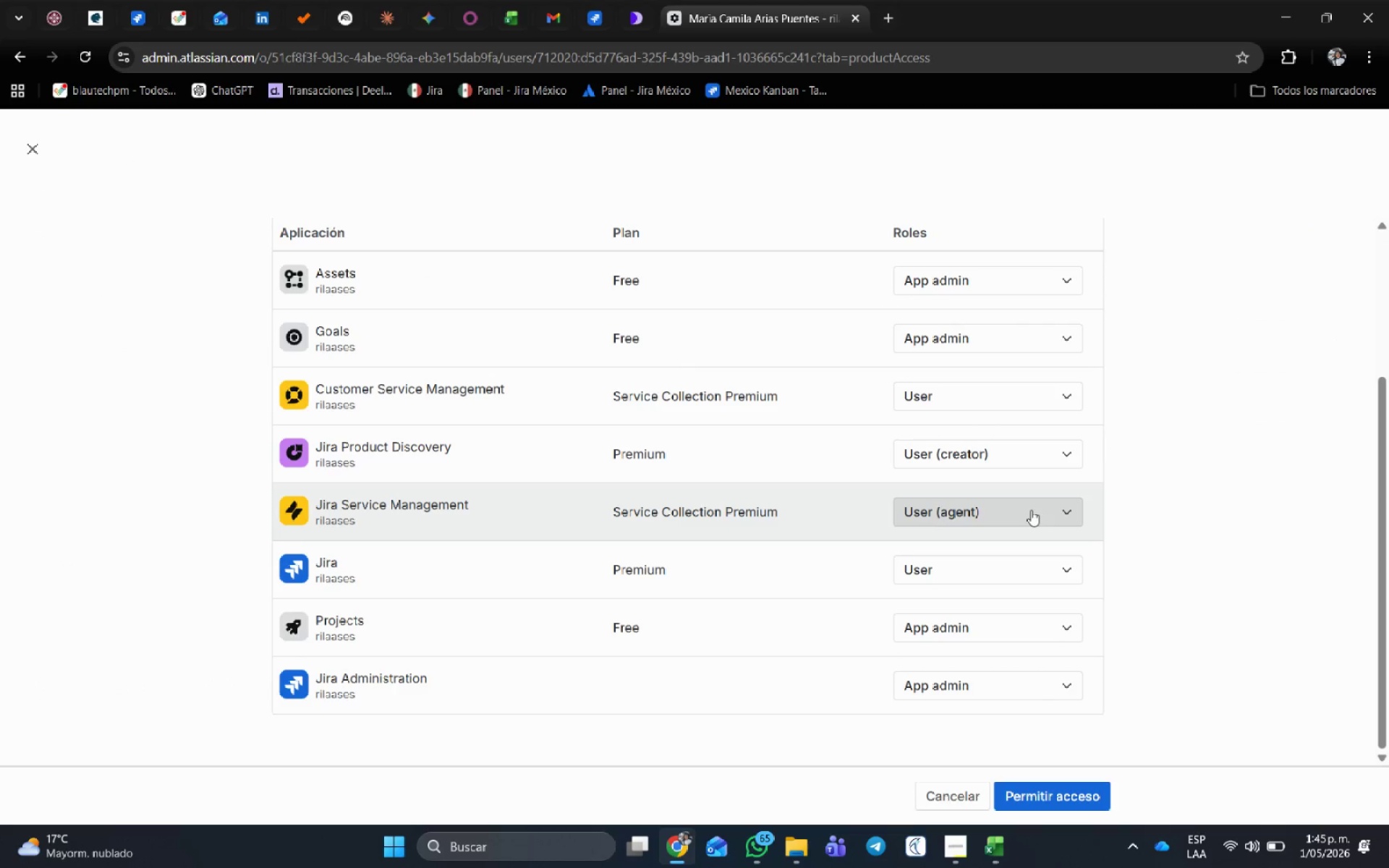 
wait(6.11)
 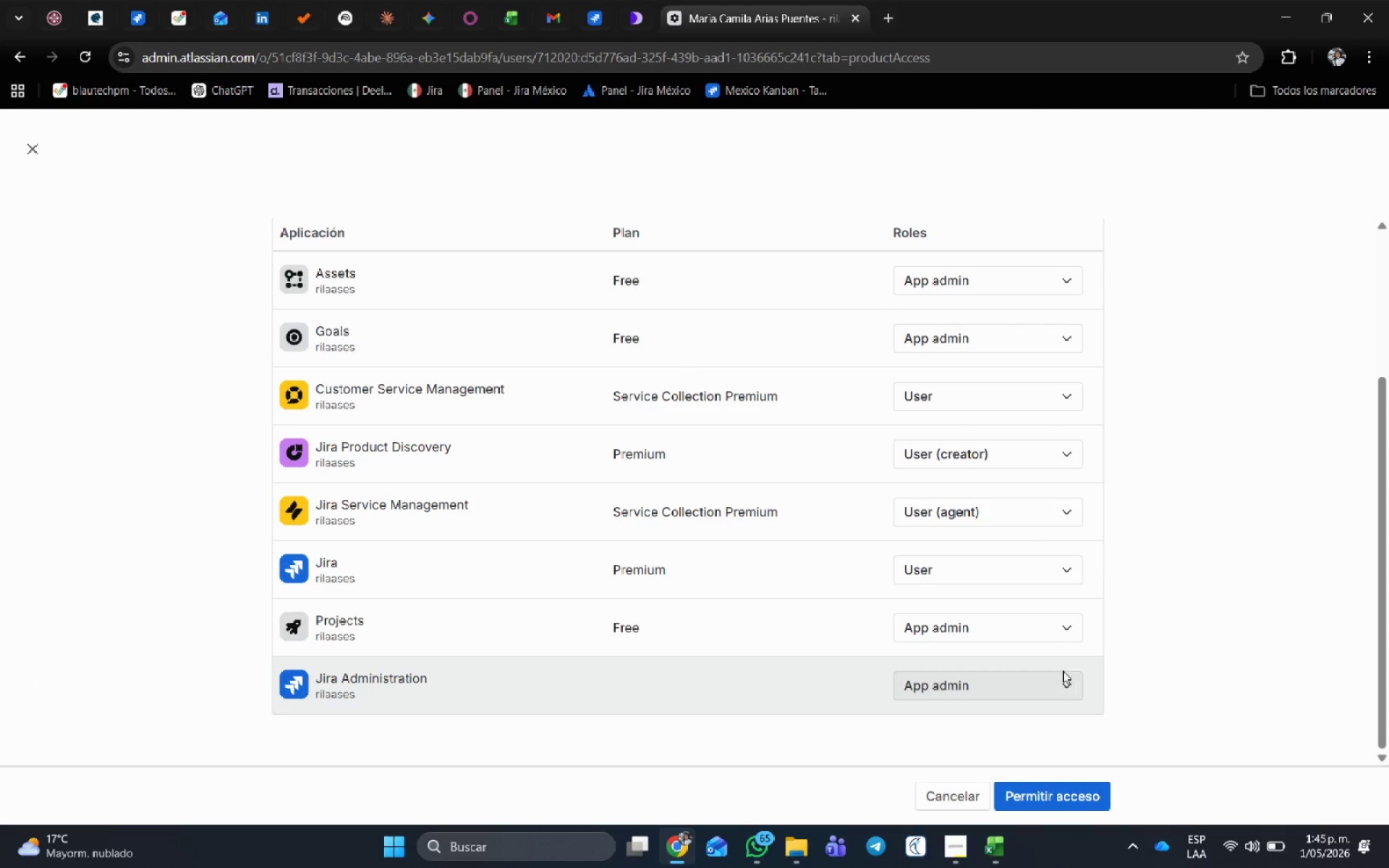 
left_click([1025, 576])
 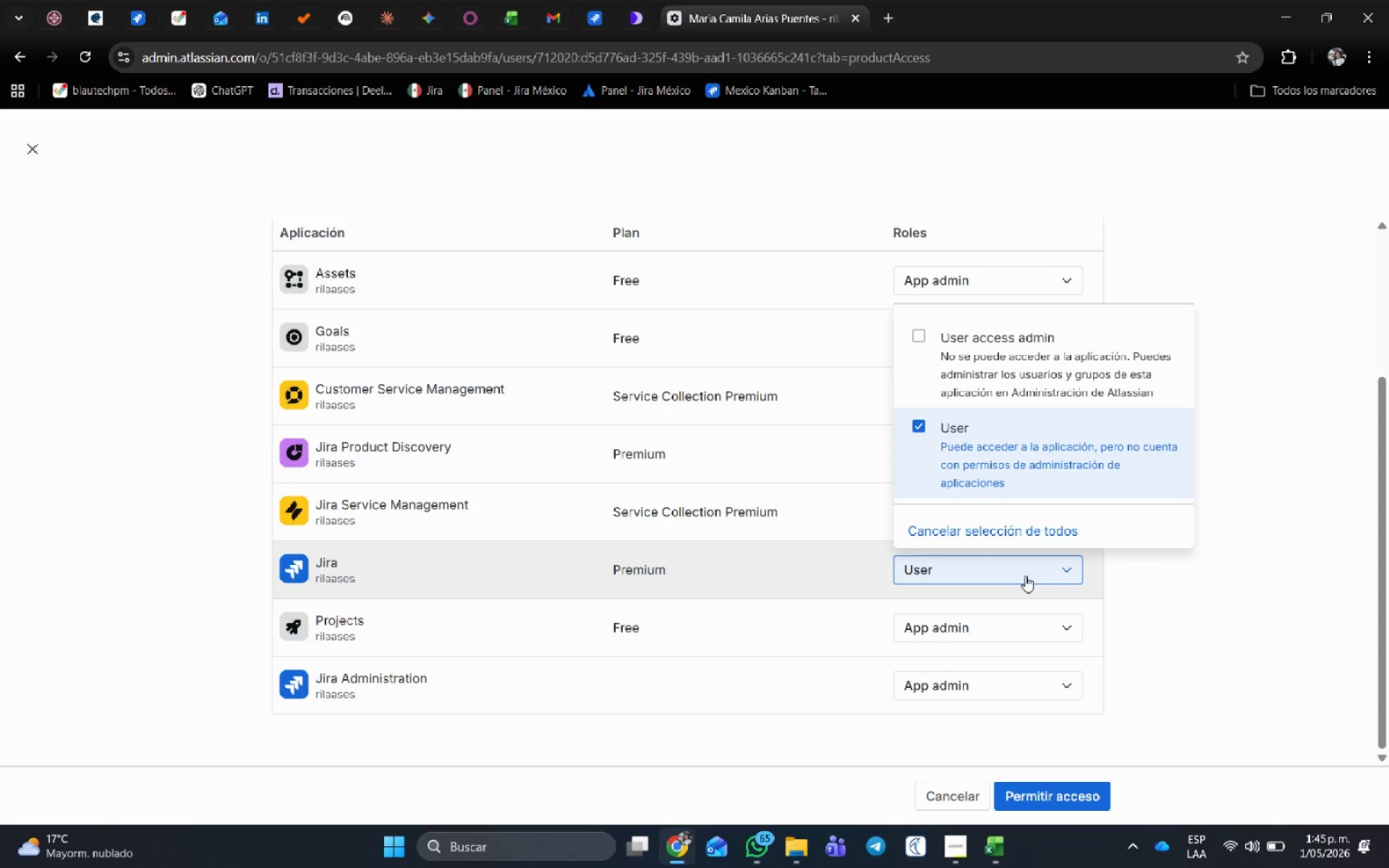 
left_click([1025, 576])
 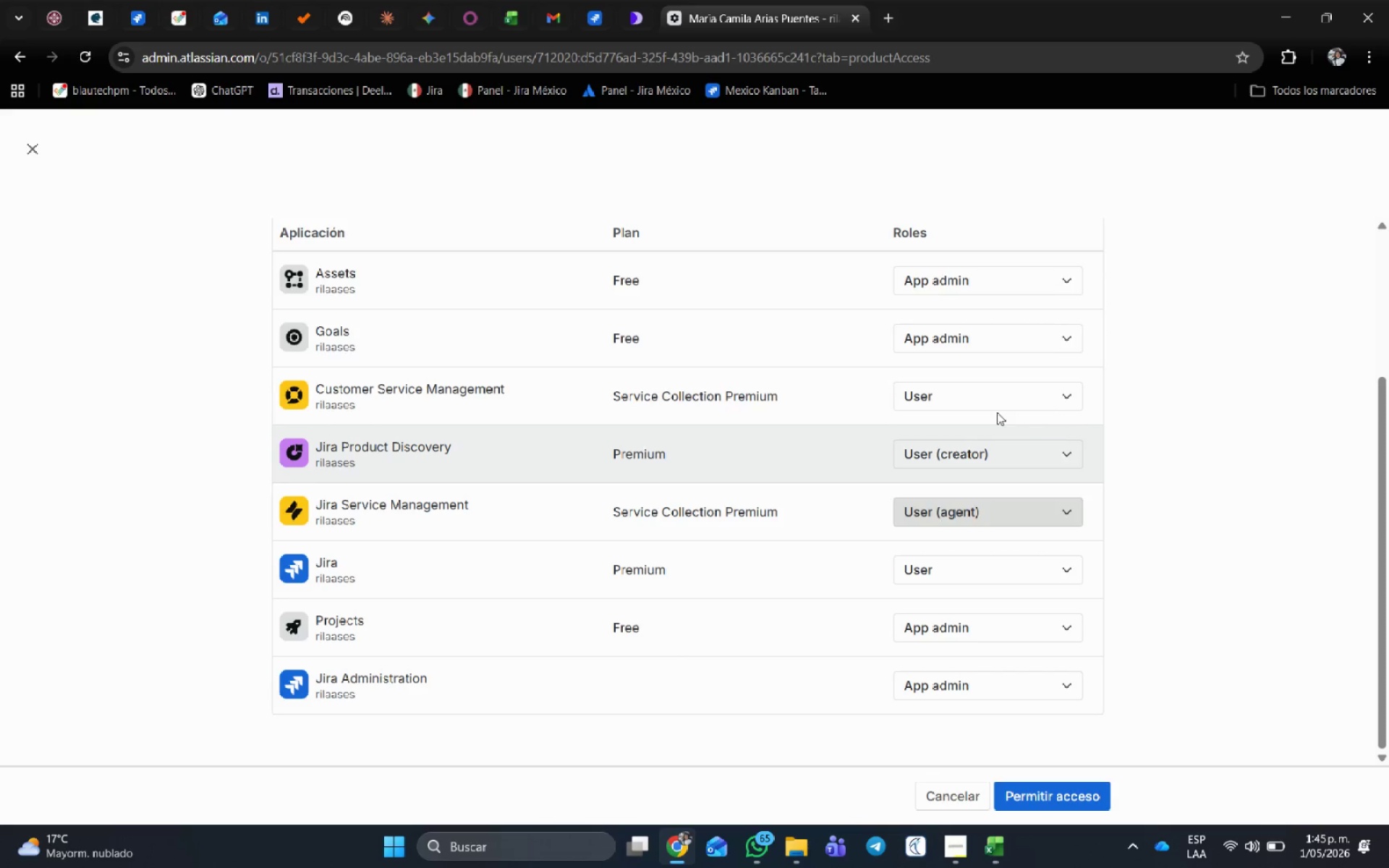 
left_click([953, 803])
 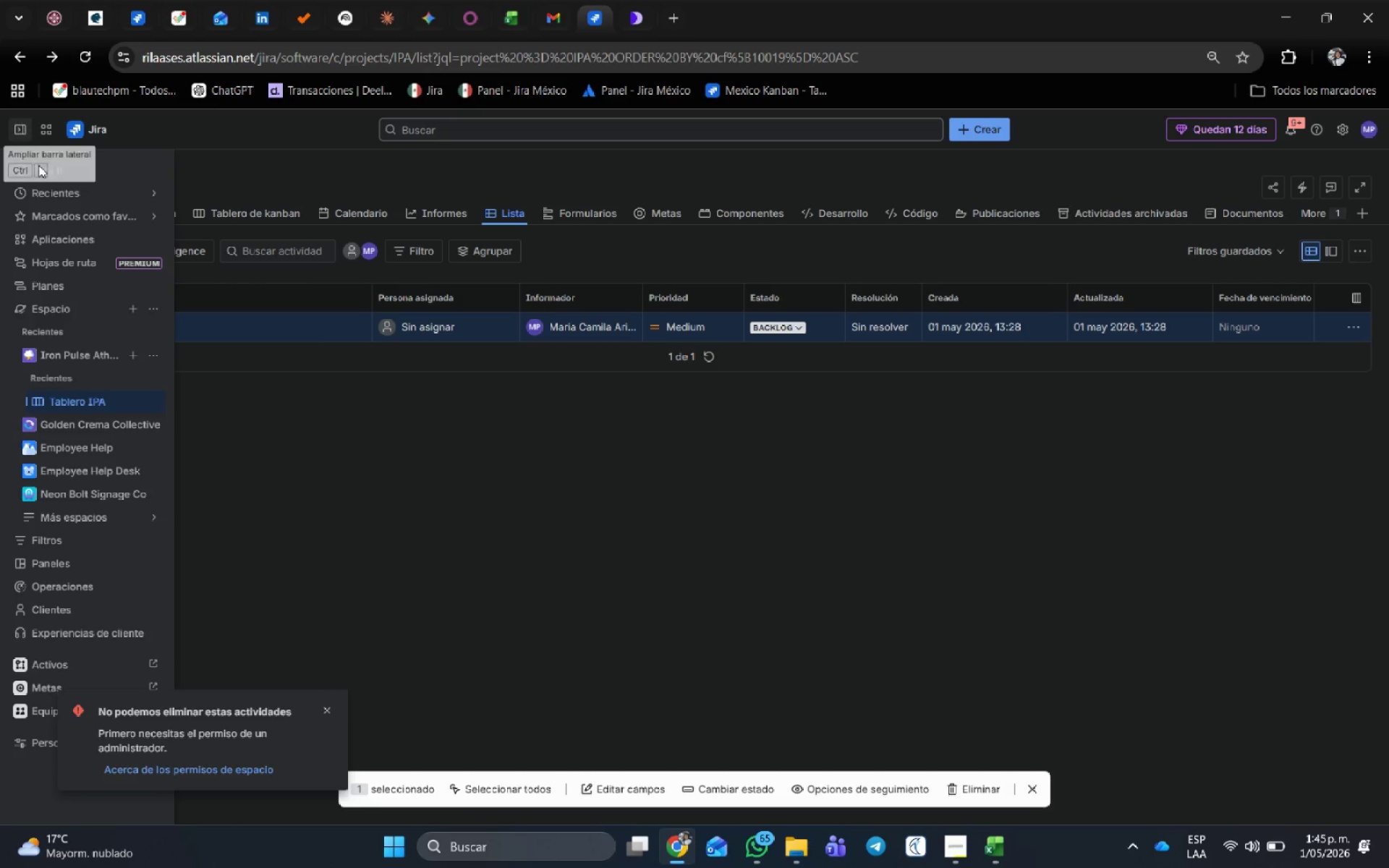 
wait(5.33)
 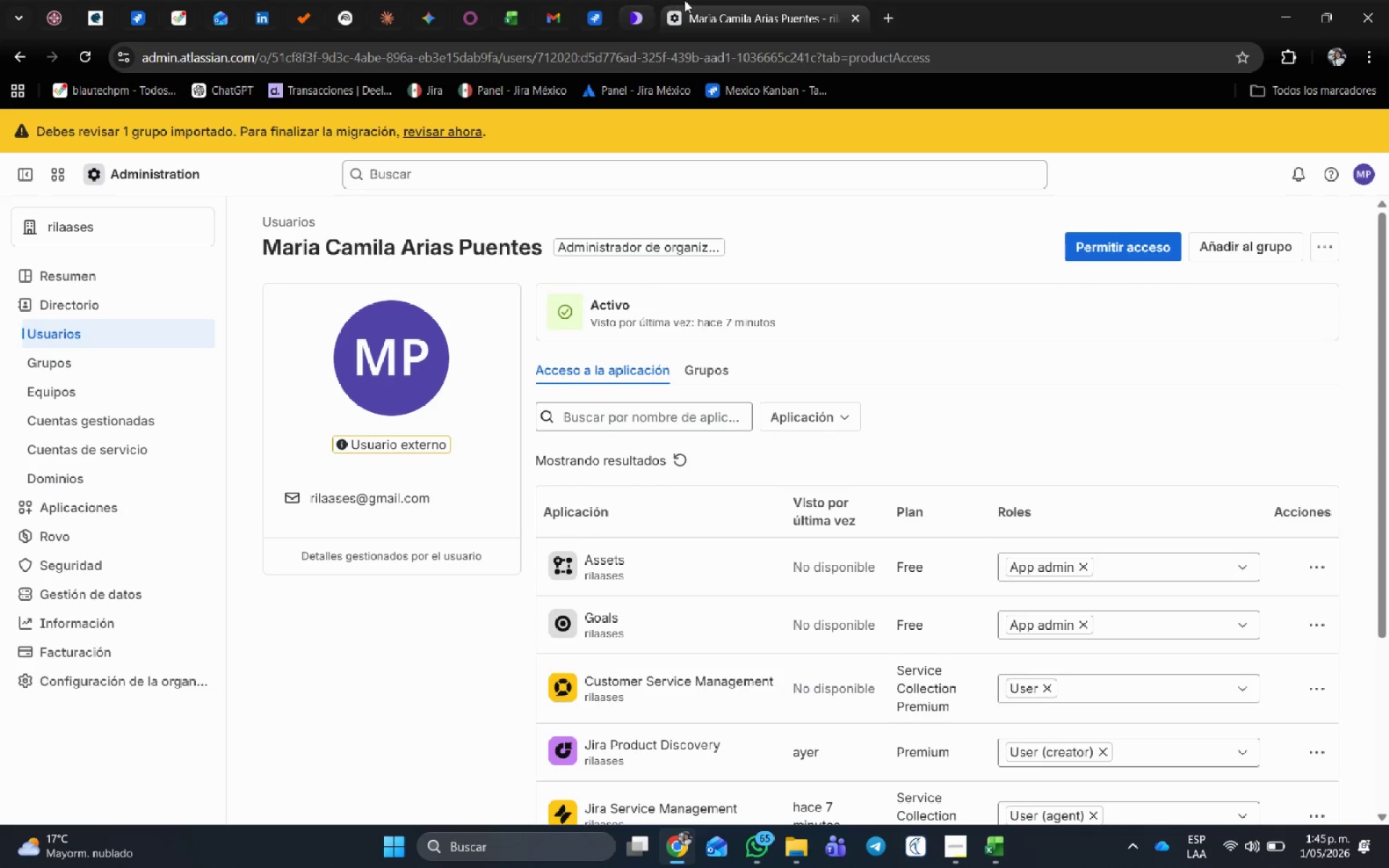 
left_click([477, 171])
 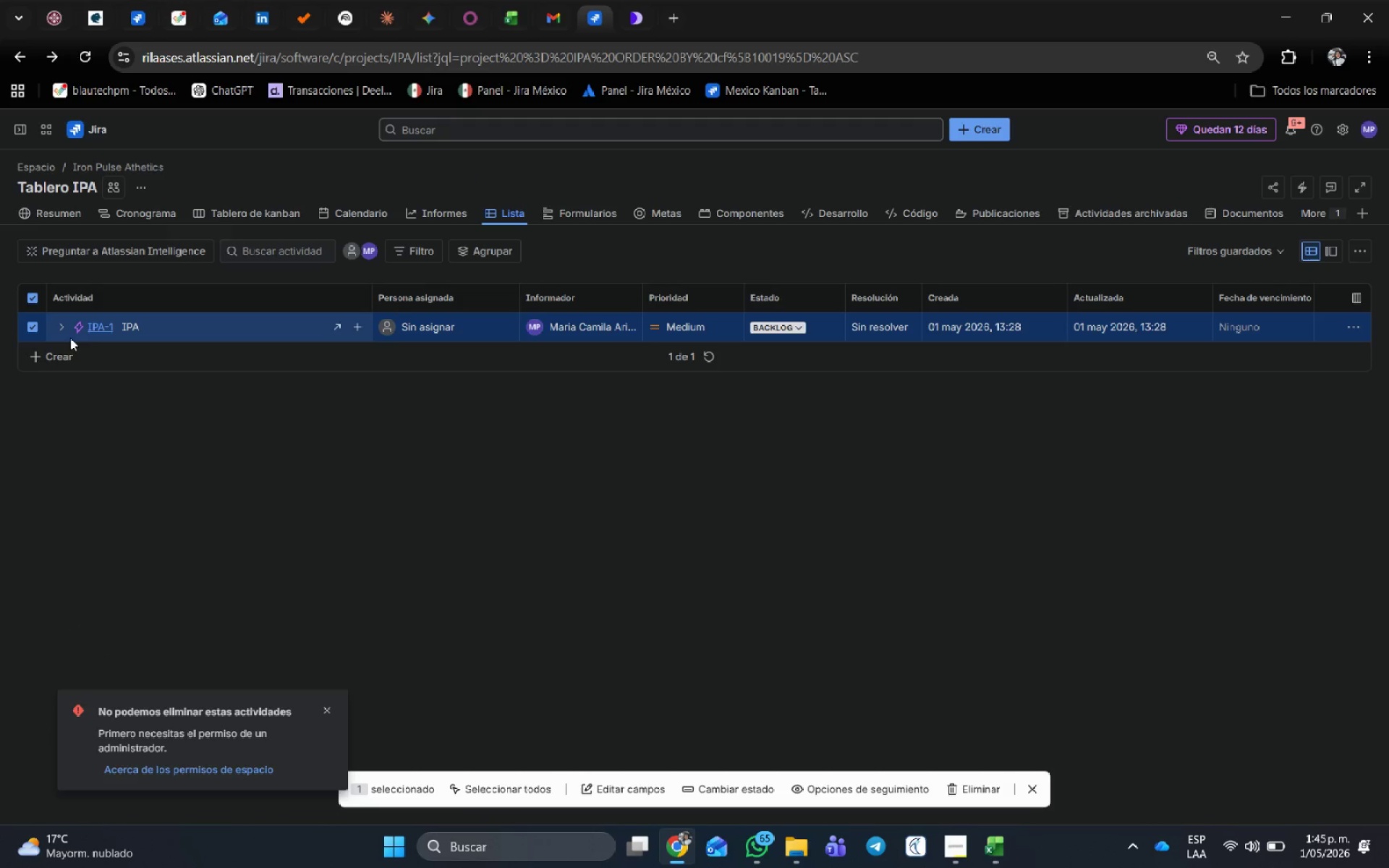 
left_click([60, 323])
 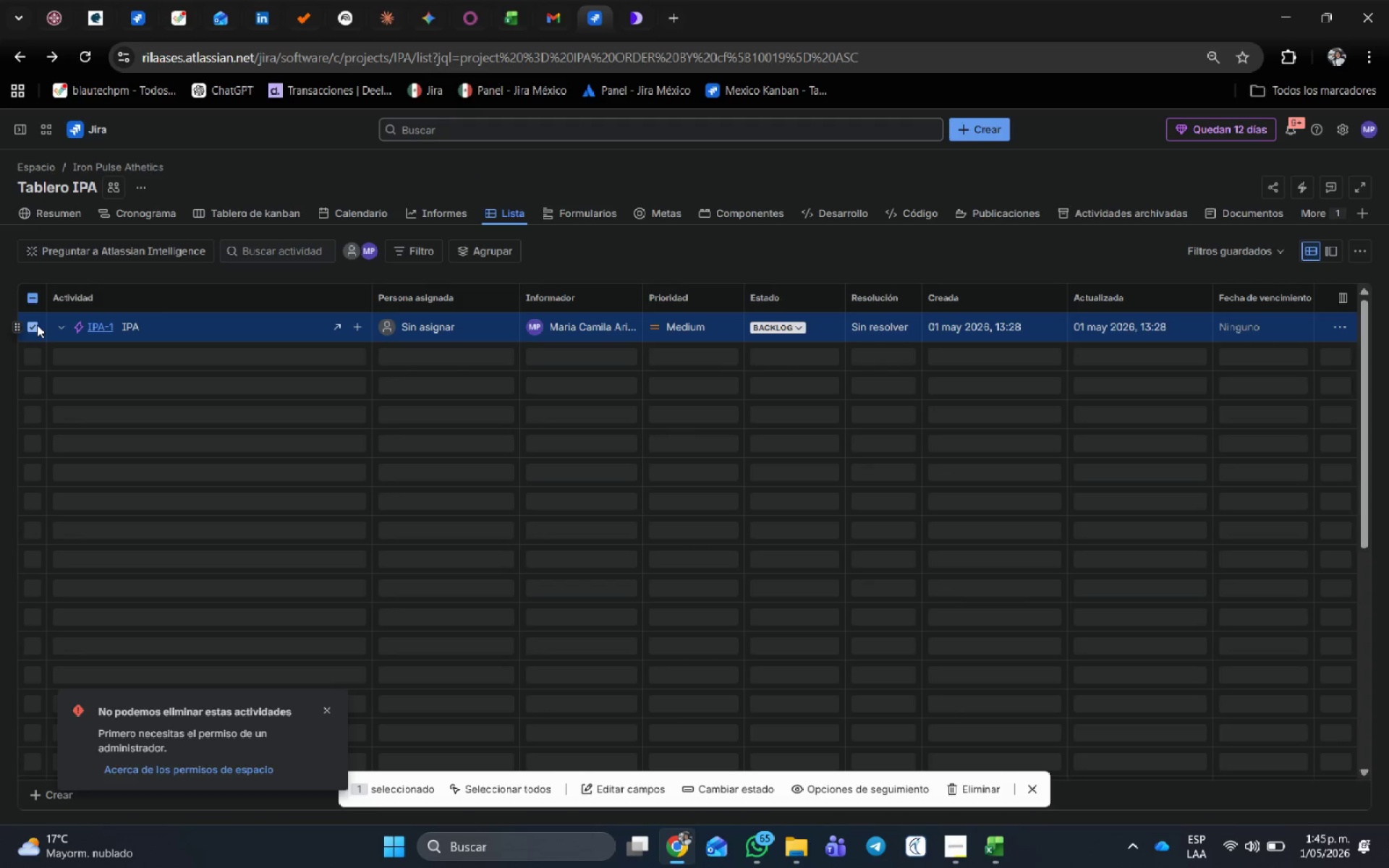 
left_click([37, 325])
 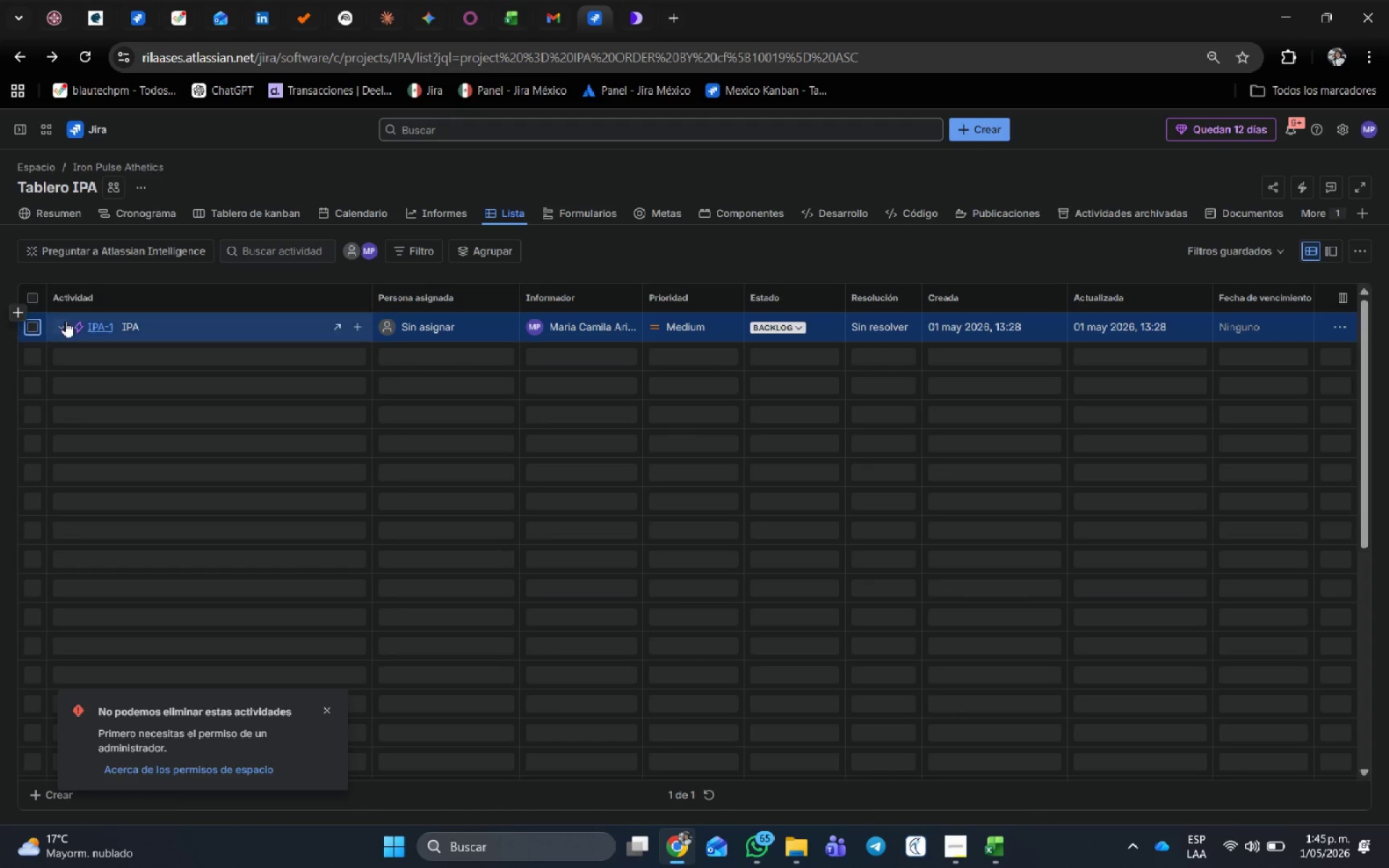 
left_click([61, 328])
 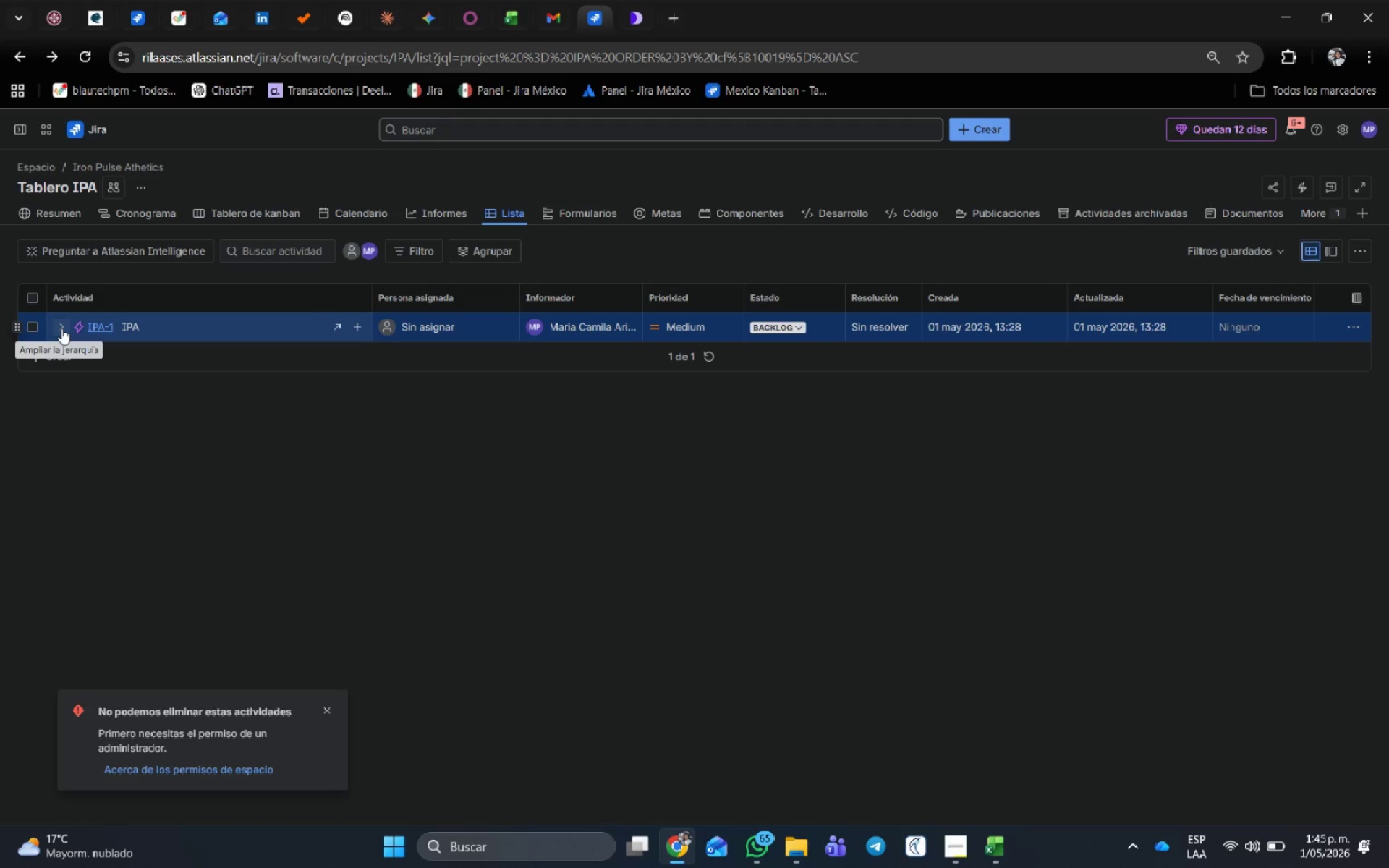 
left_click([61, 328])
 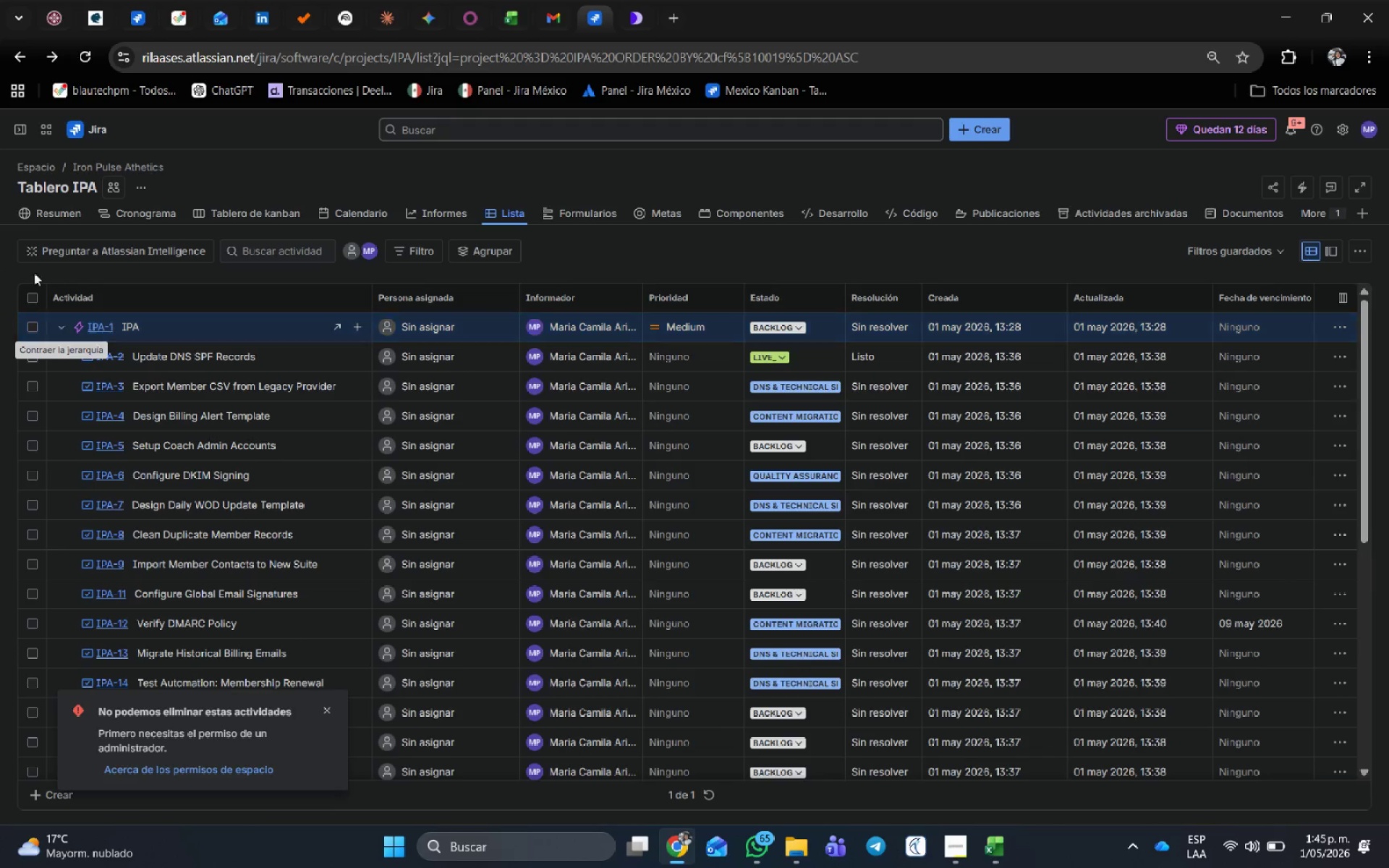 
left_click([35, 354])
 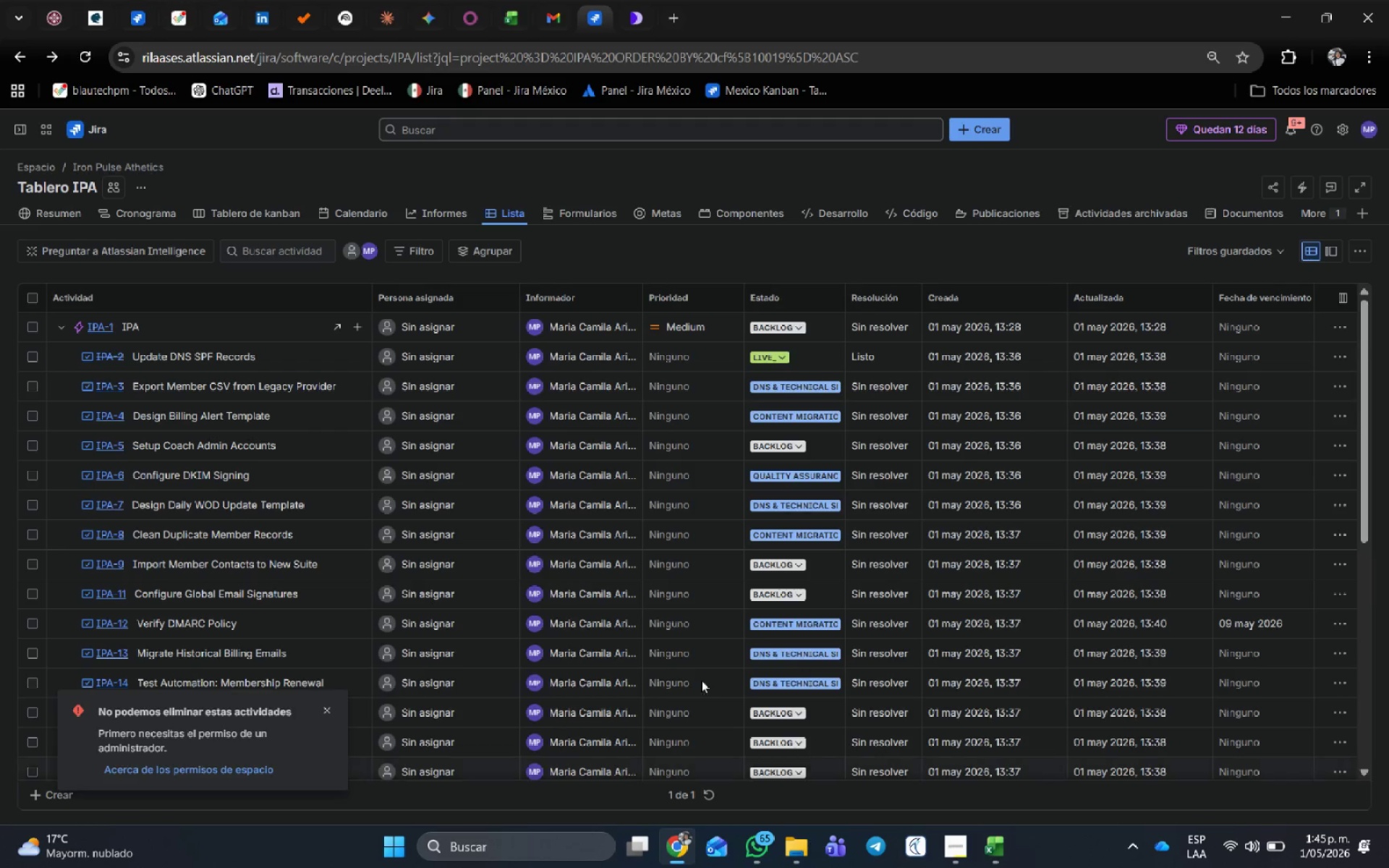 
left_click([30, 352])
 